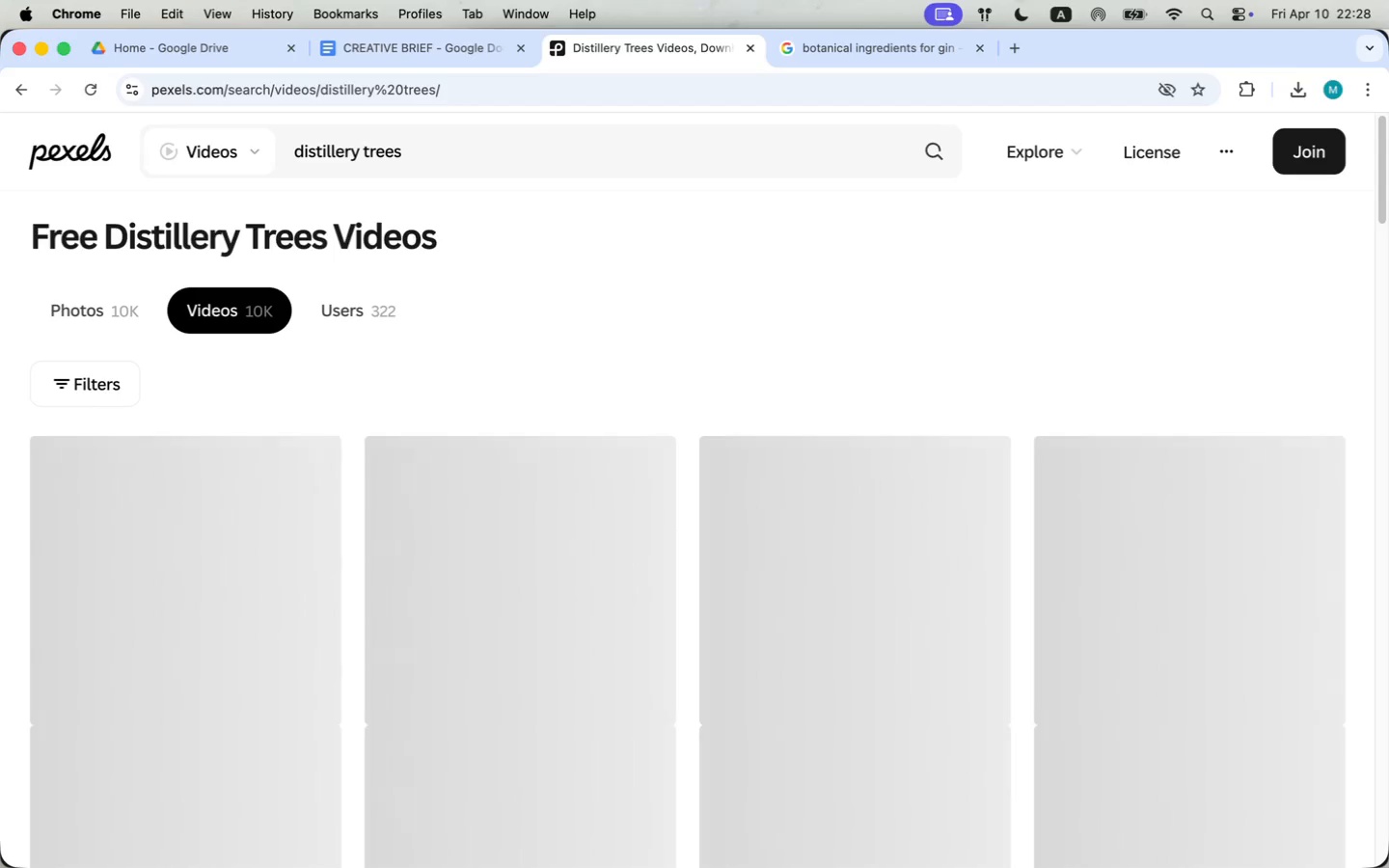 
wait(8.31)
 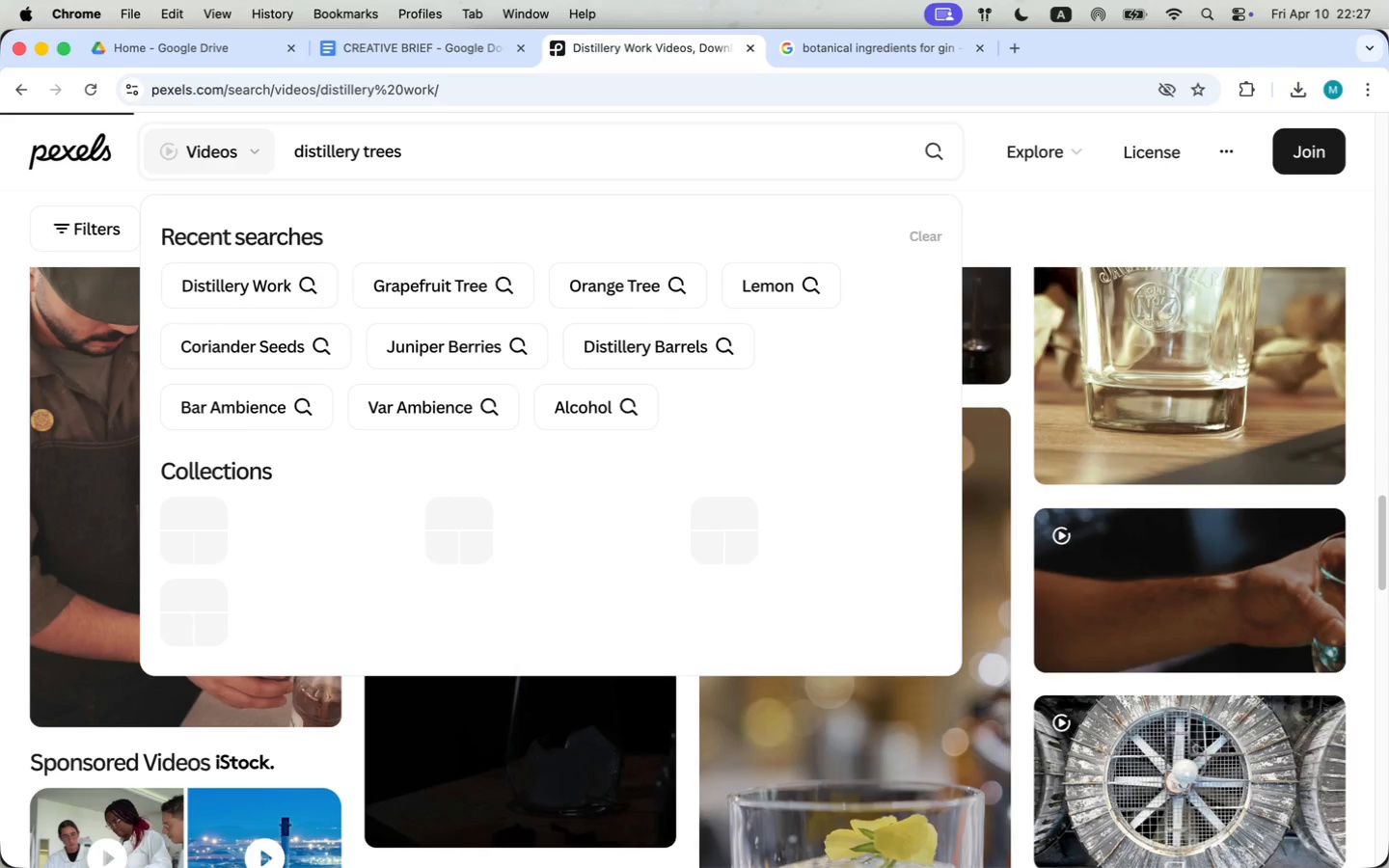 
left_click_drag(start_coordinate=[311, 324], to_coordinate=[313, 467])
 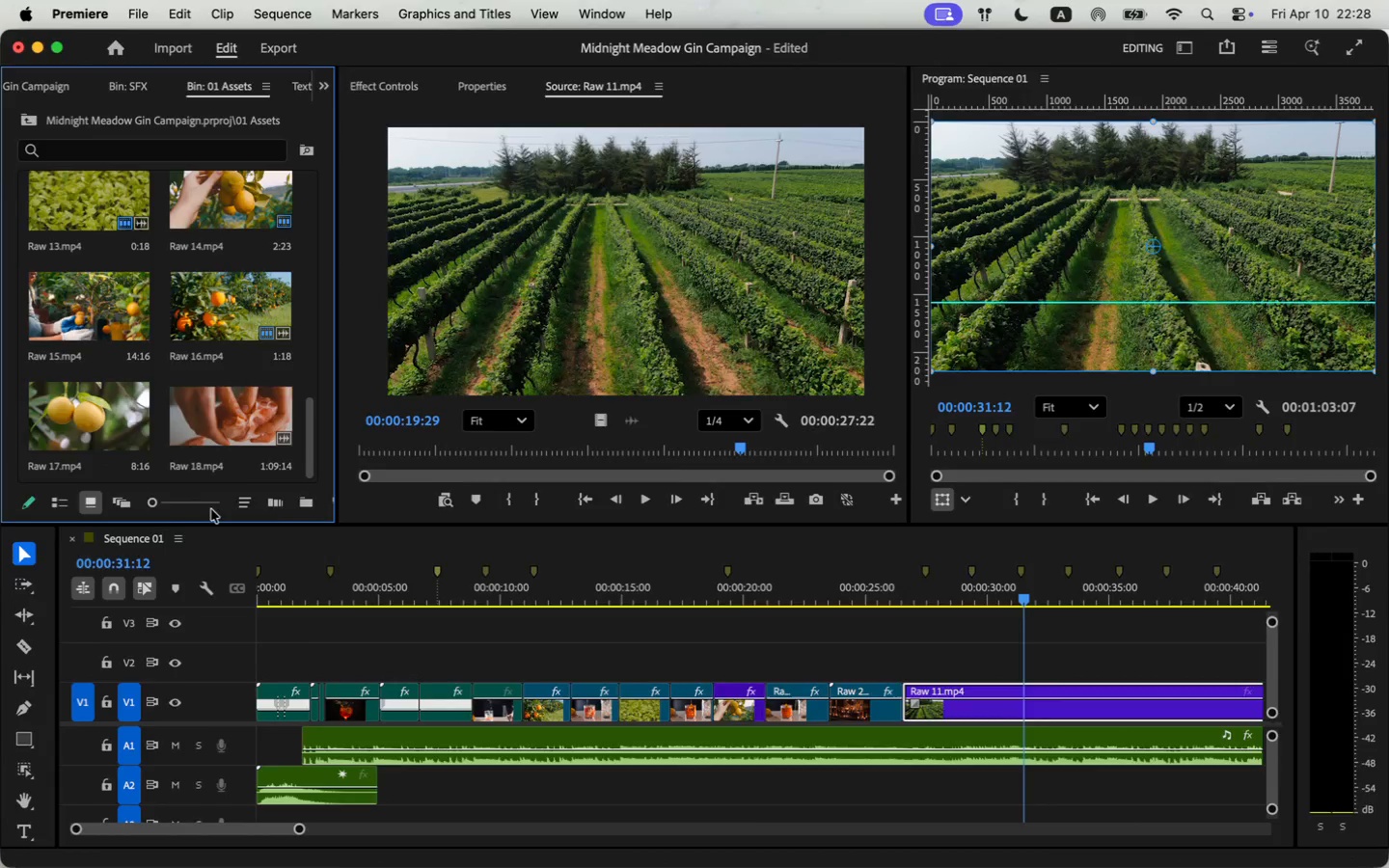 
left_click([455, 323])
 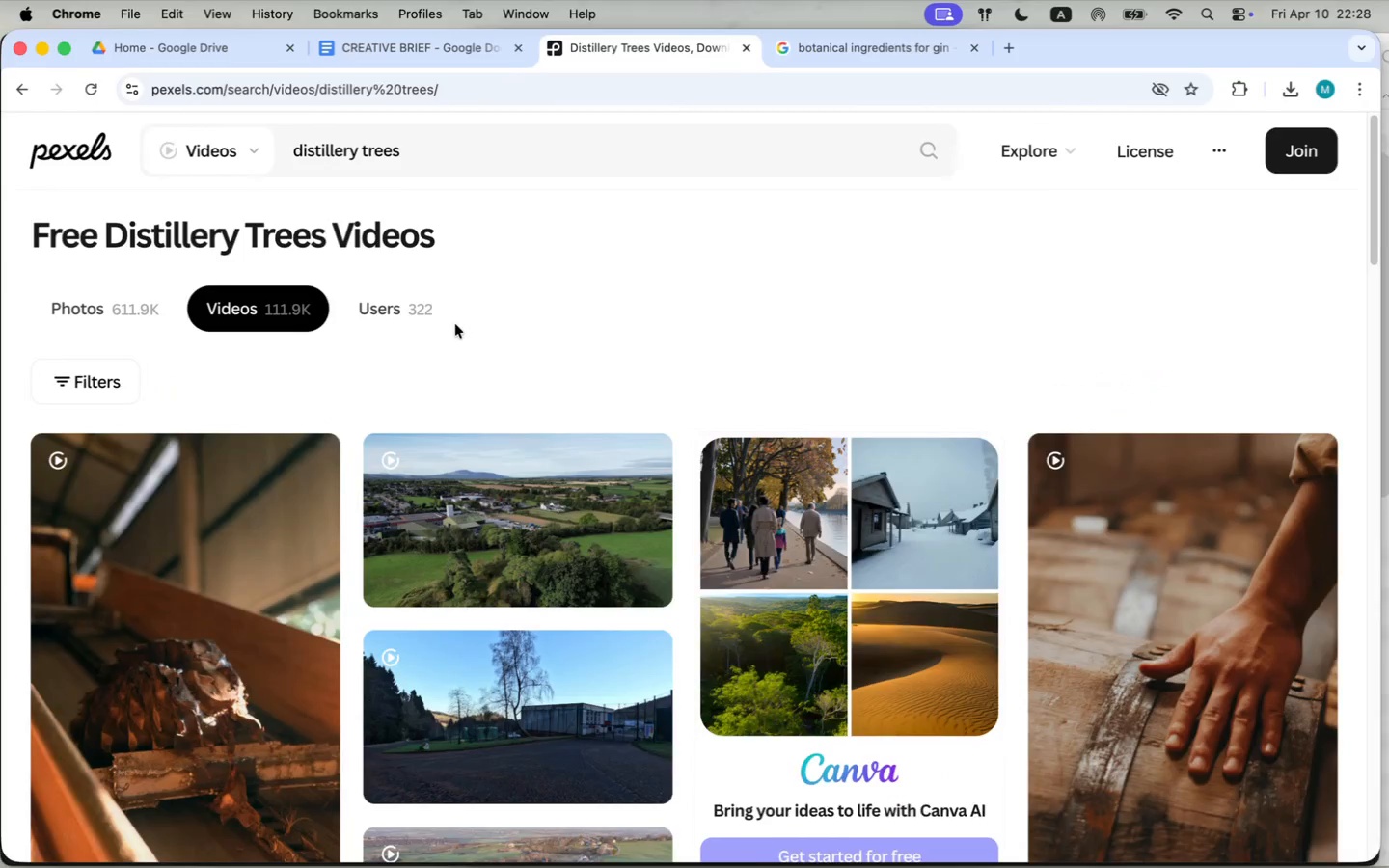 
mouse_move([317, 530])
 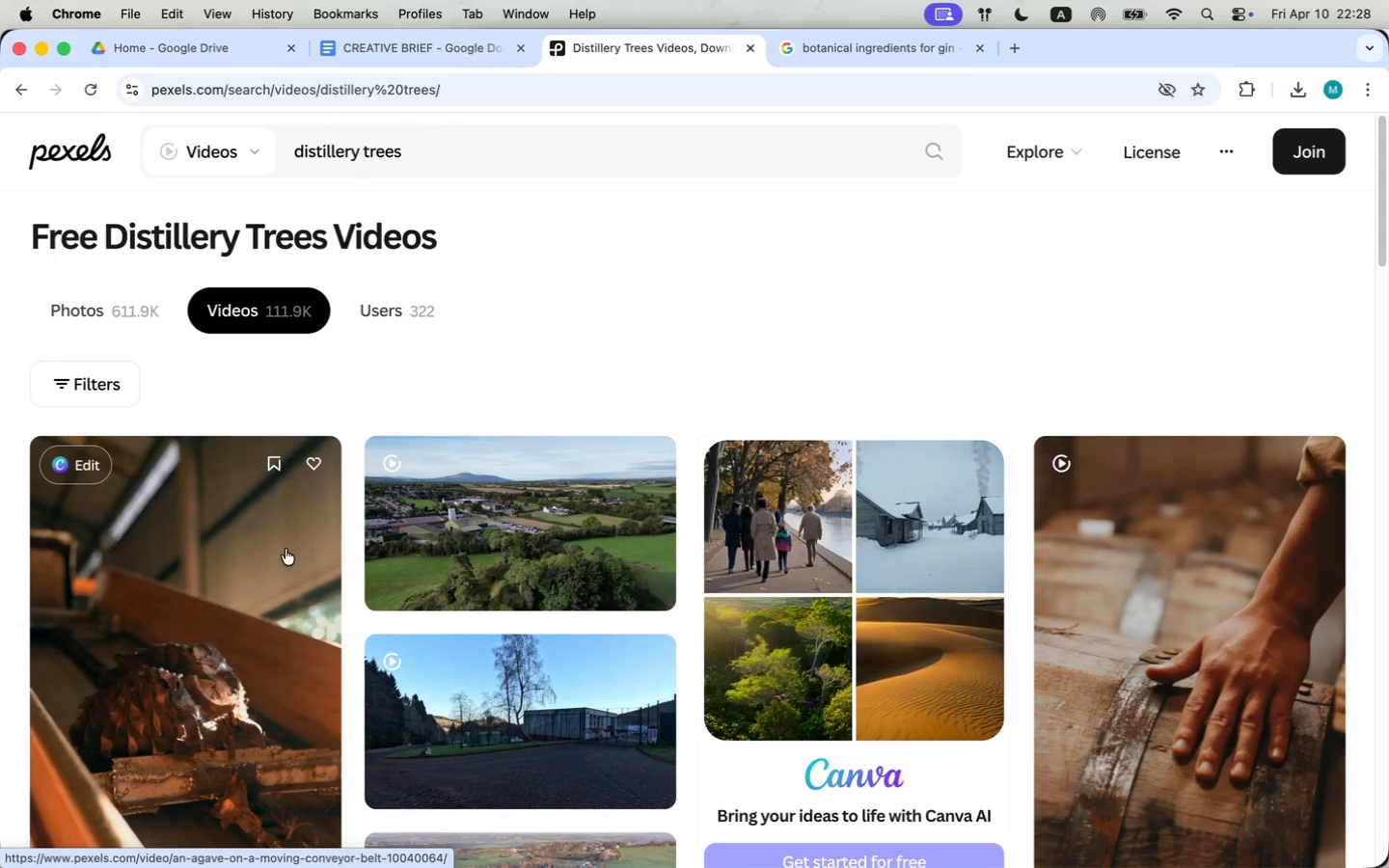 
mouse_move([413, 513])
 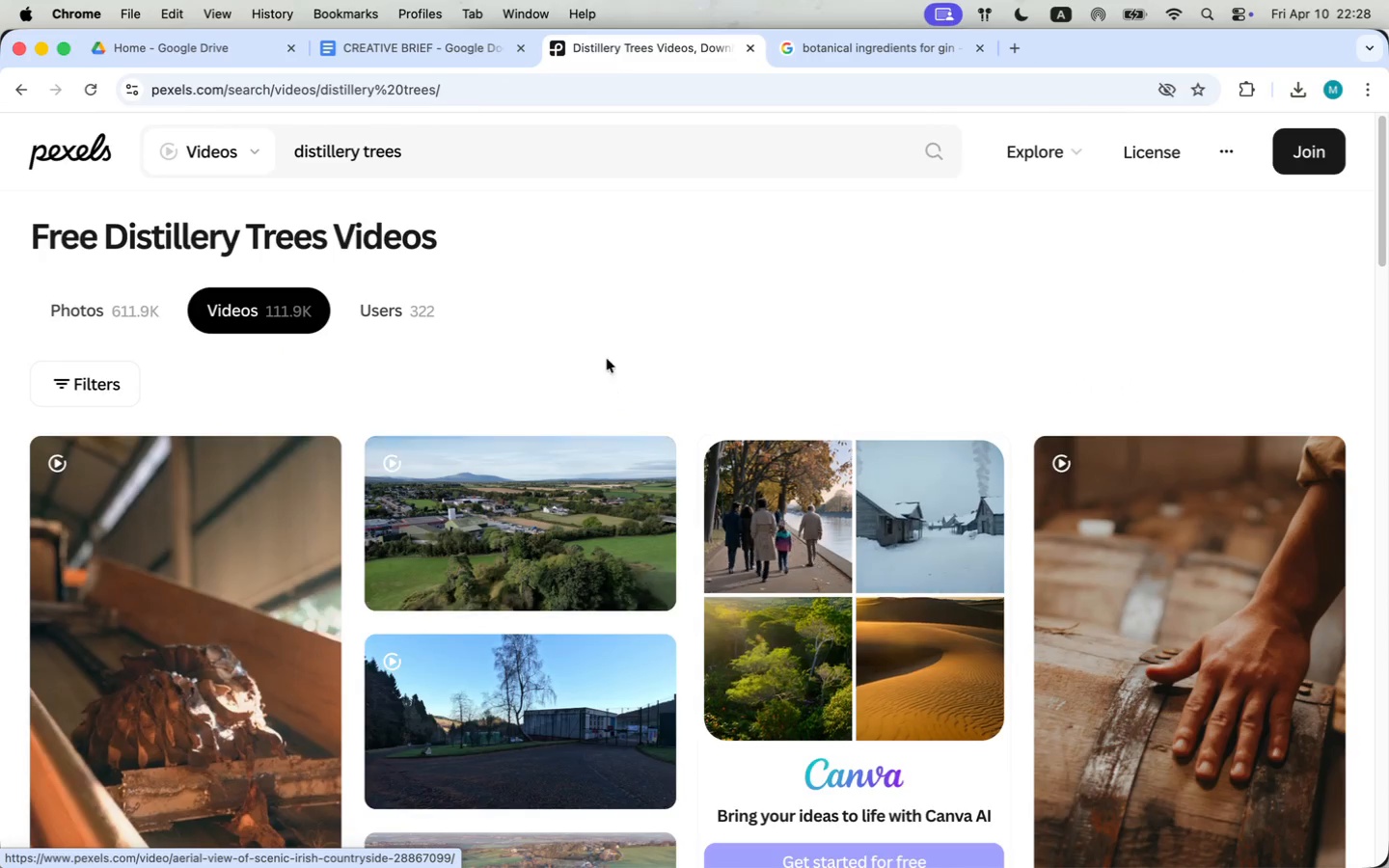 
scroll: coordinate [177, 474], scroll_direction: down, amount: 32.0
 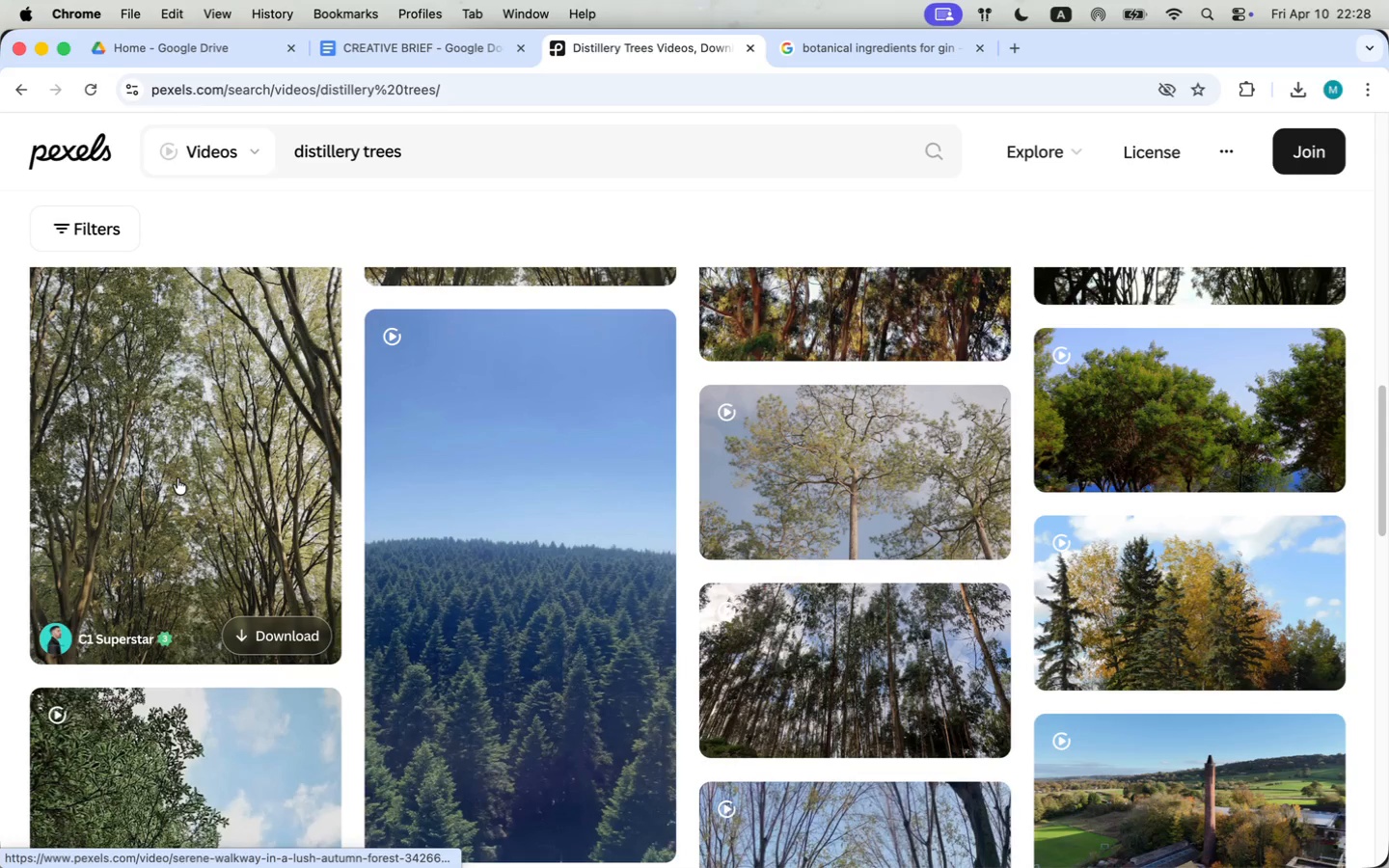 
double_click([381, 155])
 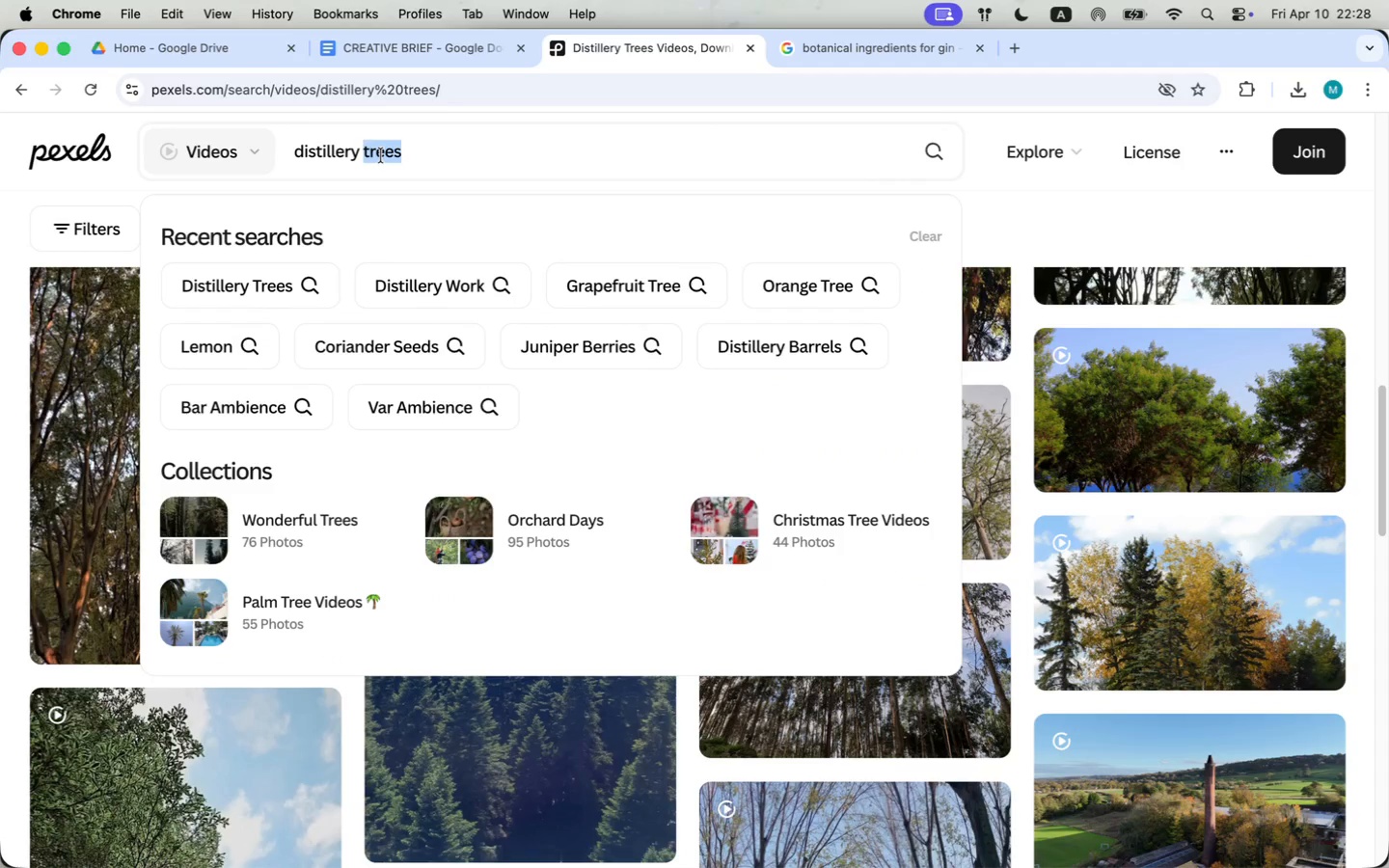 
double_click([381, 155])
 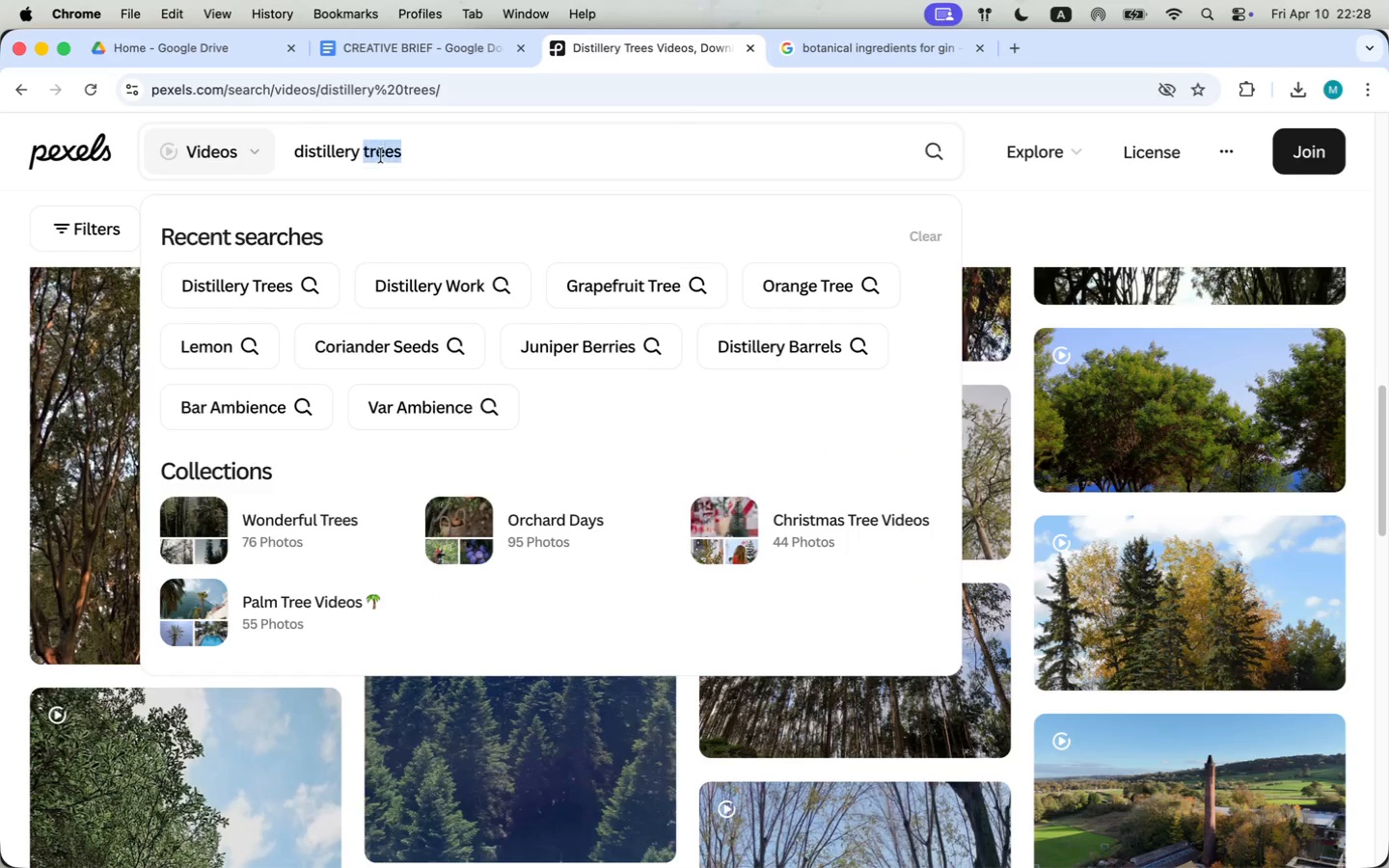 
triple_click([381, 155])
 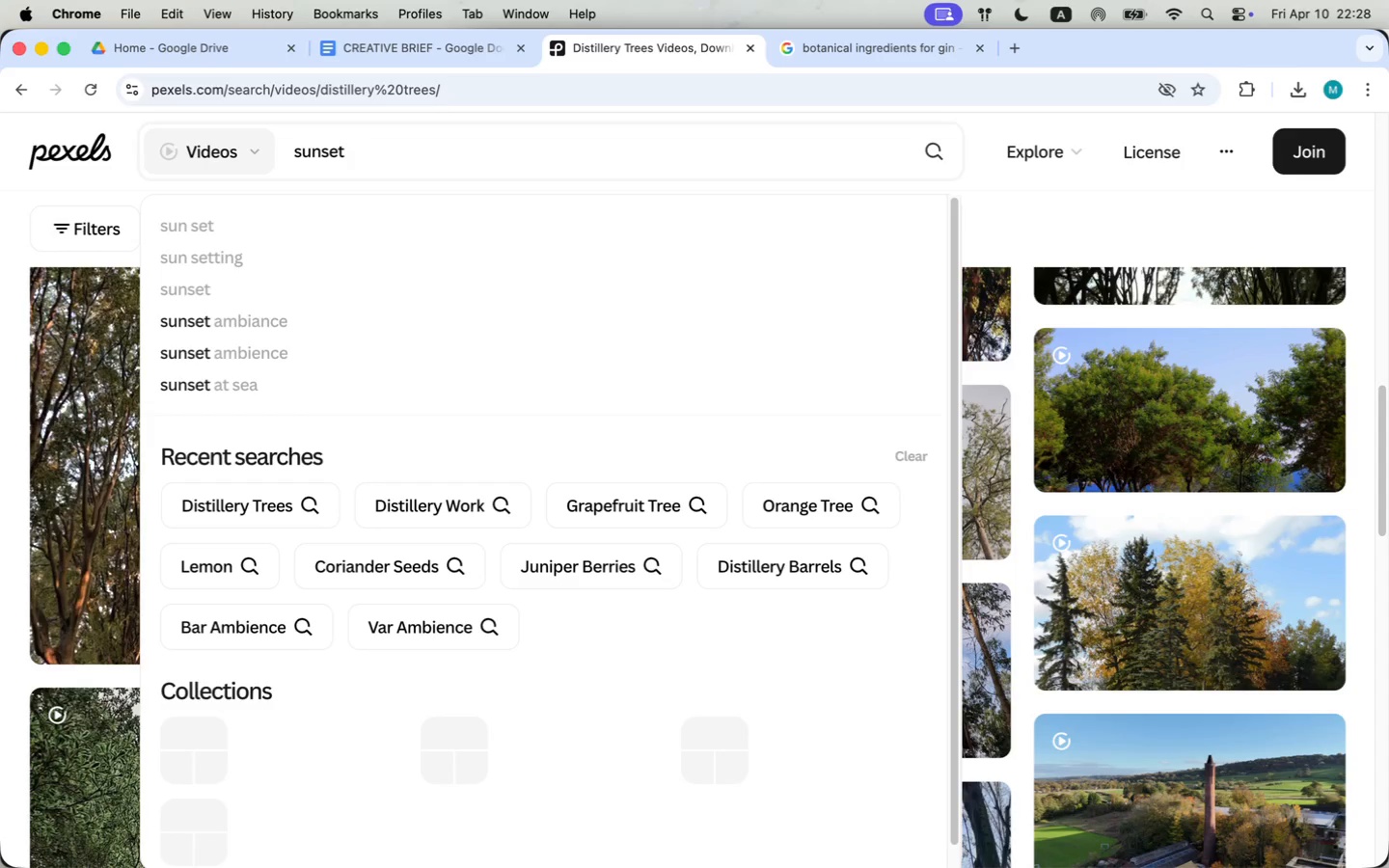 
type(sunset by)
key(Backspace)
key(Backspace)
type(fieelds)
 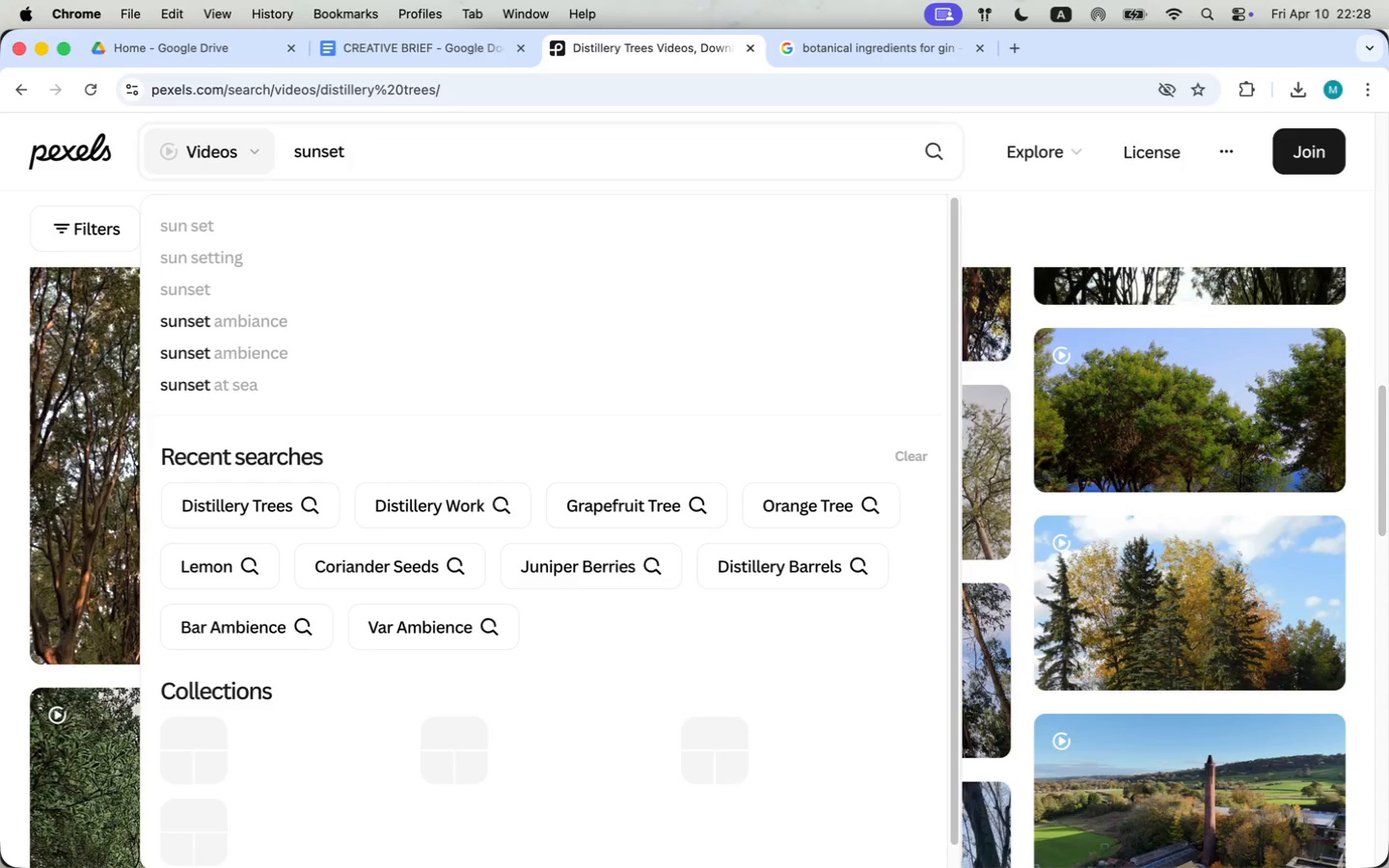 
key(Enter)
 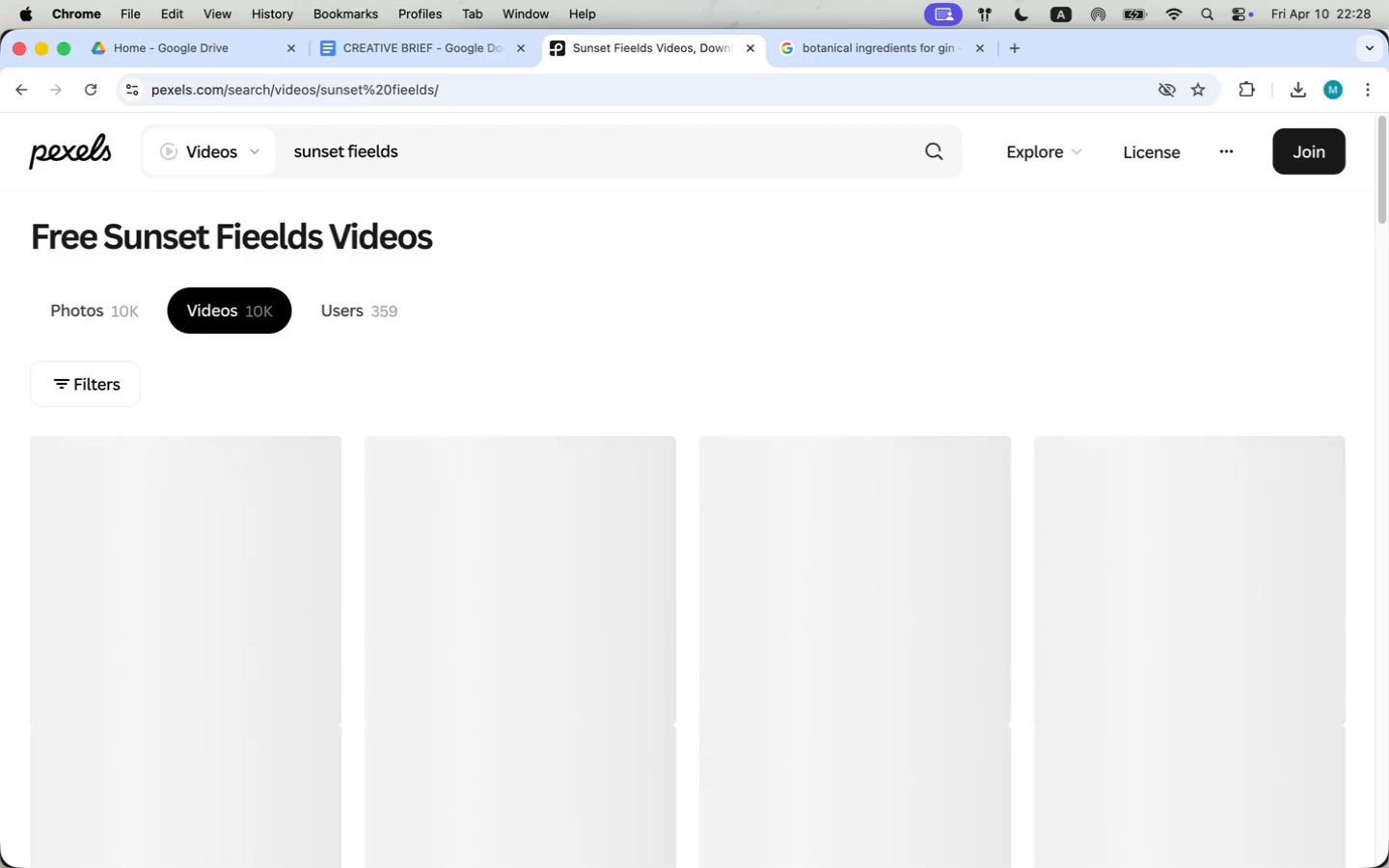 
wait(5.39)
 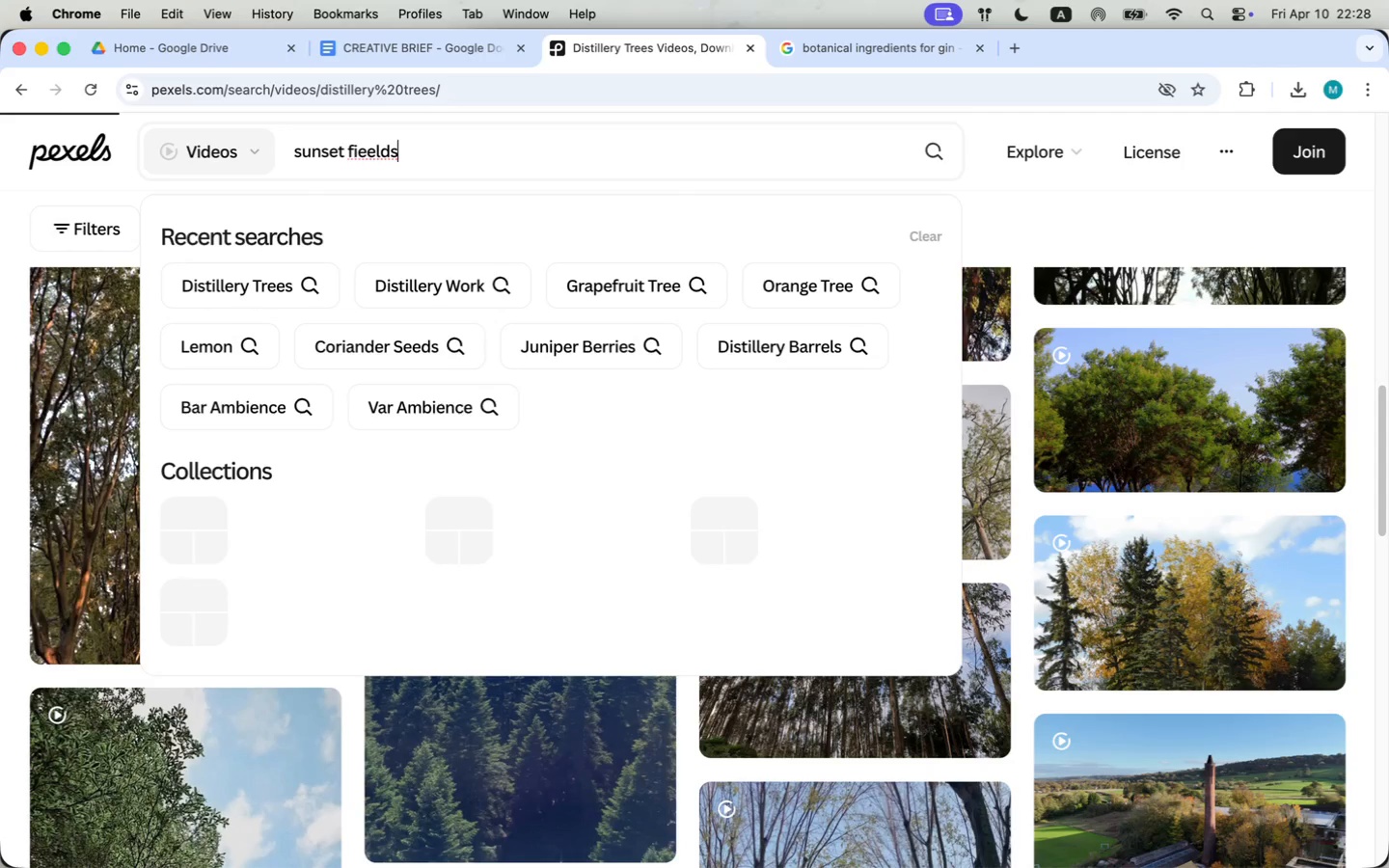 
scroll: coordinate [461, 528], scroll_direction: down, amount: 18.0
 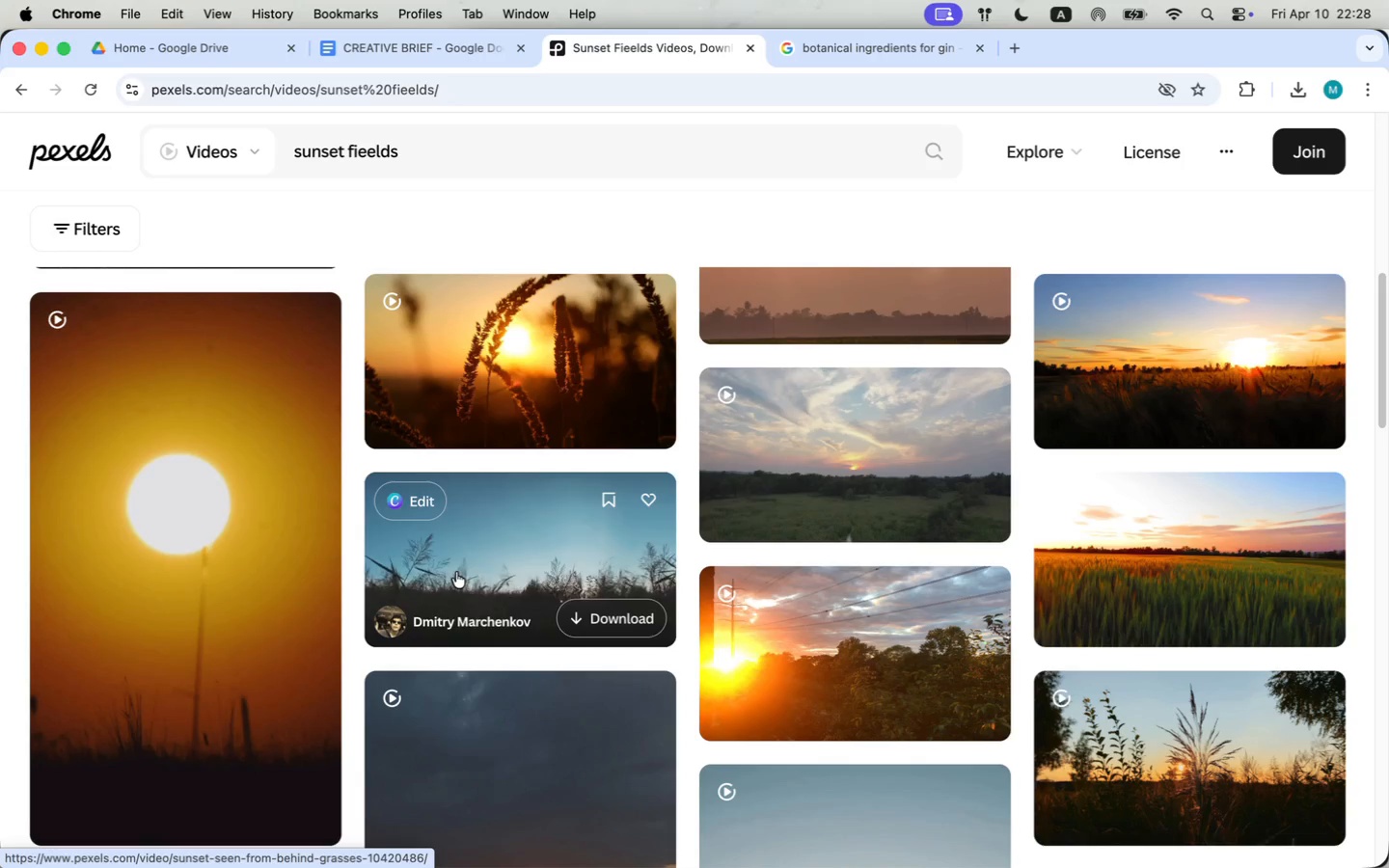 
left_click([600, 624])
 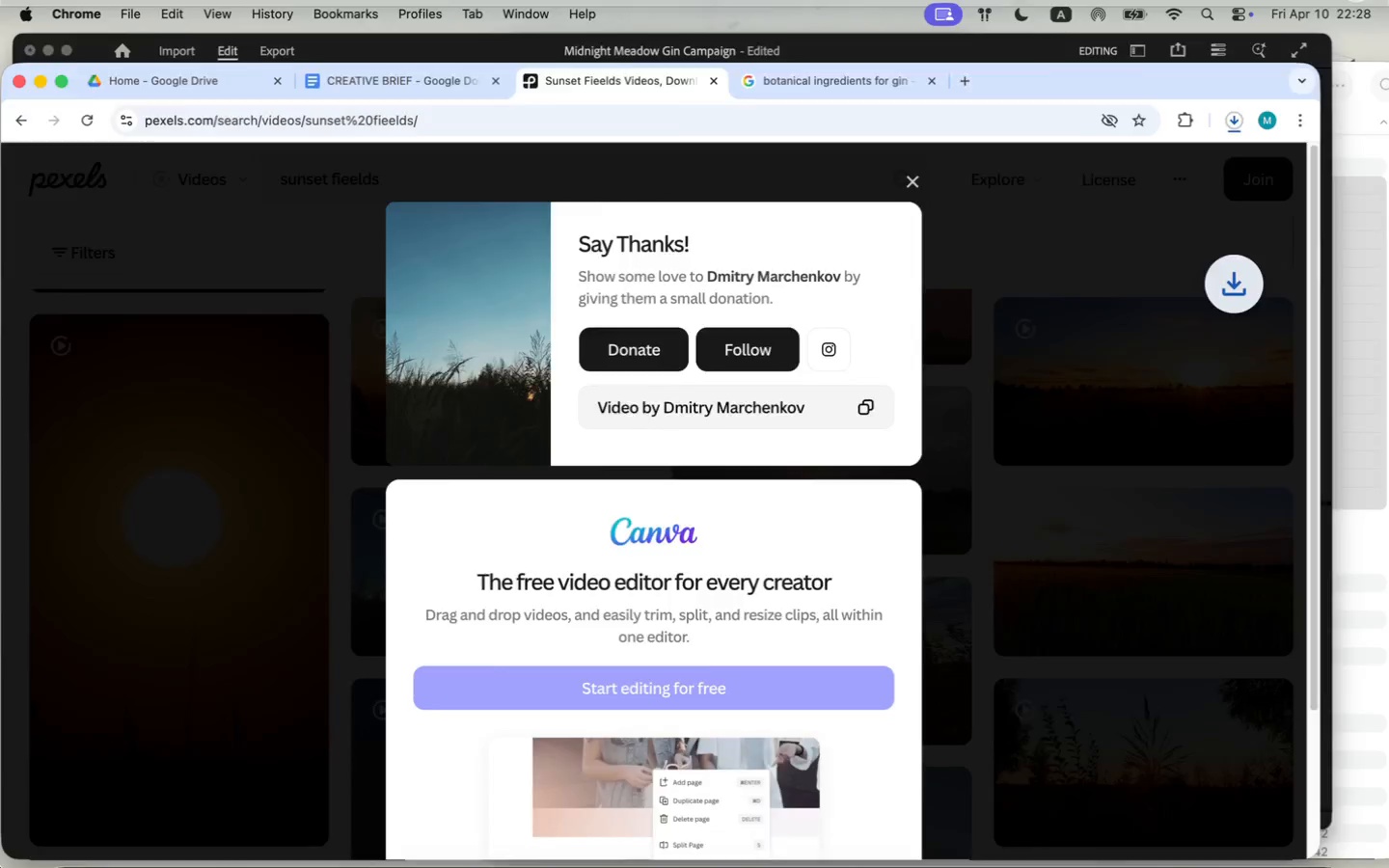 
left_click([1089, 635])
 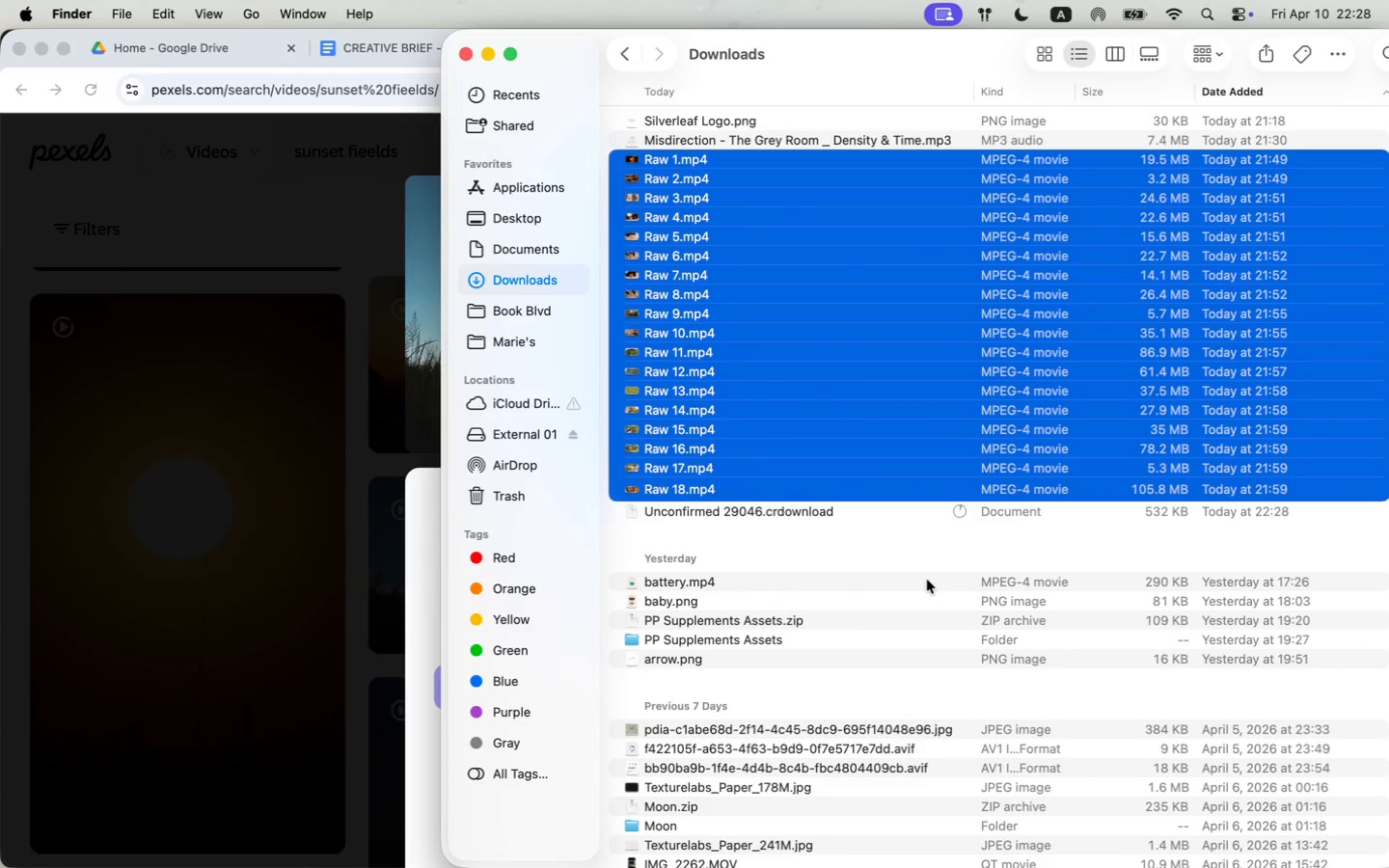 
left_click([900, 539])
 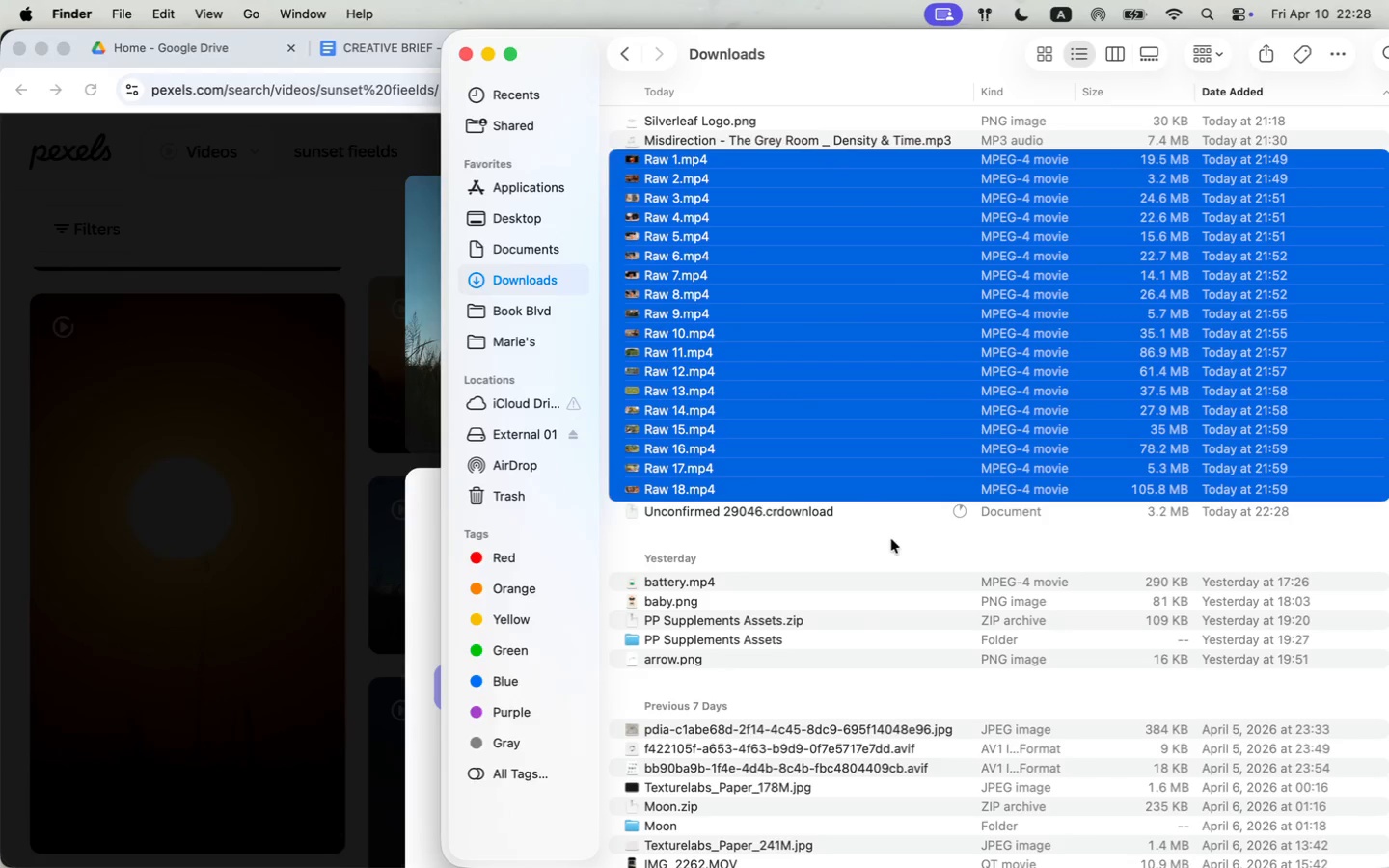 
left_click([761, 351])
 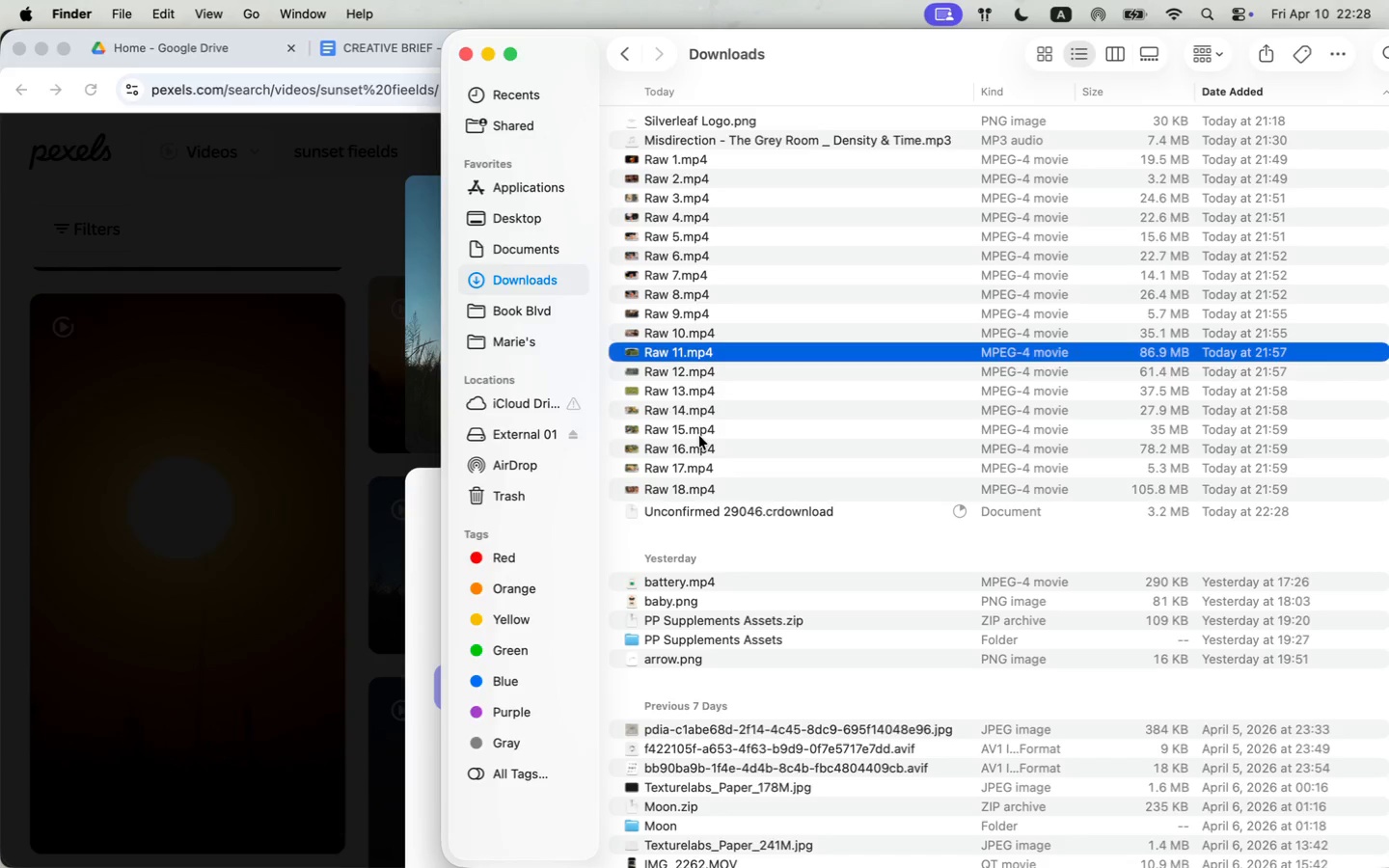 
wait(8.54)
 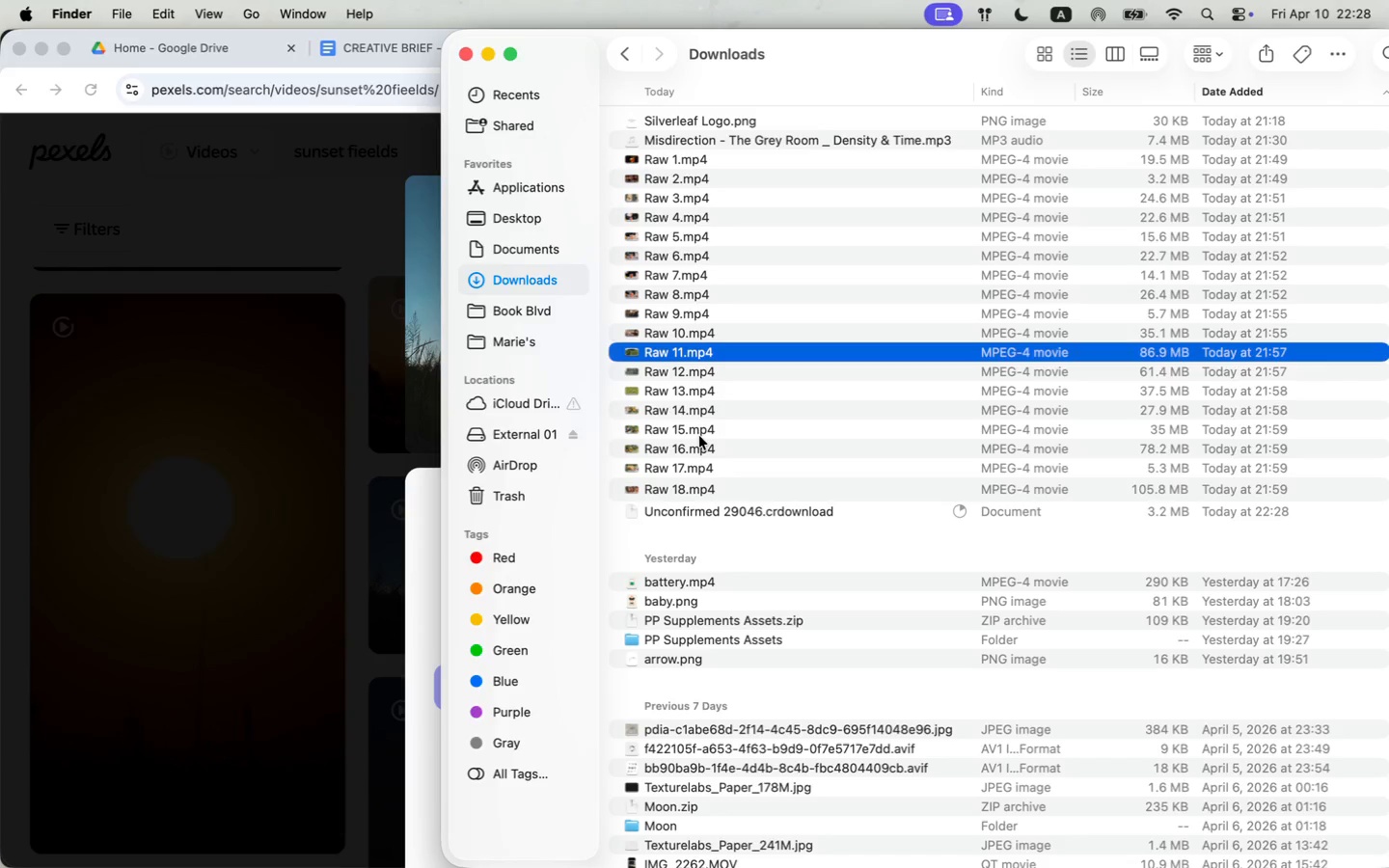 
left_click([58, 193])
 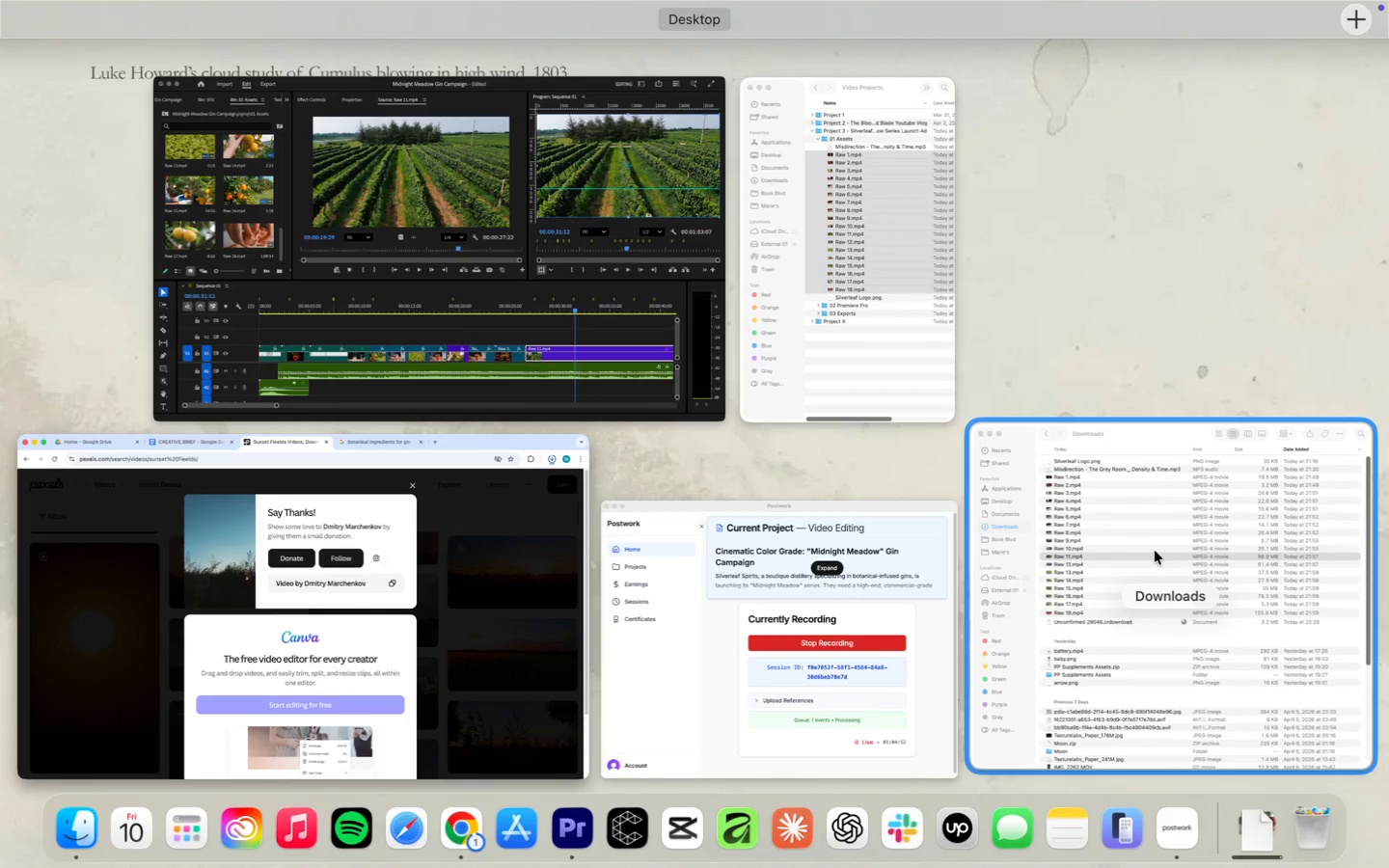 
wait(6.49)
 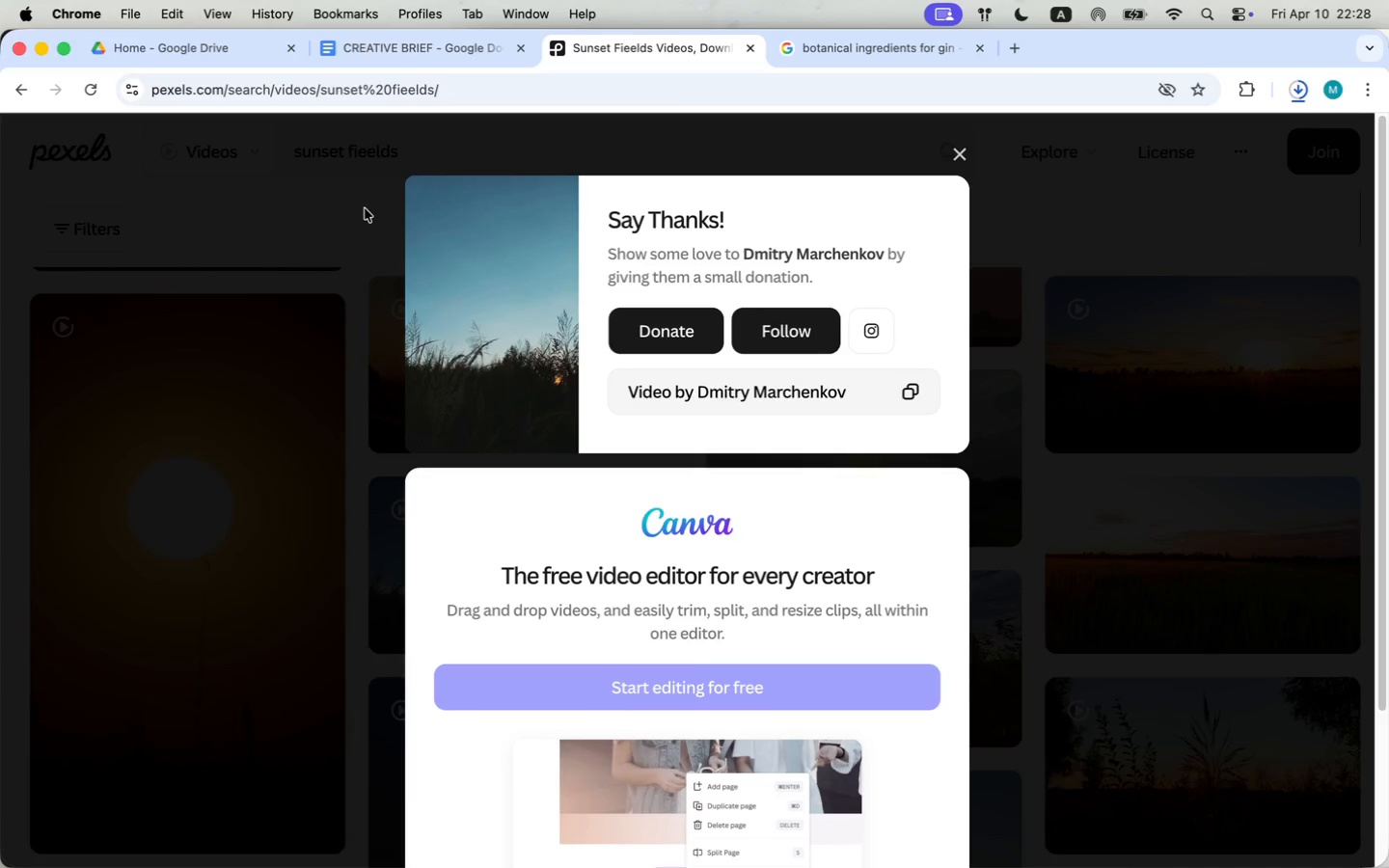 
left_click([1140, 598])
 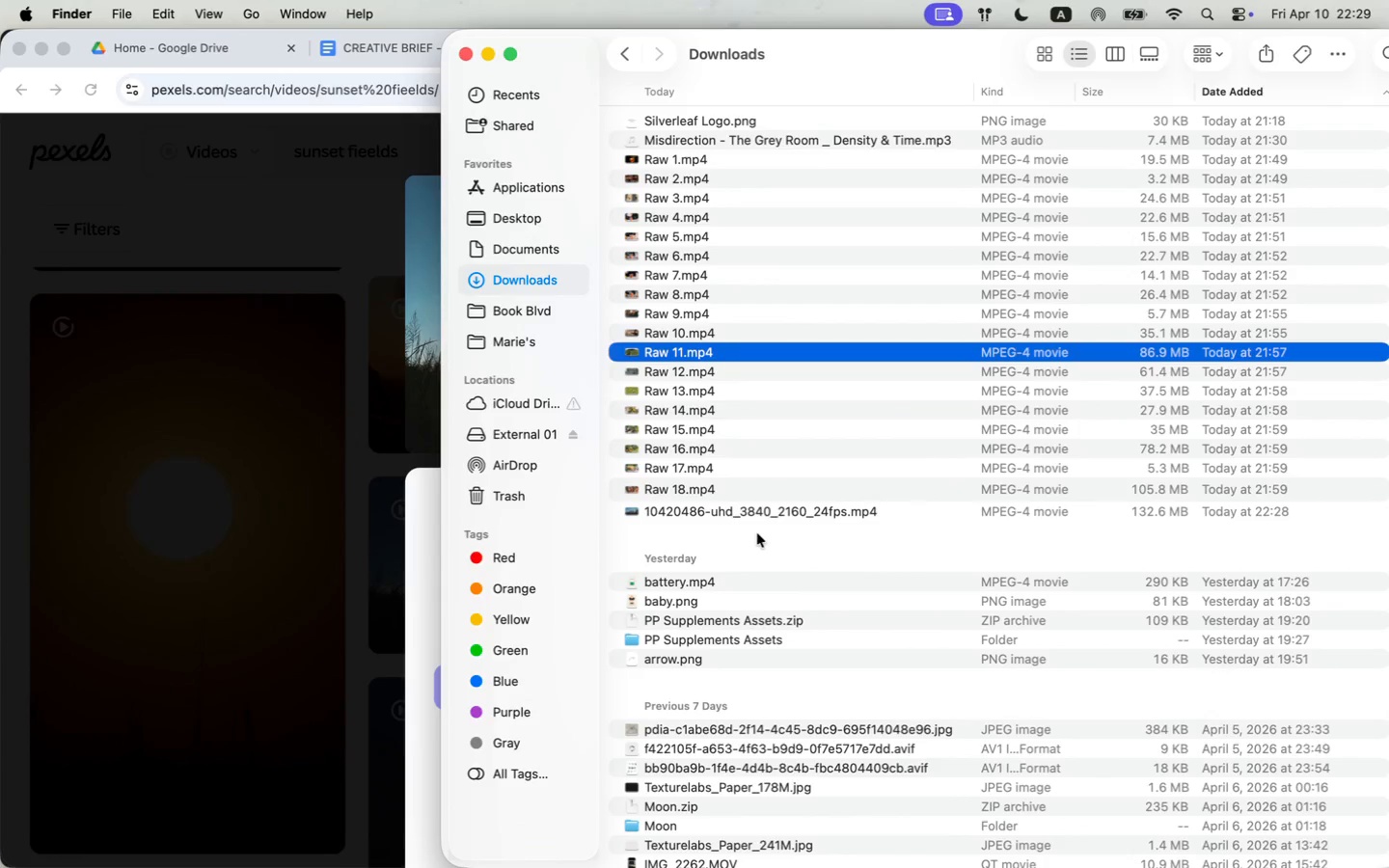 
right_click([763, 509])
 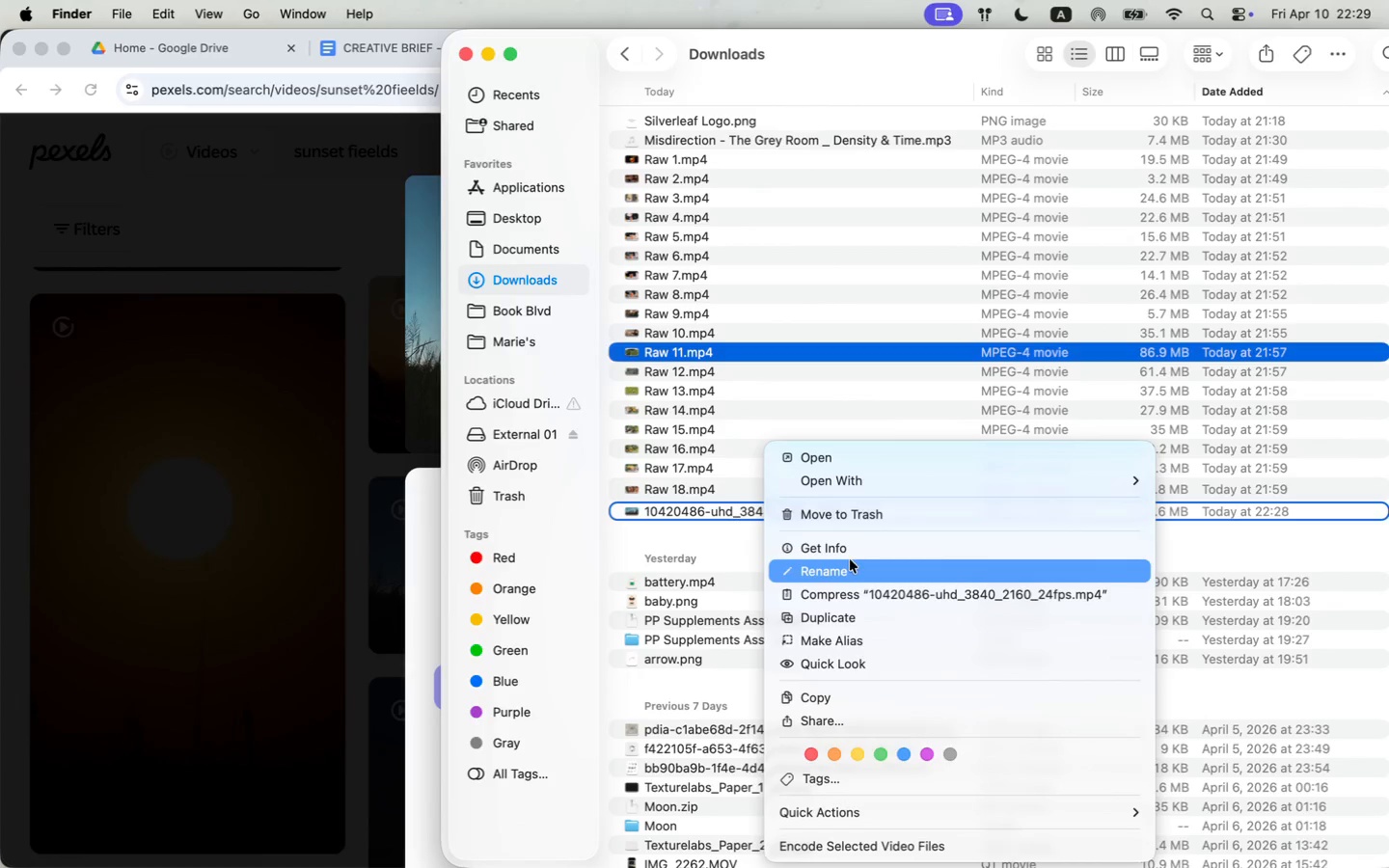 
left_click([851, 566])
 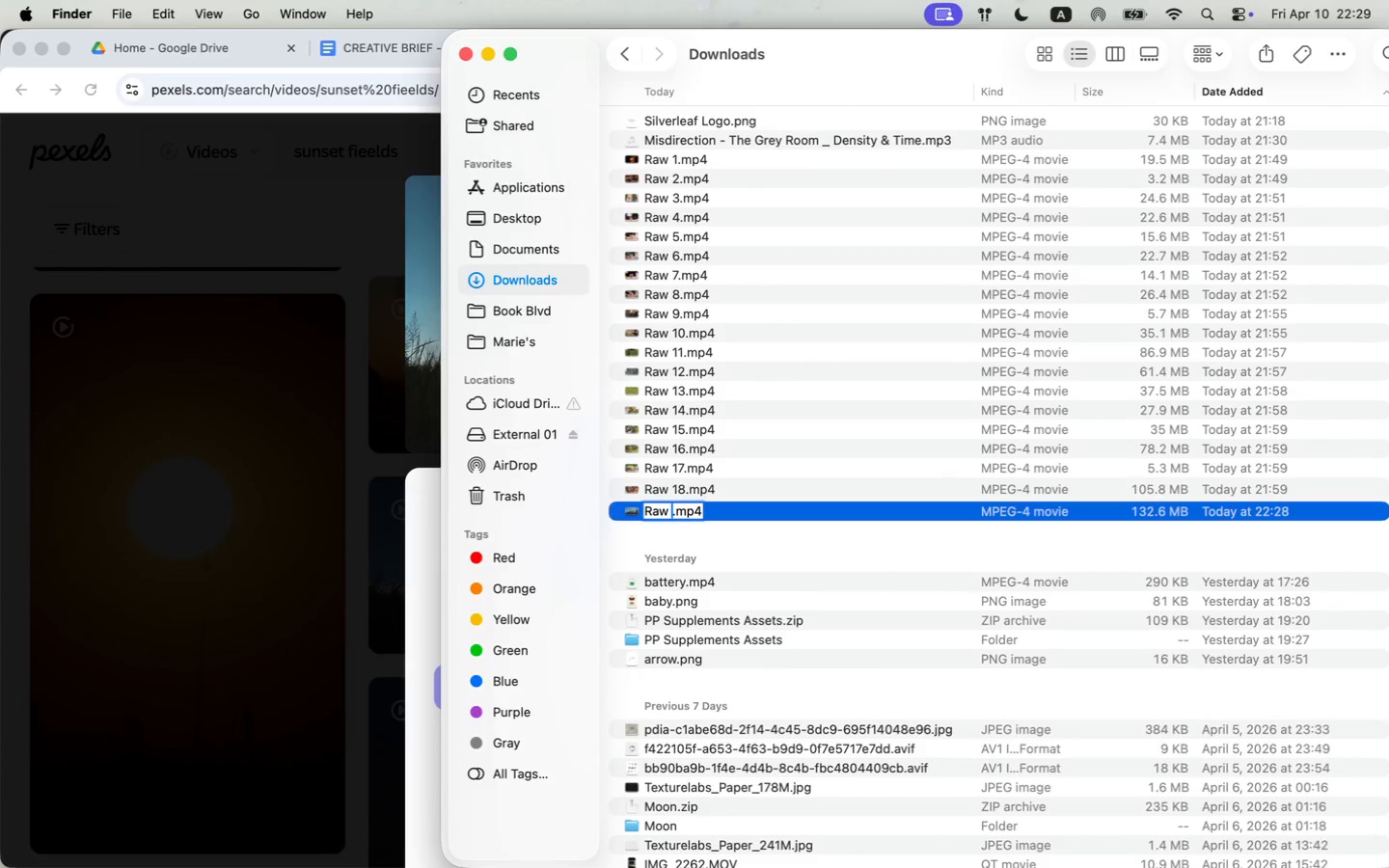 
type(Raw 19)
 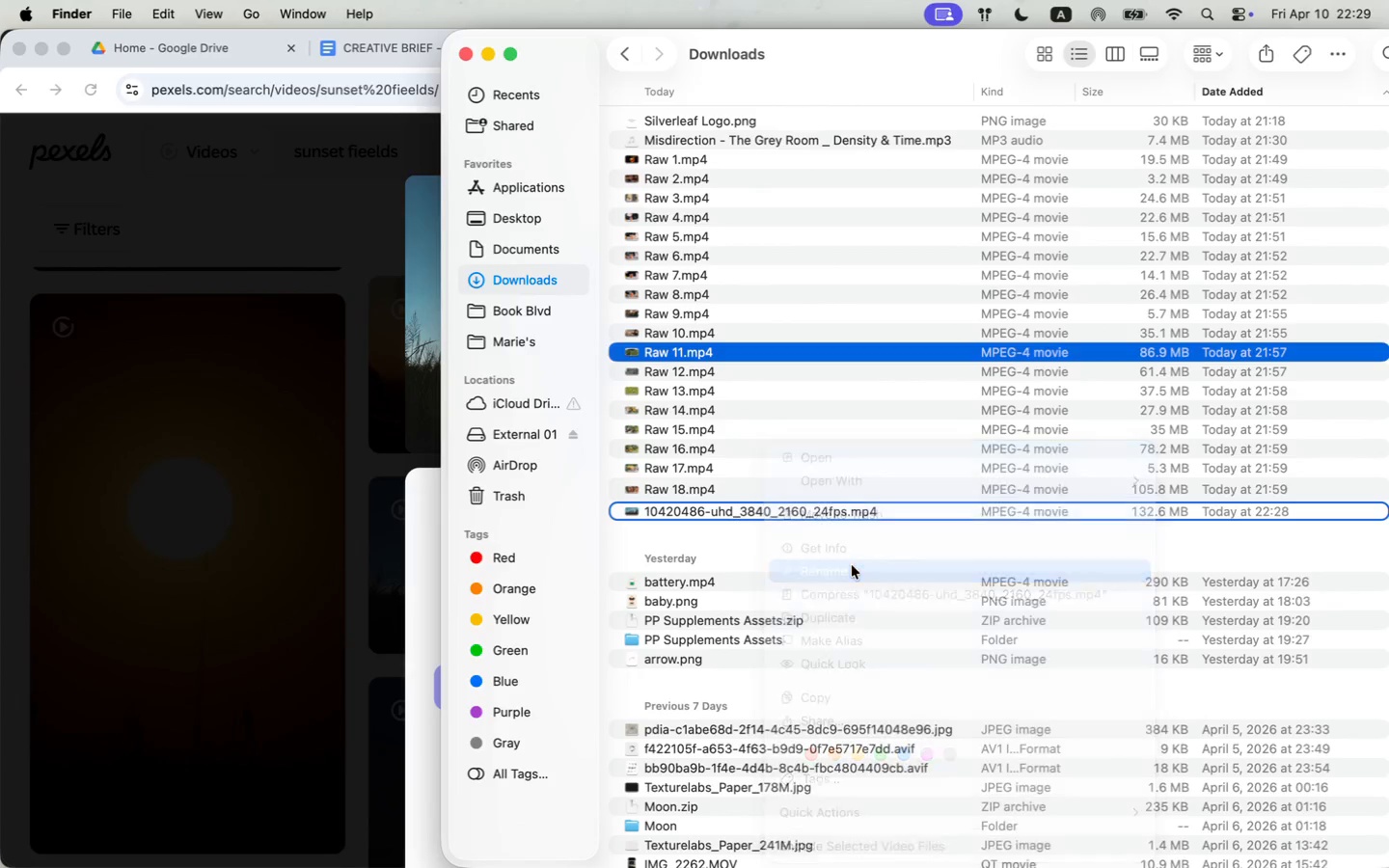 
key(Enter)
 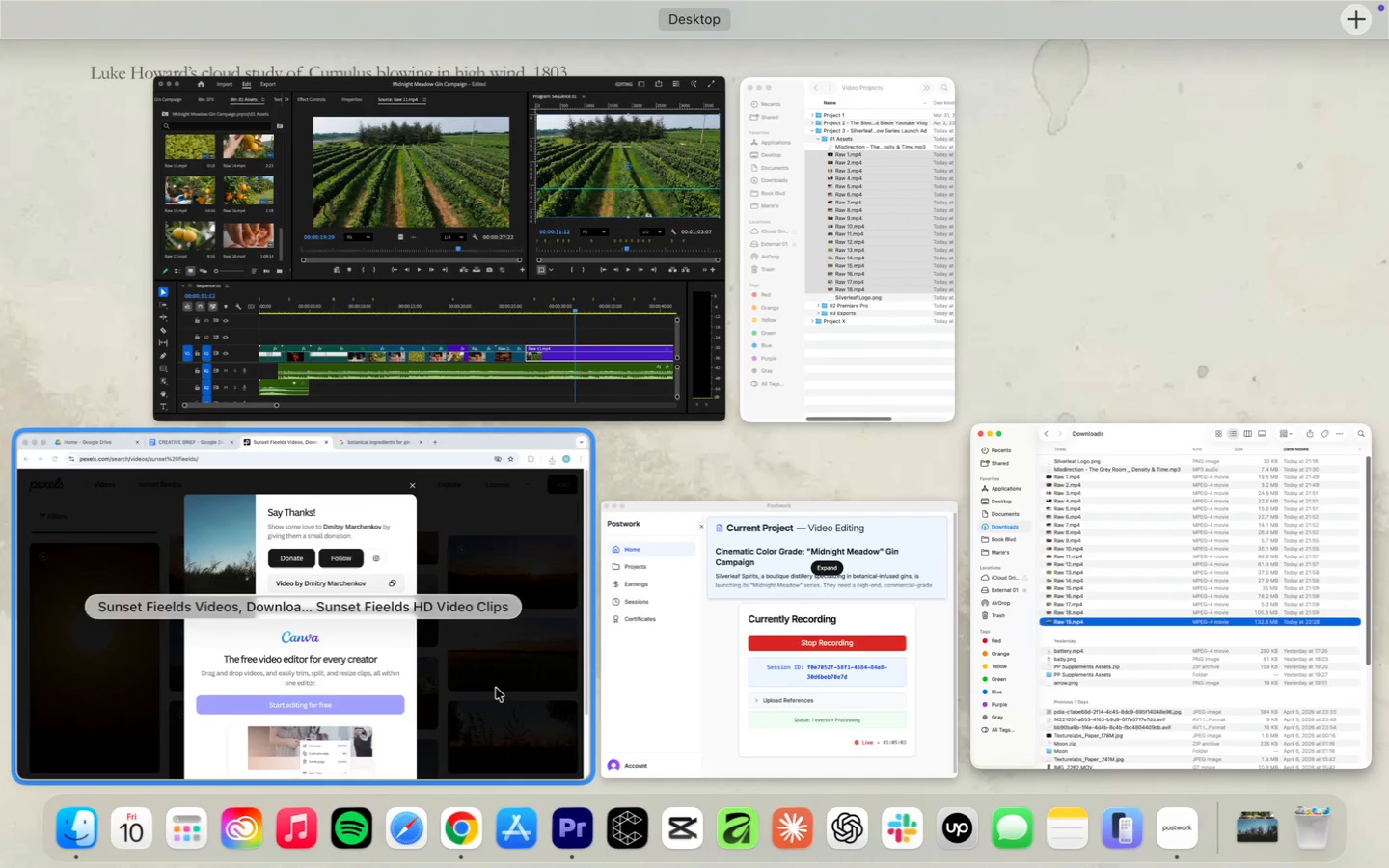 
wait(7.56)
 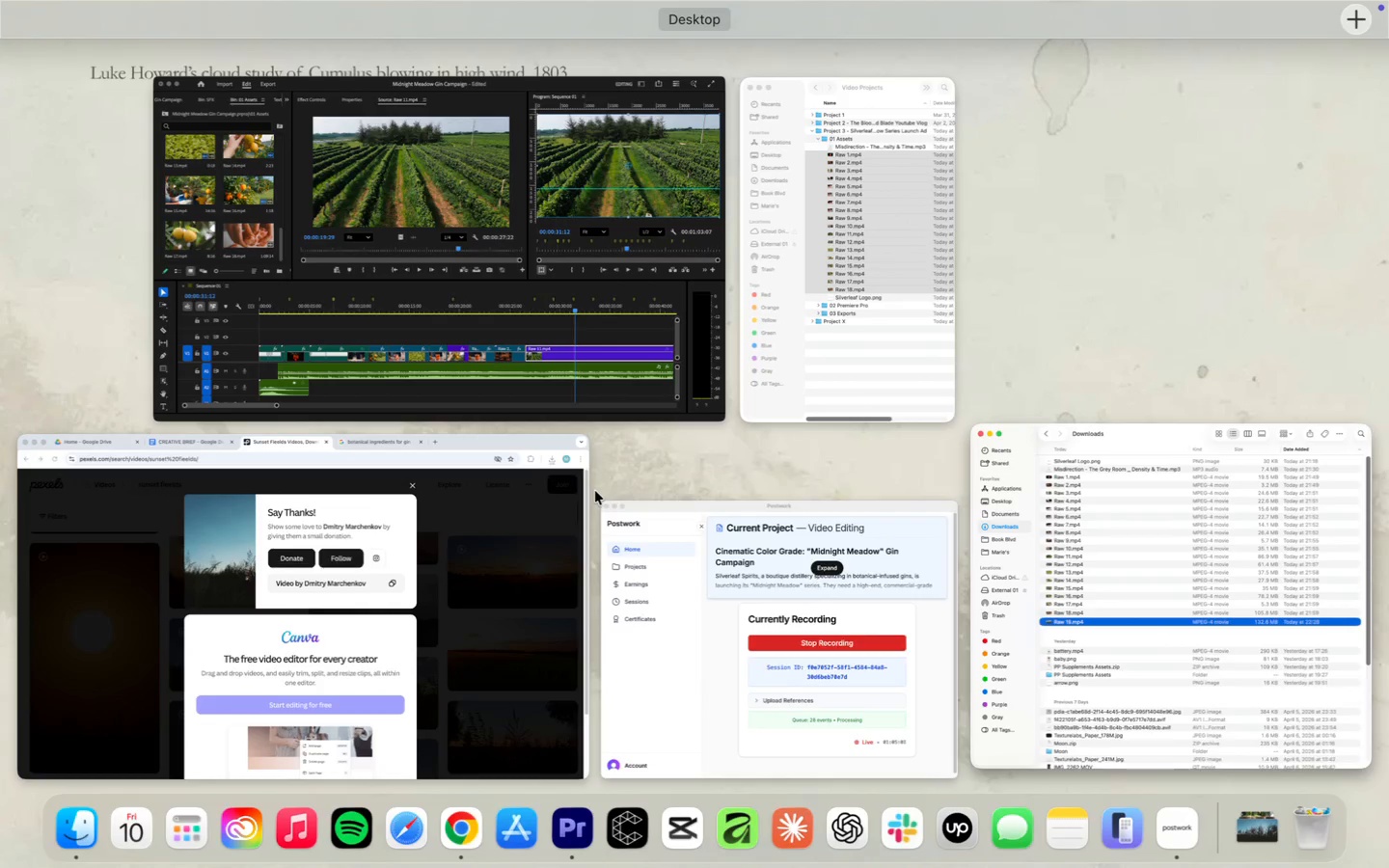 
left_click([1093, 478])
 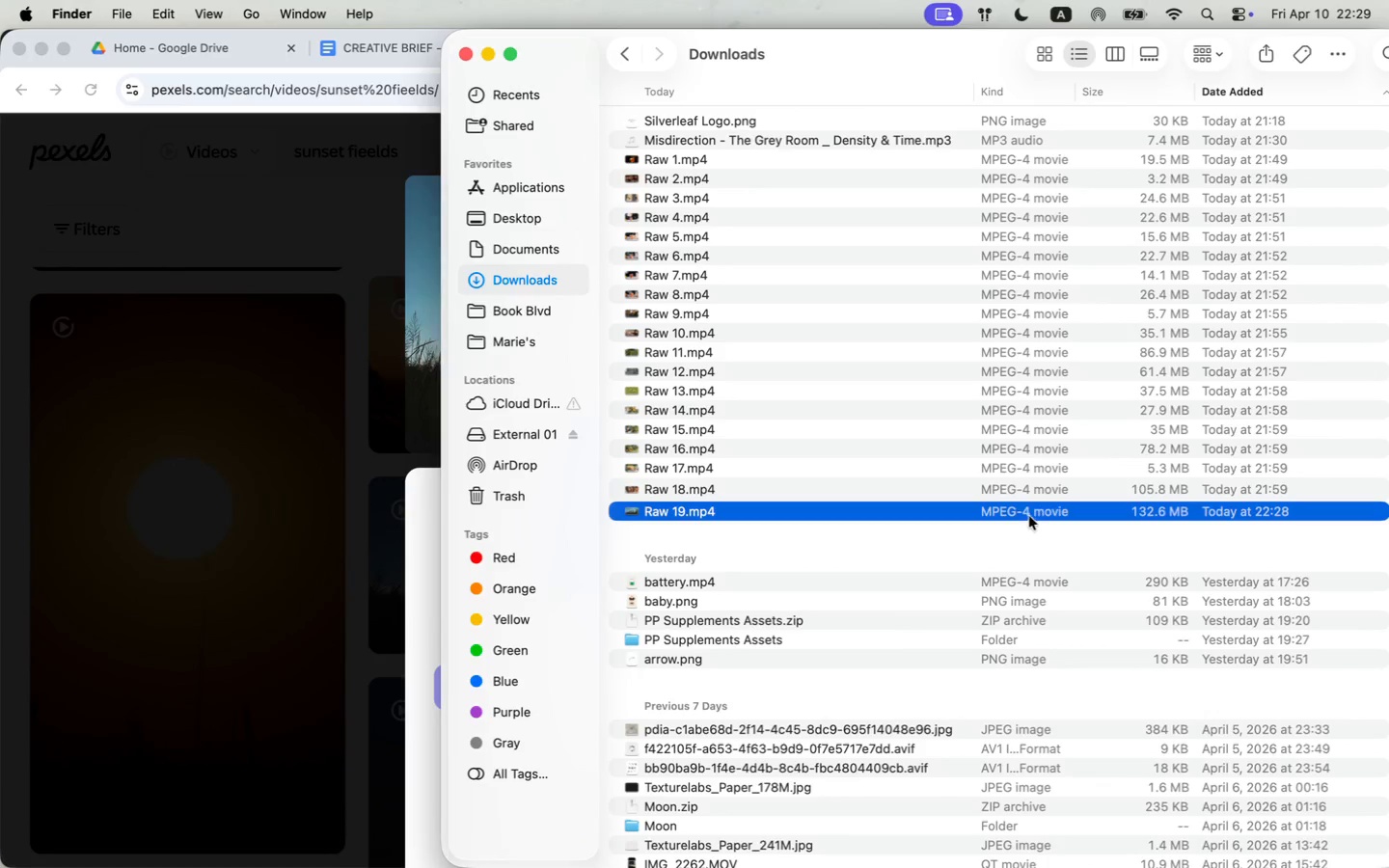 
left_click_drag(start_coordinate=[1028, 514], to_coordinate=[790, 504])
 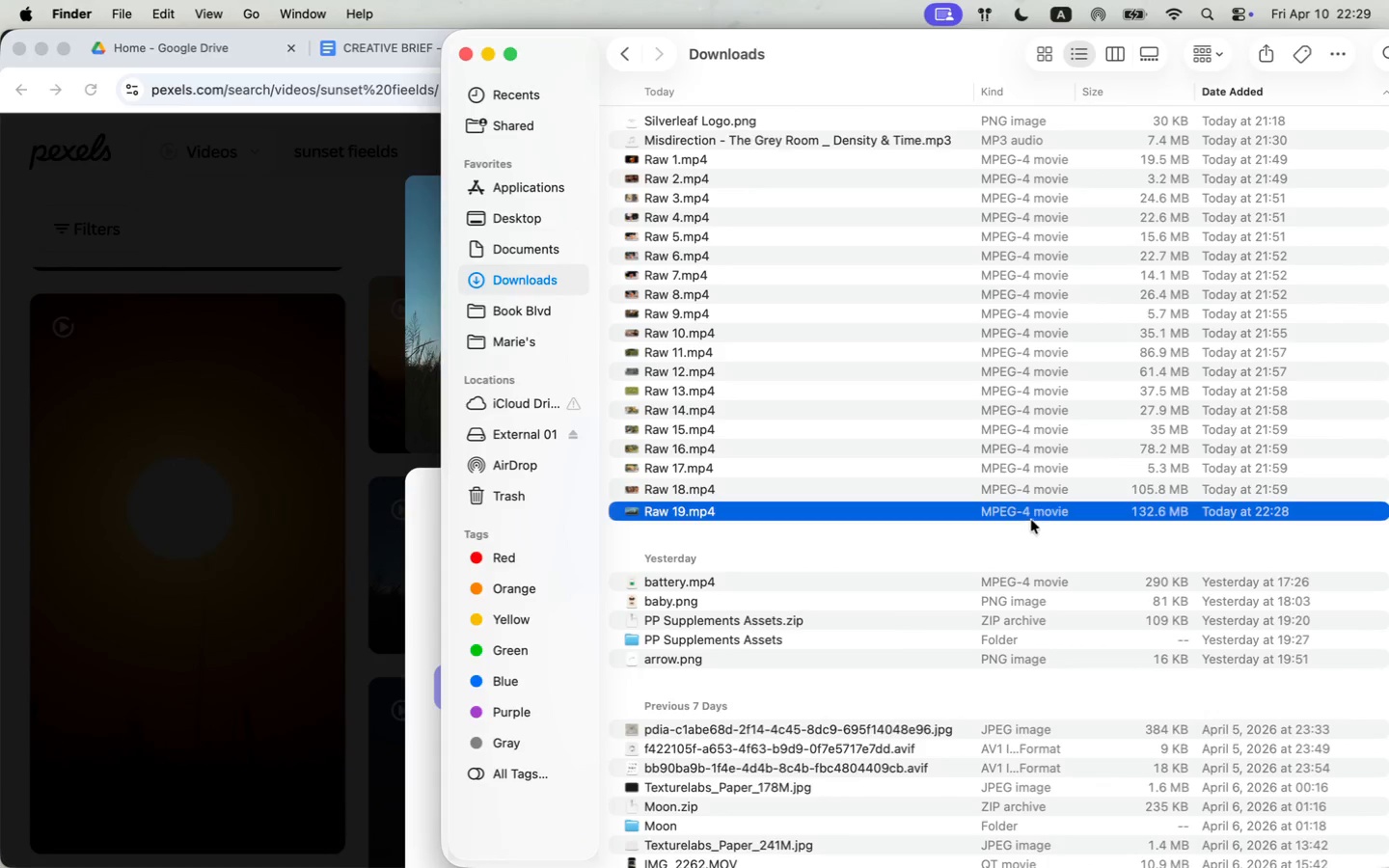 
left_click_drag(start_coordinate=[782, 47], to_coordinate=[1019, 48])
 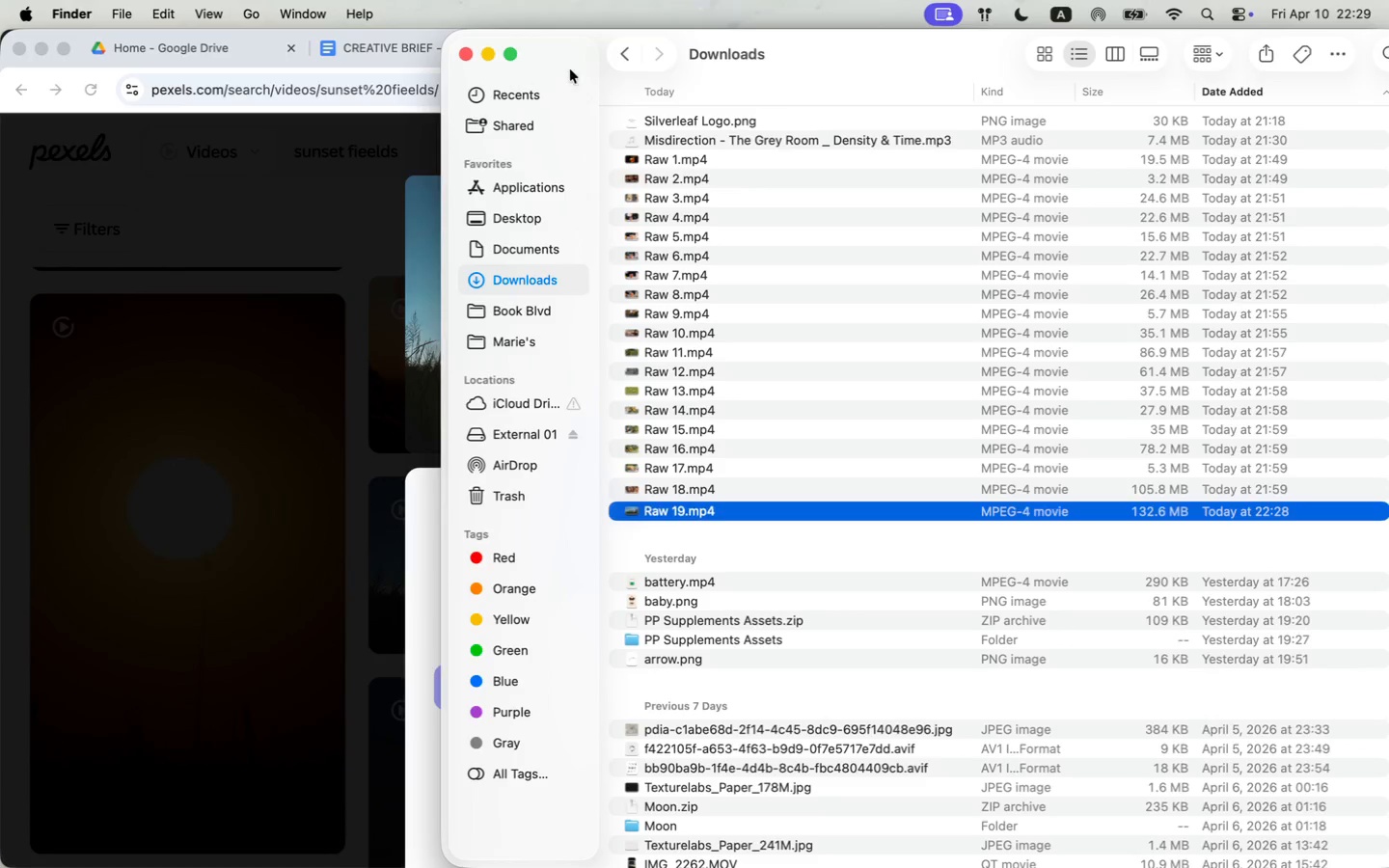 
left_click_drag(start_coordinate=[584, 32], to_coordinate=[336, 24])
 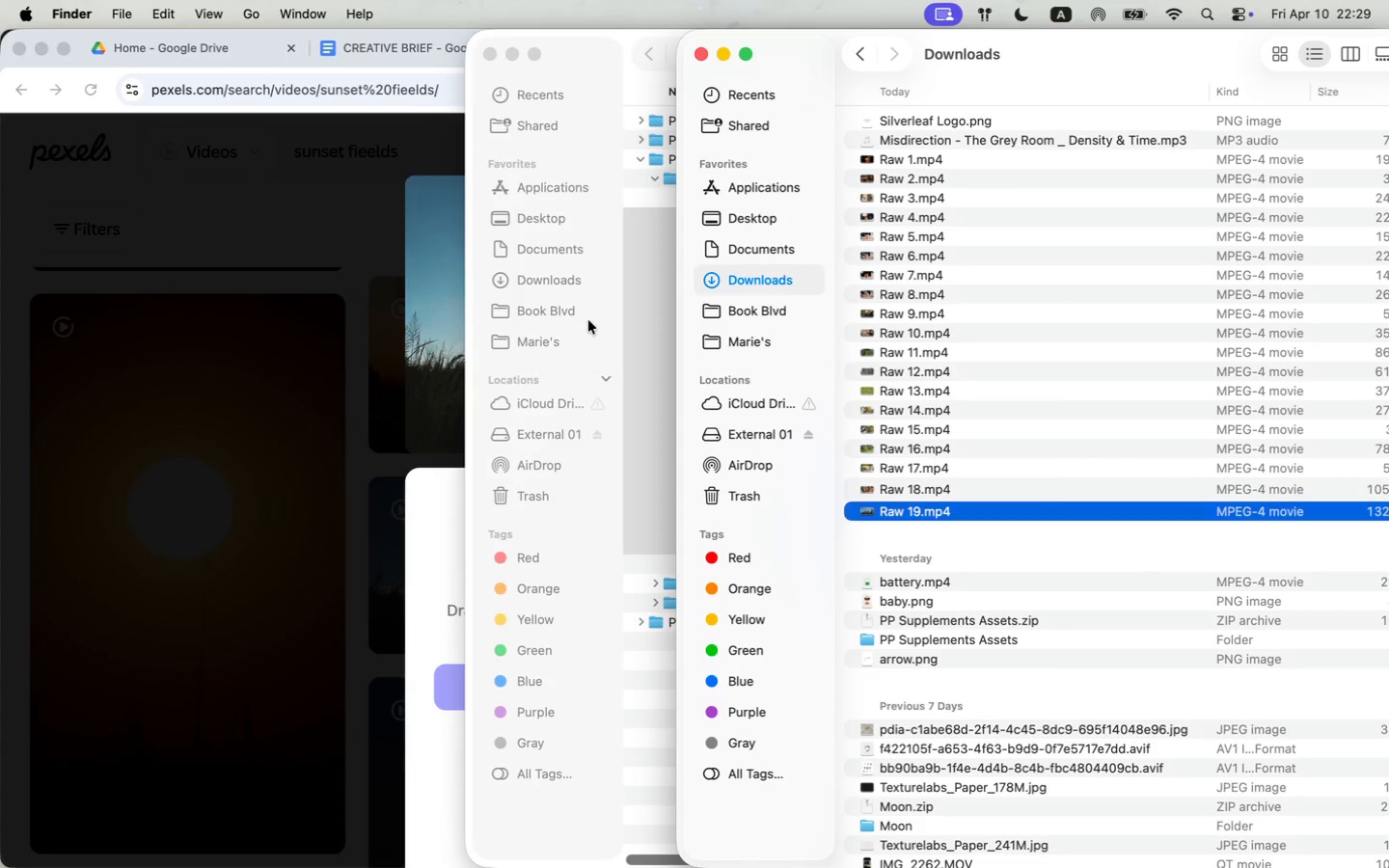 
left_click([944, 481])
 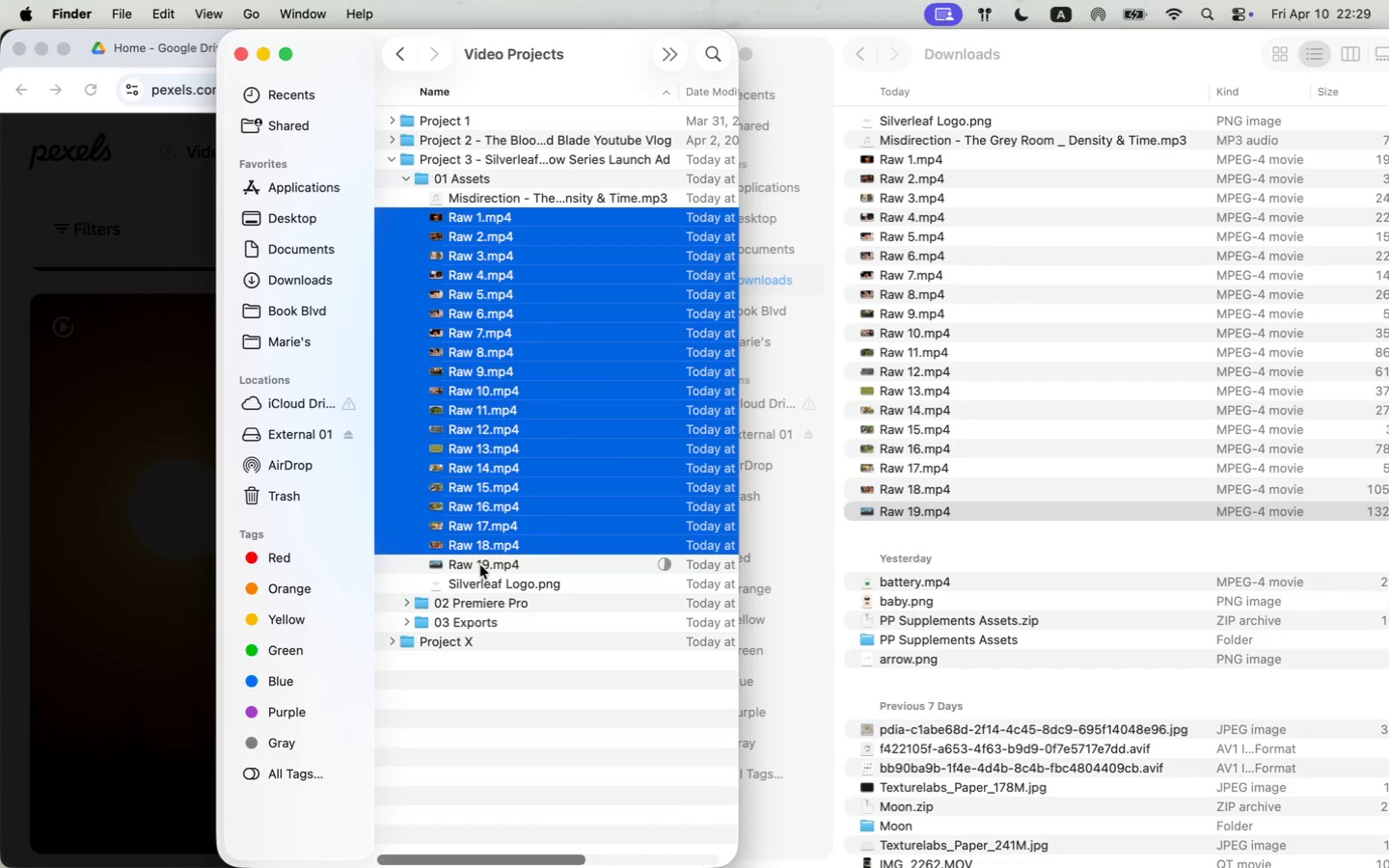 
left_click_drag(start_coordinate=[958, 513], to_coordinate=[542, 488])
 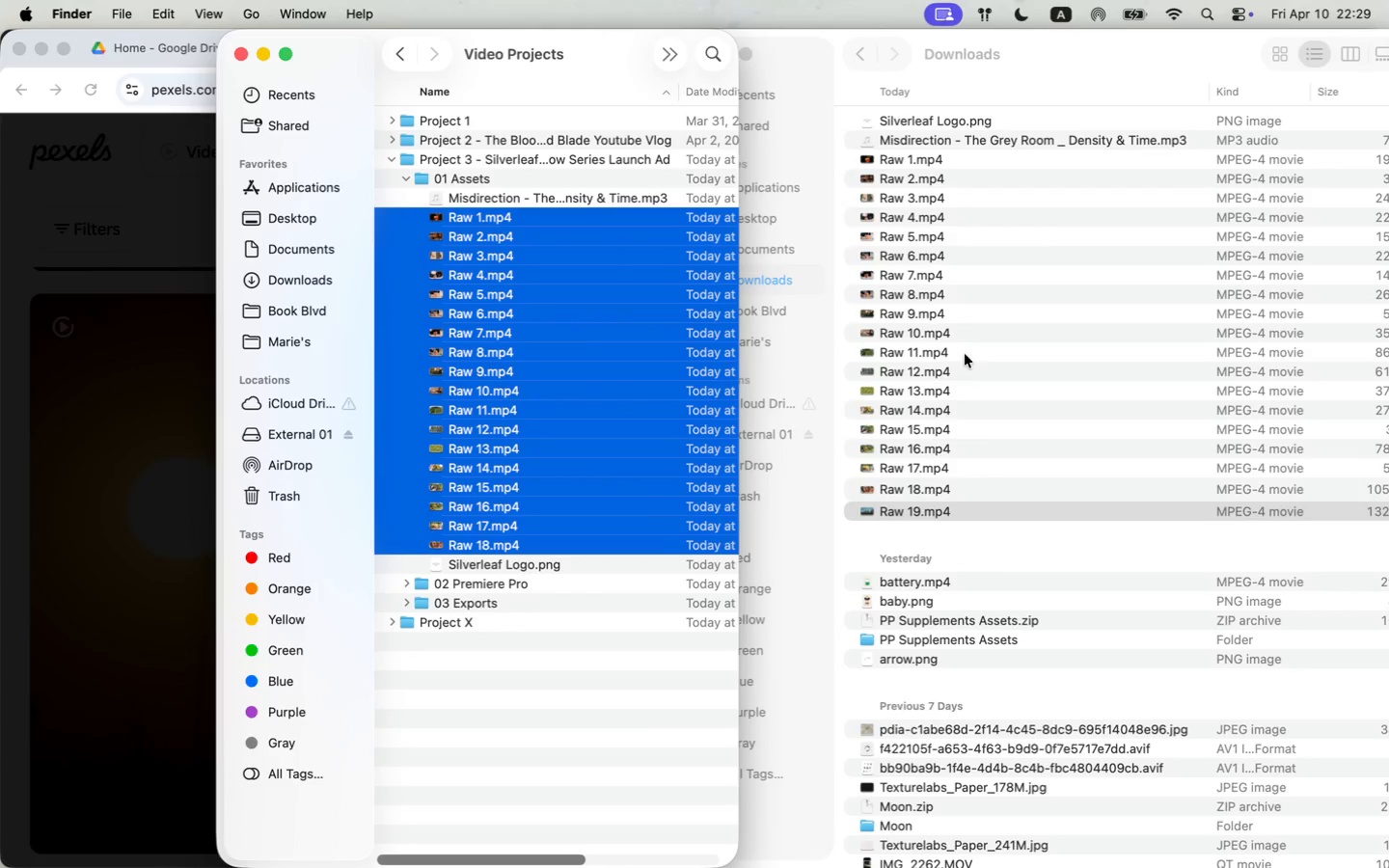 
left_click([556, 556])
 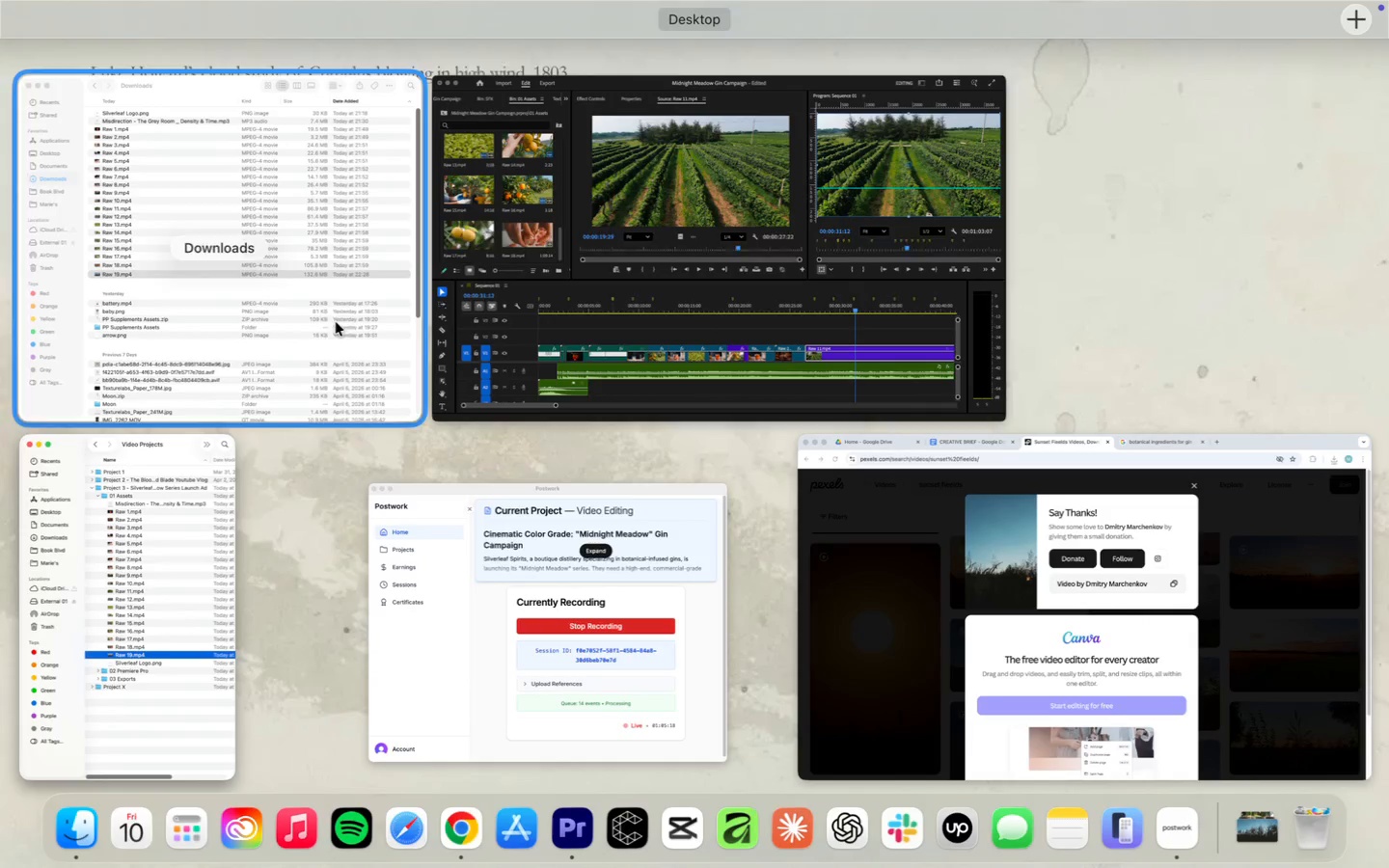 
left_click([657, 276])
 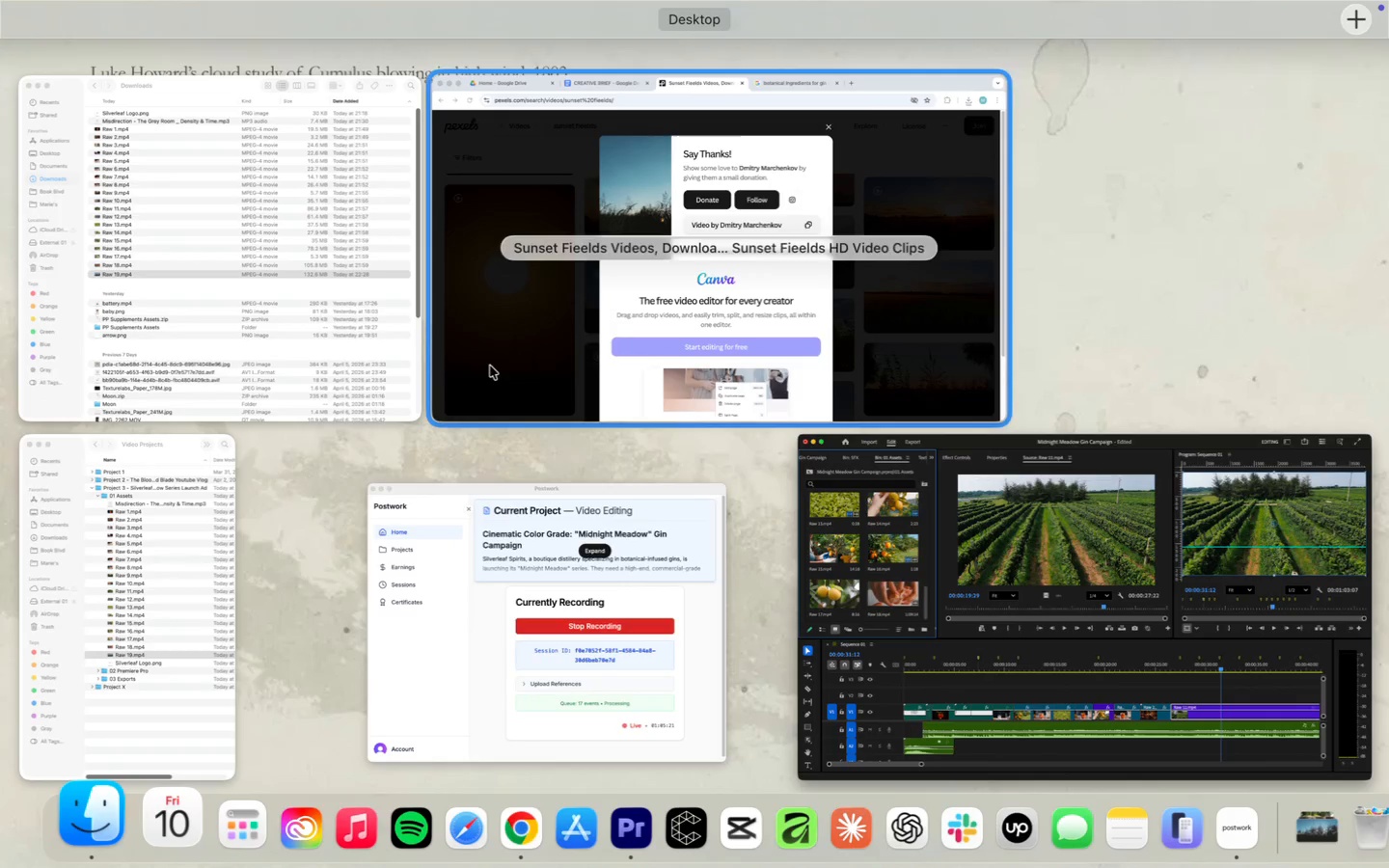 
left_click([267, 258])
 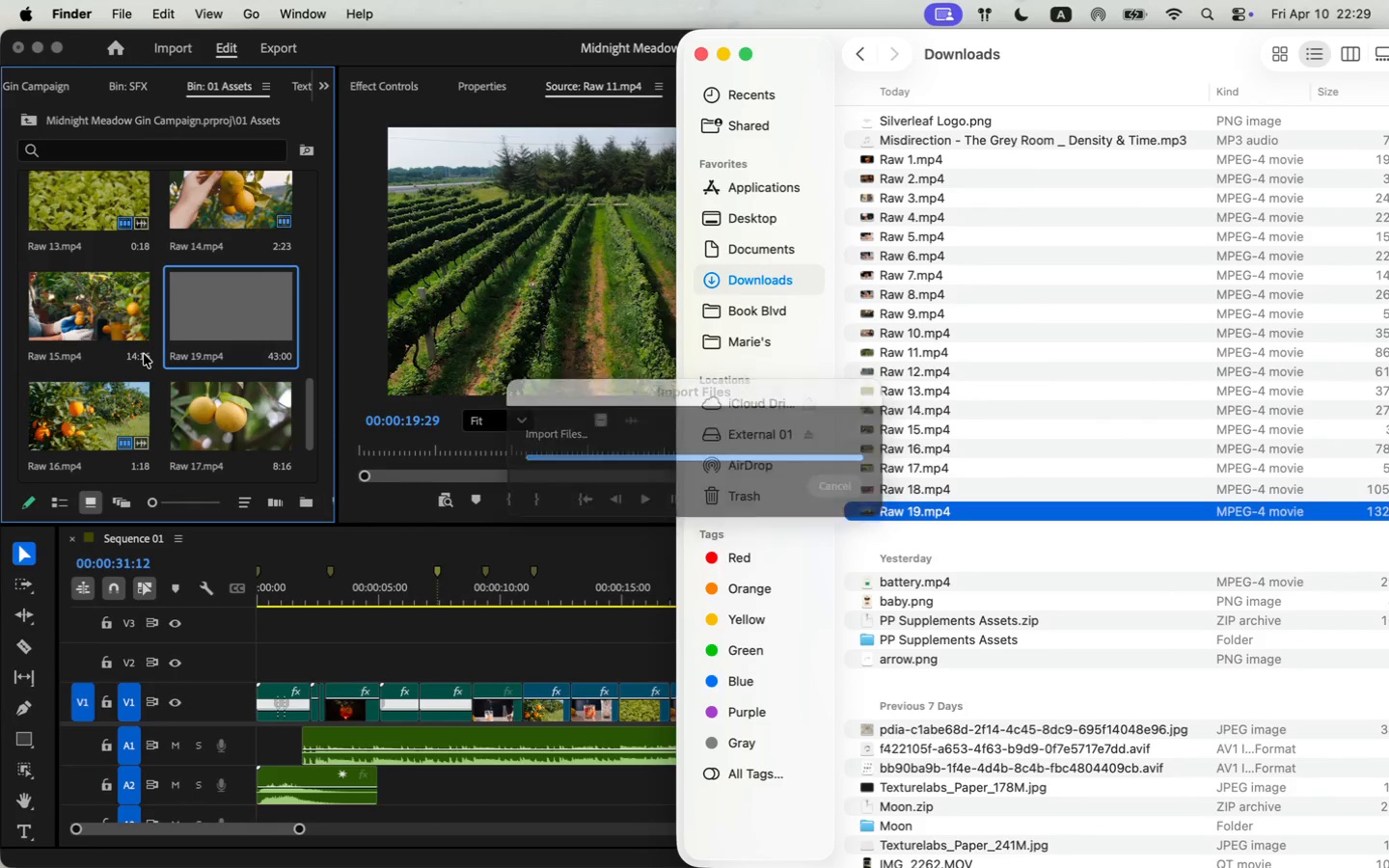 
left_click_drag(start_coordinate=[890, 509], to_coordinate=[155, 349])
 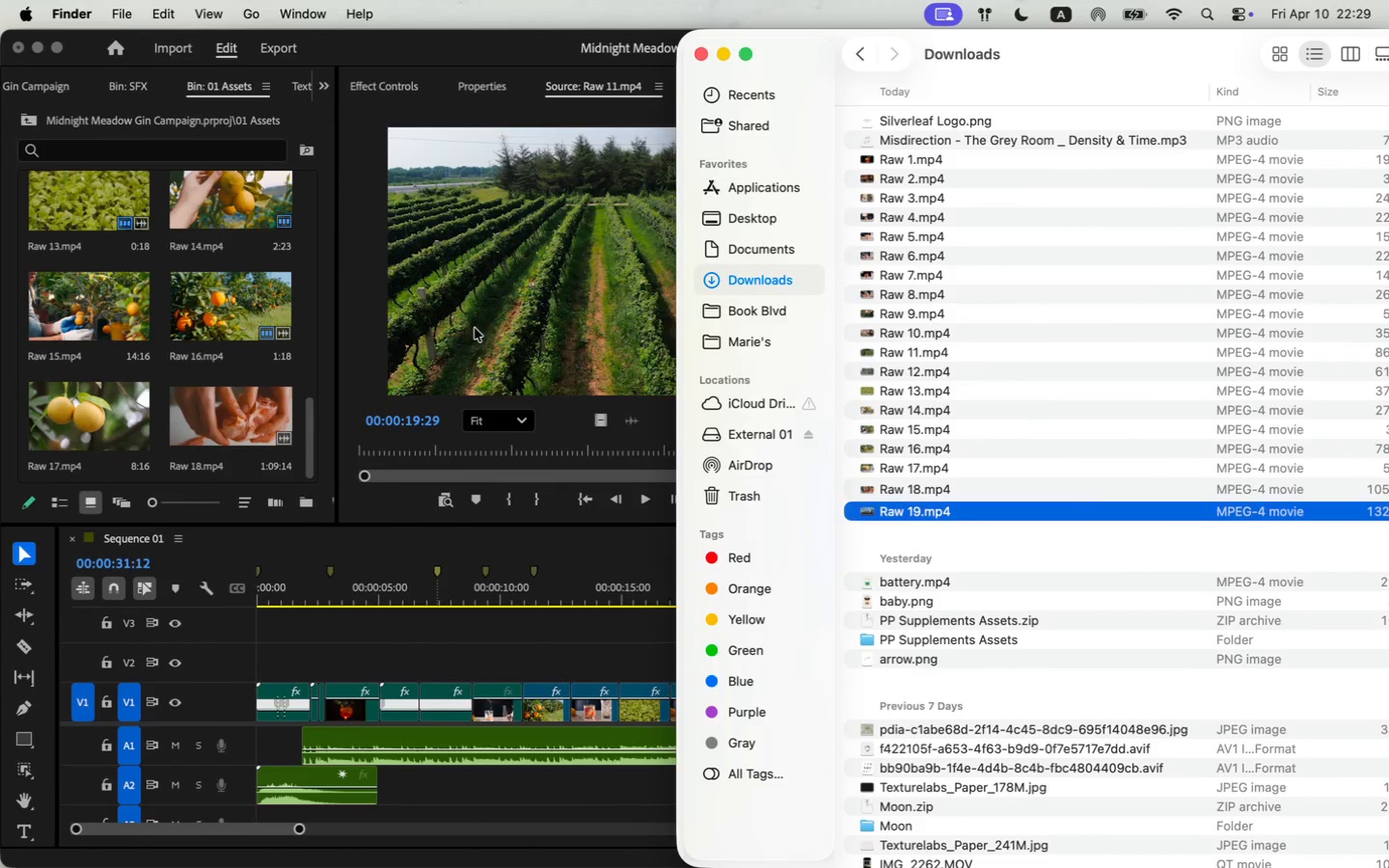 
left_click([416, 608])
 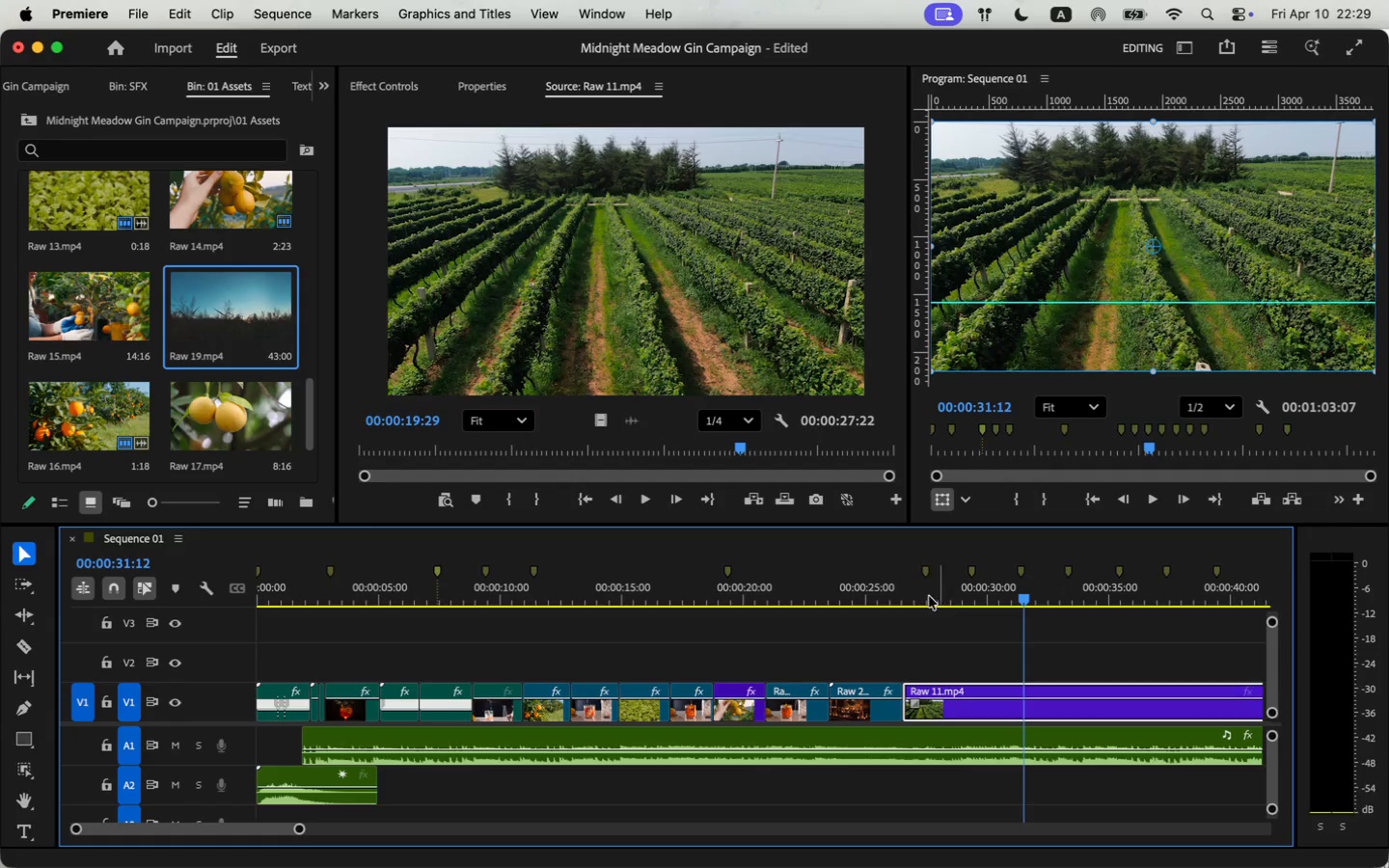 
left_click([870, 591])
 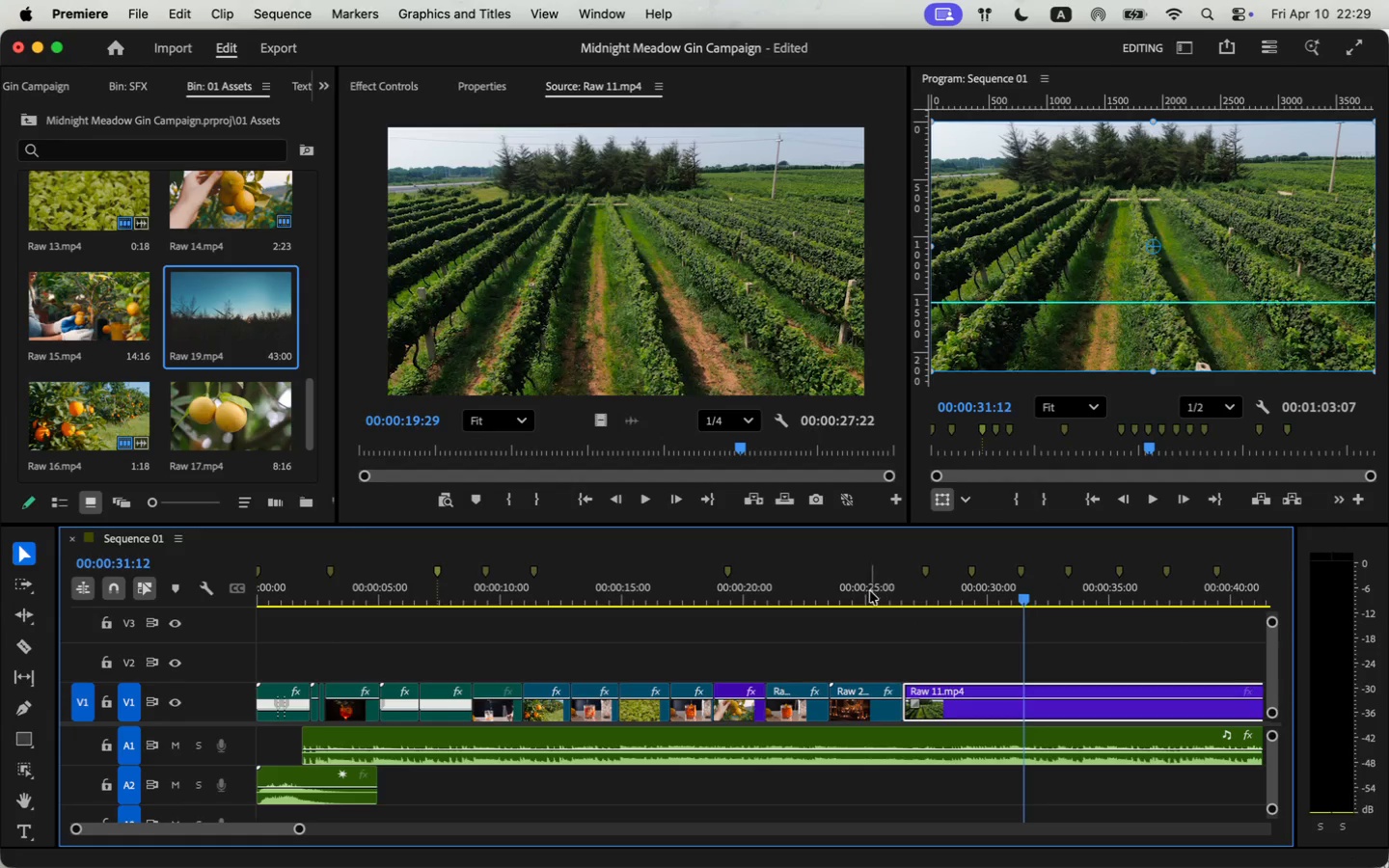 
key(Backspace)
 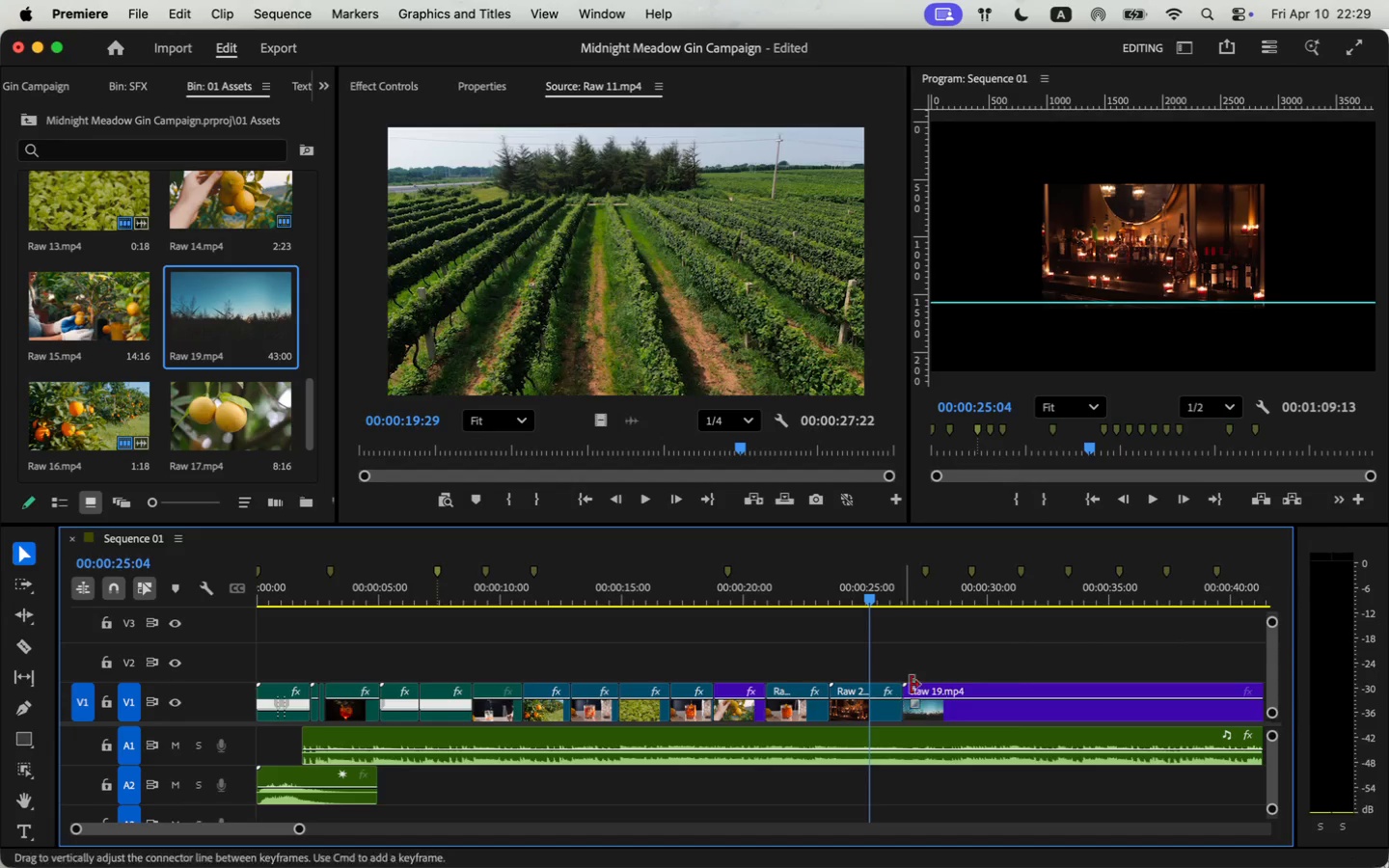 
left_click_drag(start_coordinate=[222, 308], to_coordinate=[900, 700])
 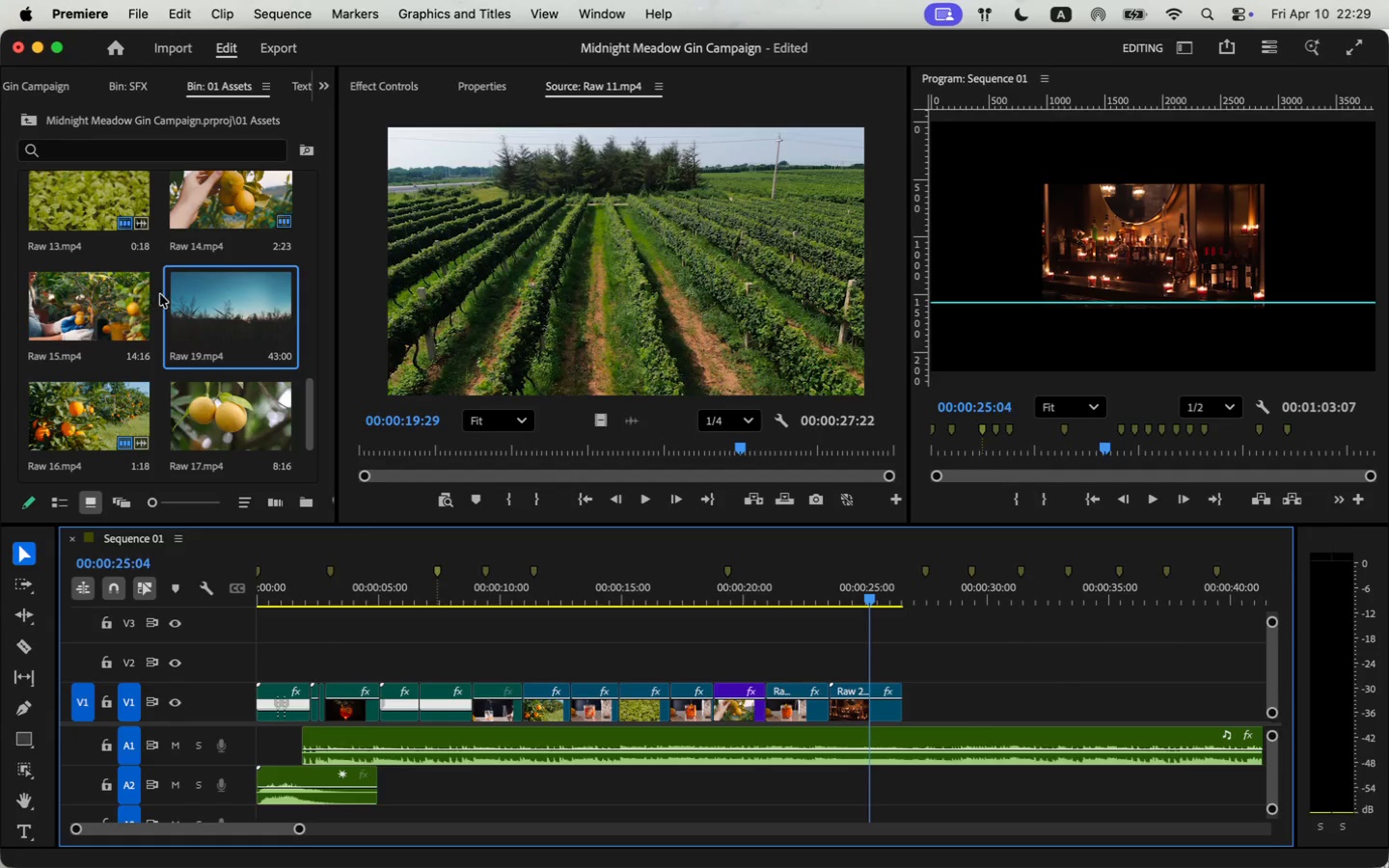 
left_click([1159, 501])
 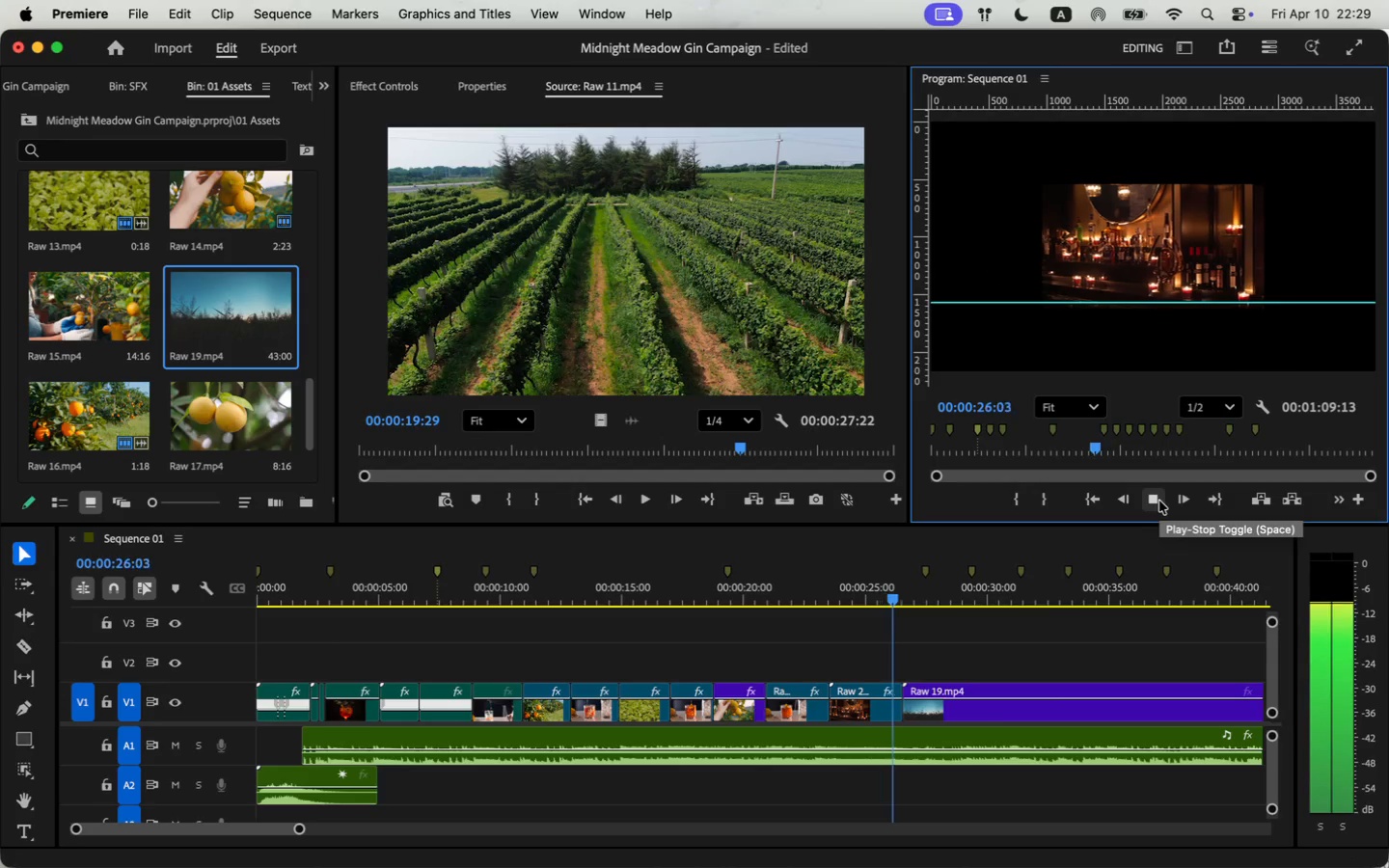 
left_click([1159, 501])
 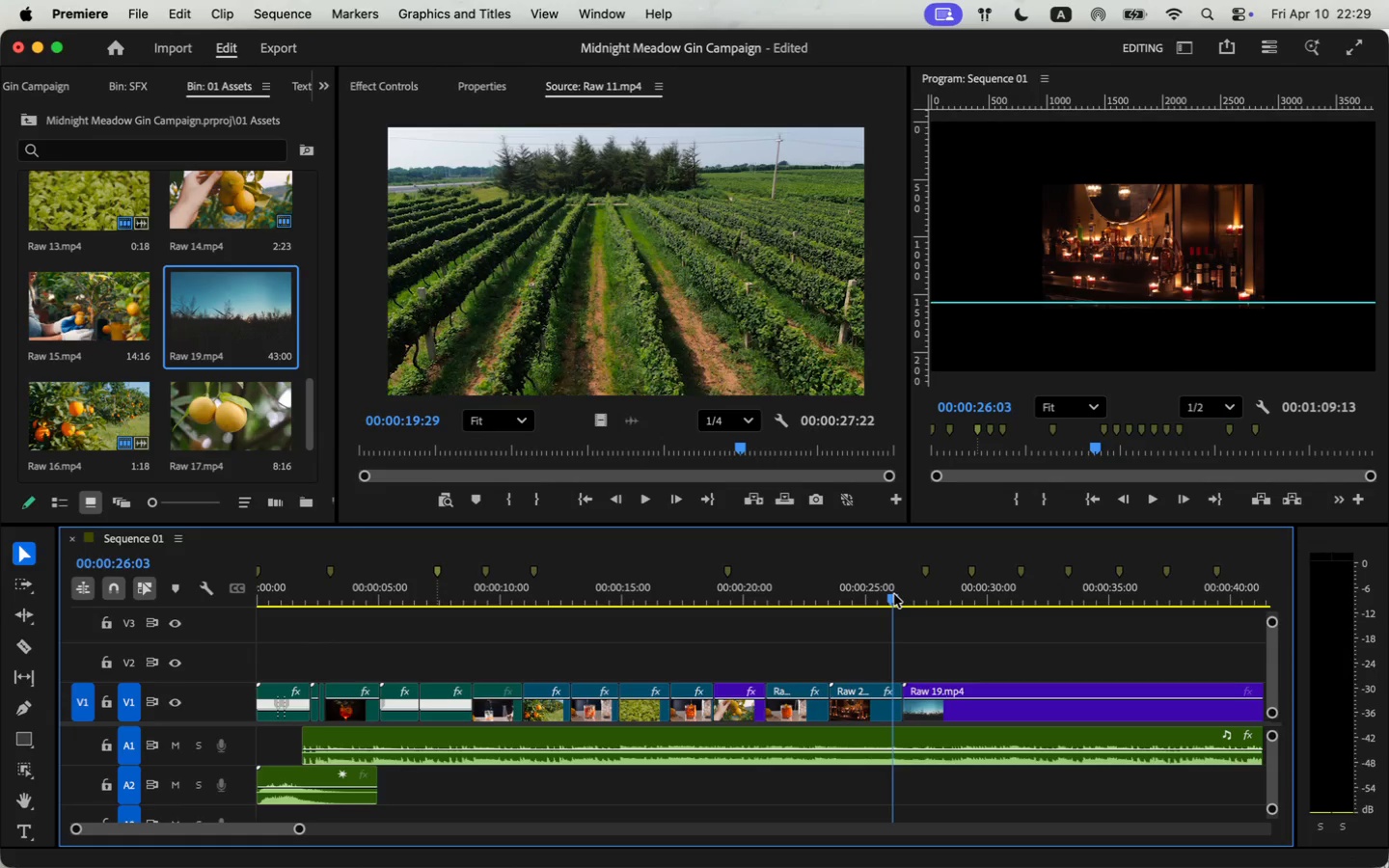 
left_click_drag(start_coordinate=[869, 586], to_coordinate=[894, 594])
 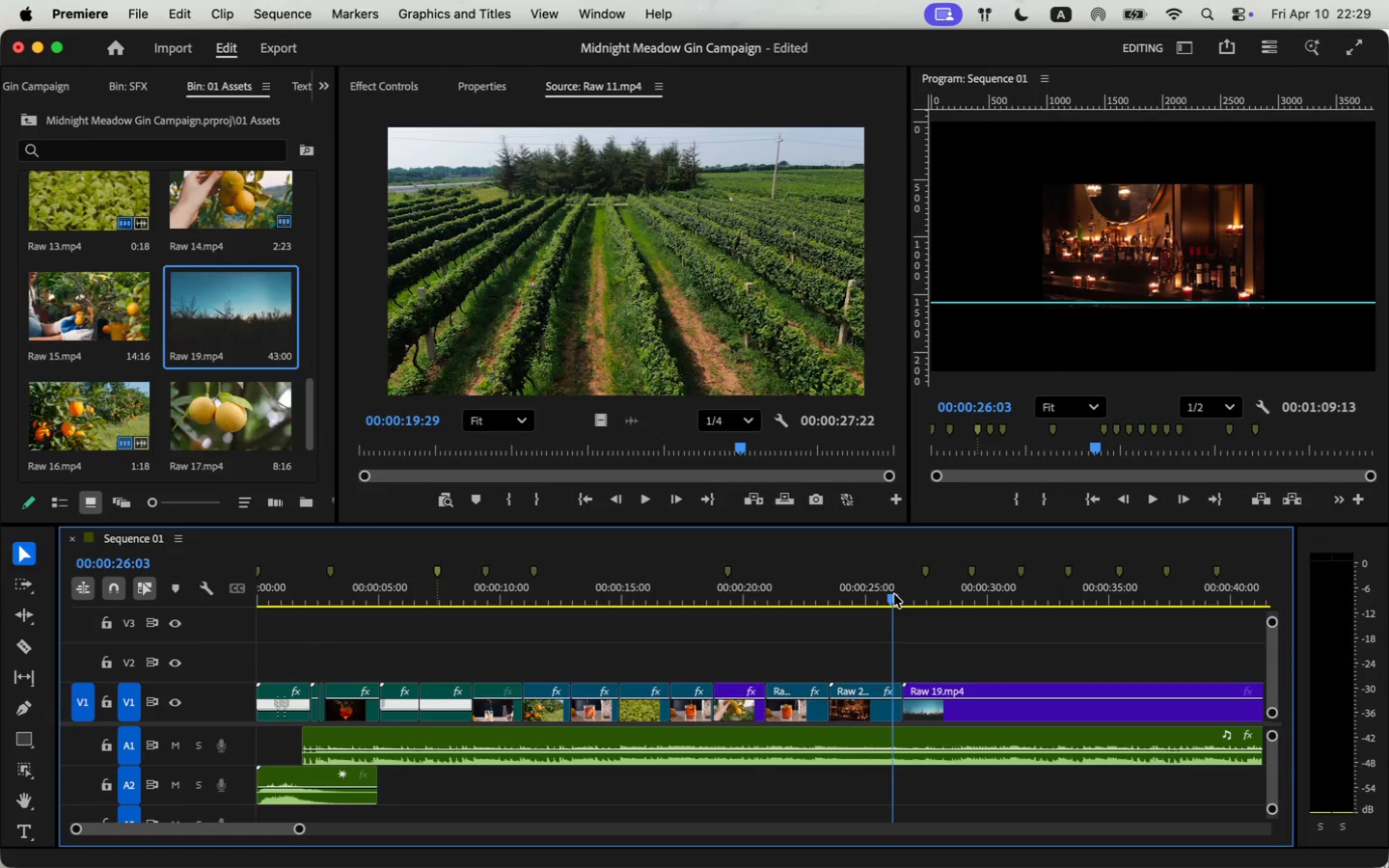 
left_click_drag(start_coordinate=[891, 597], to_coordinate=[859, 614])
 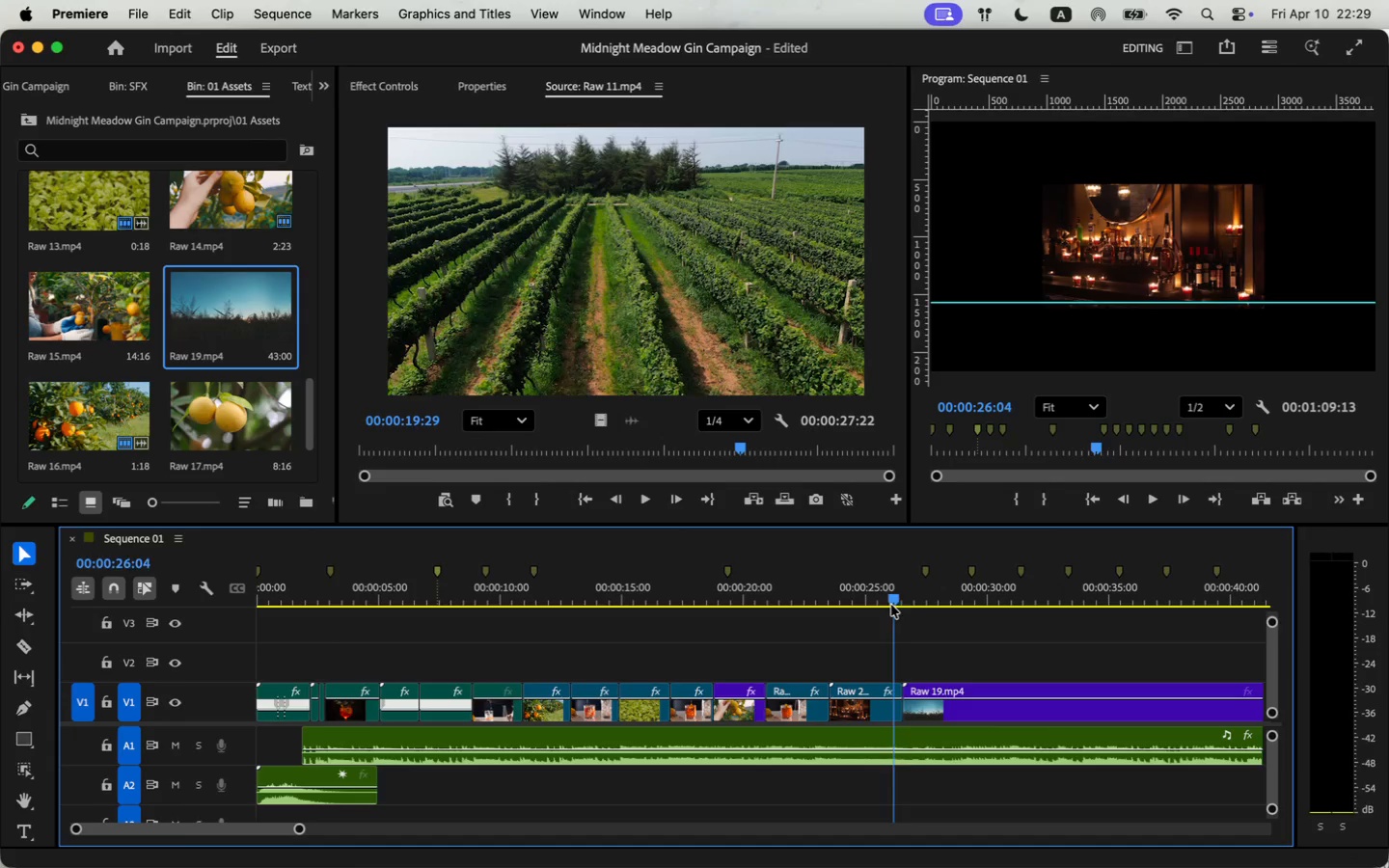 
left_click([867, 706])
 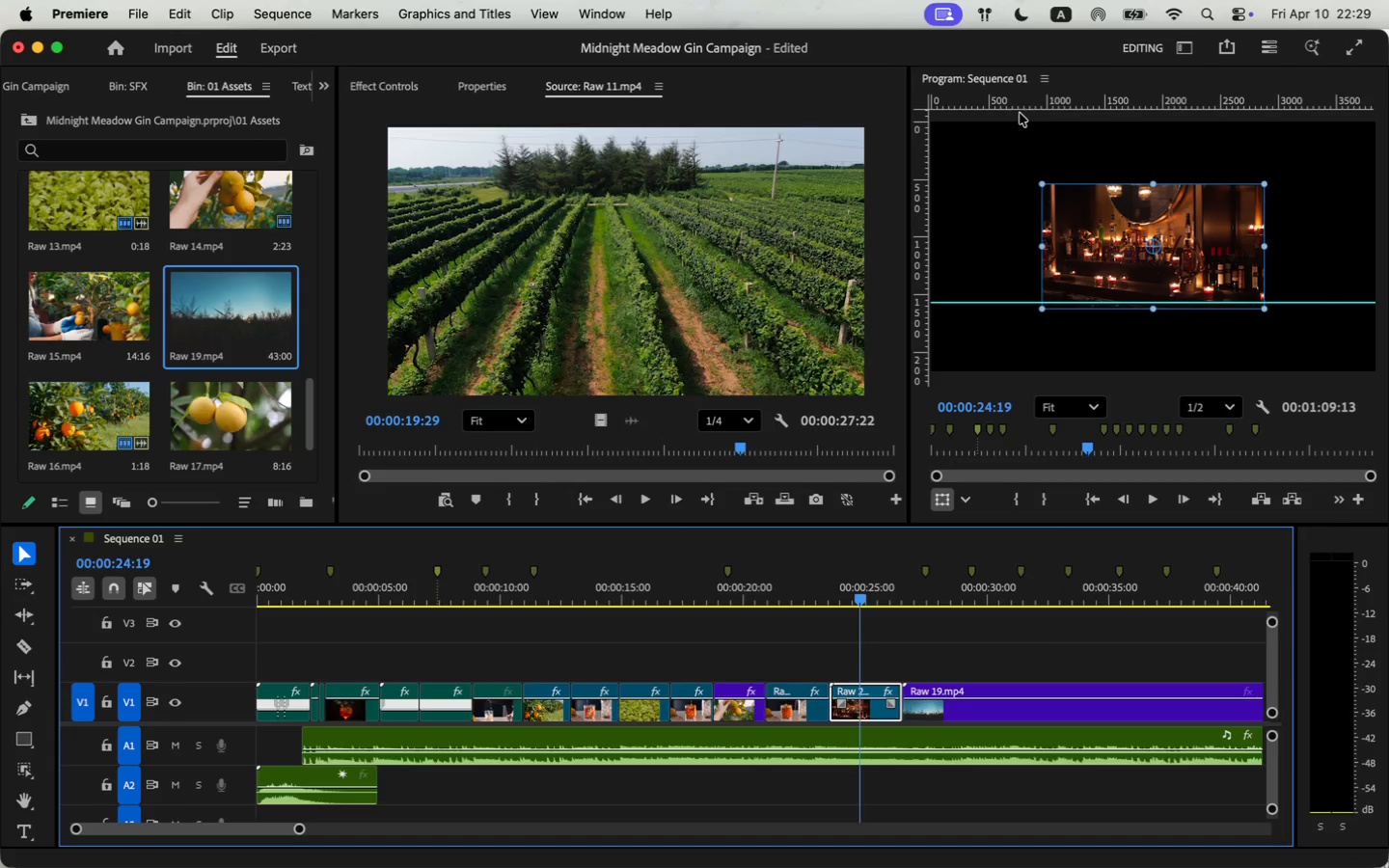 
left_click([384, 89])
 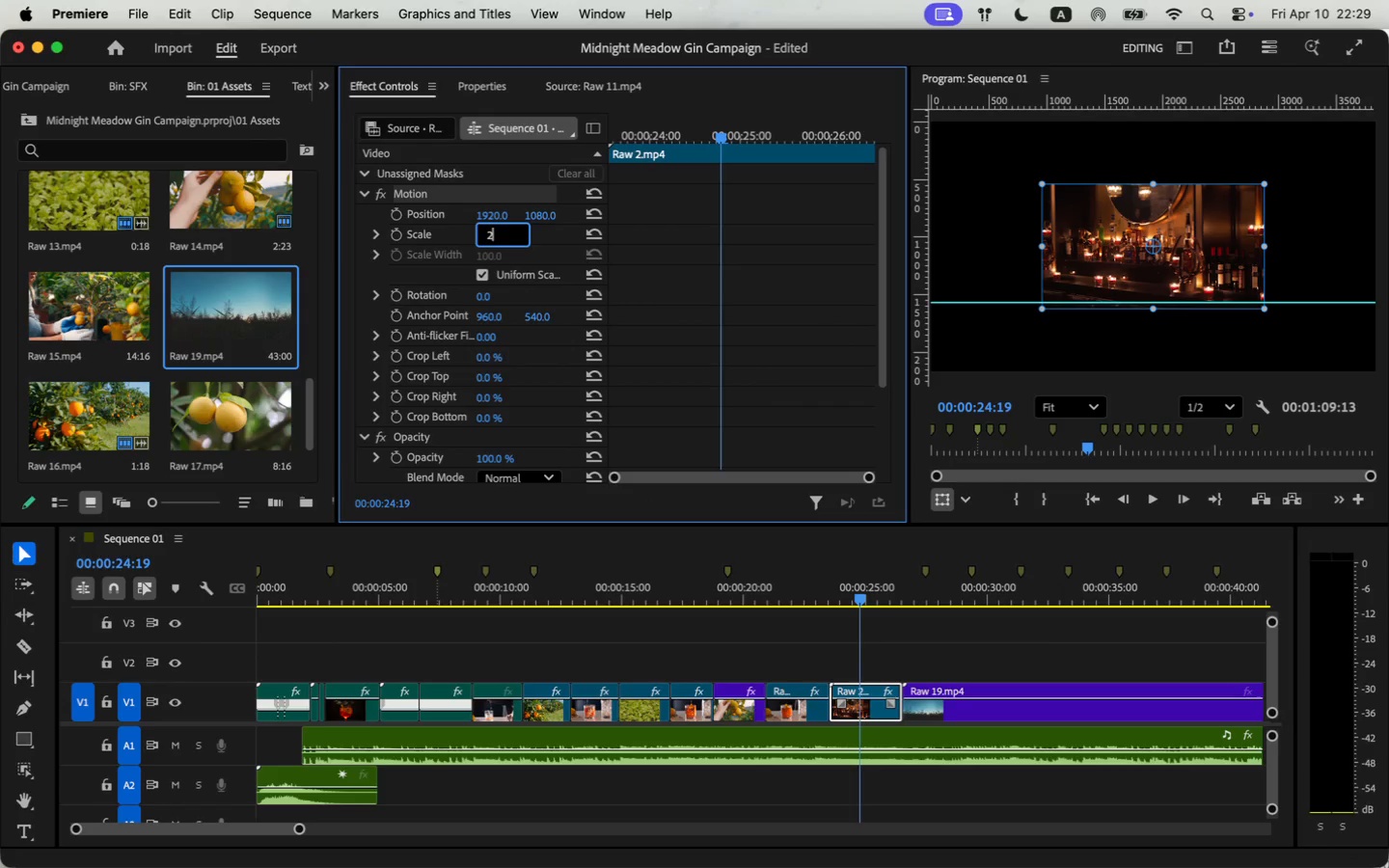 
type(200)
 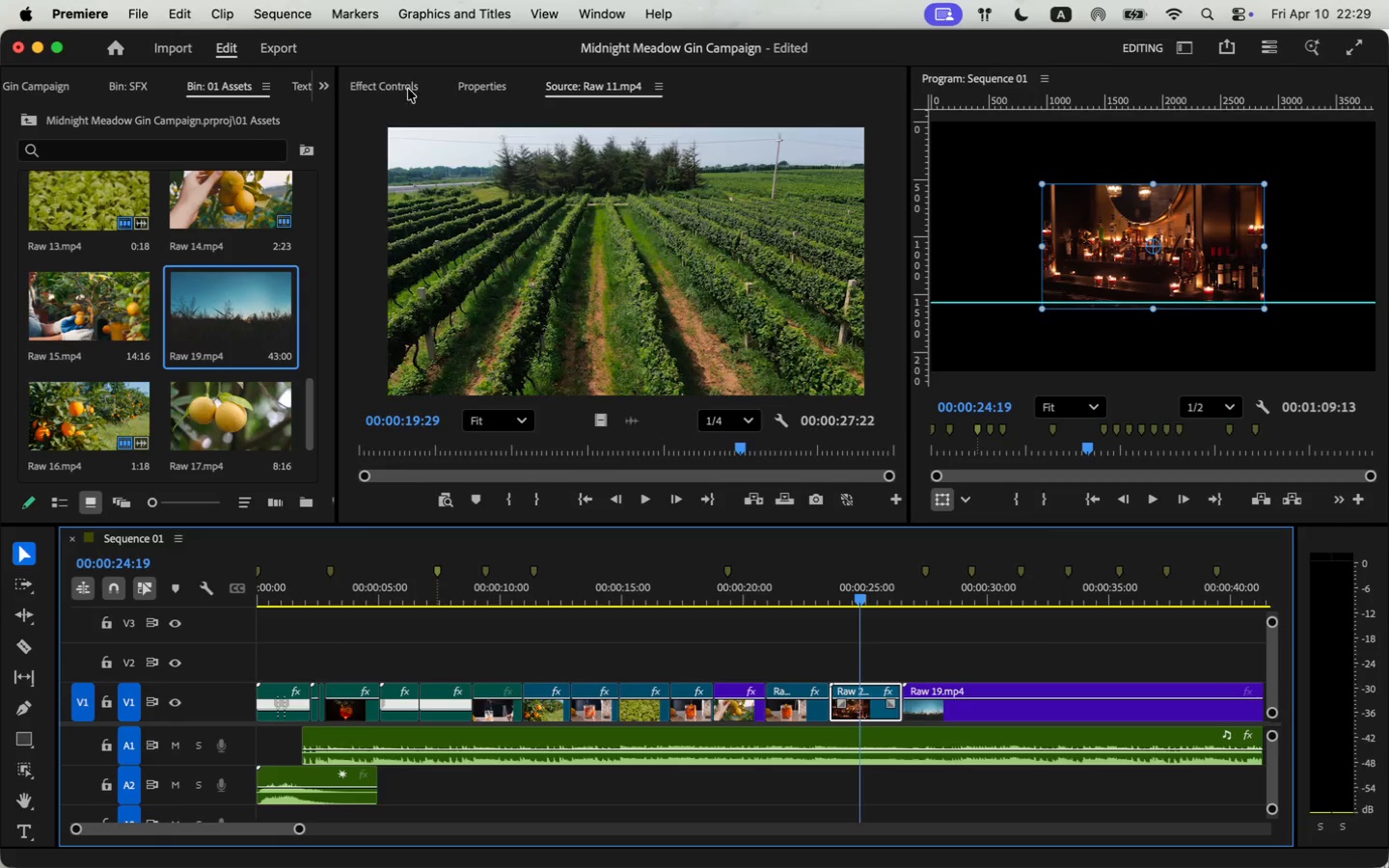 
key(Enter)
 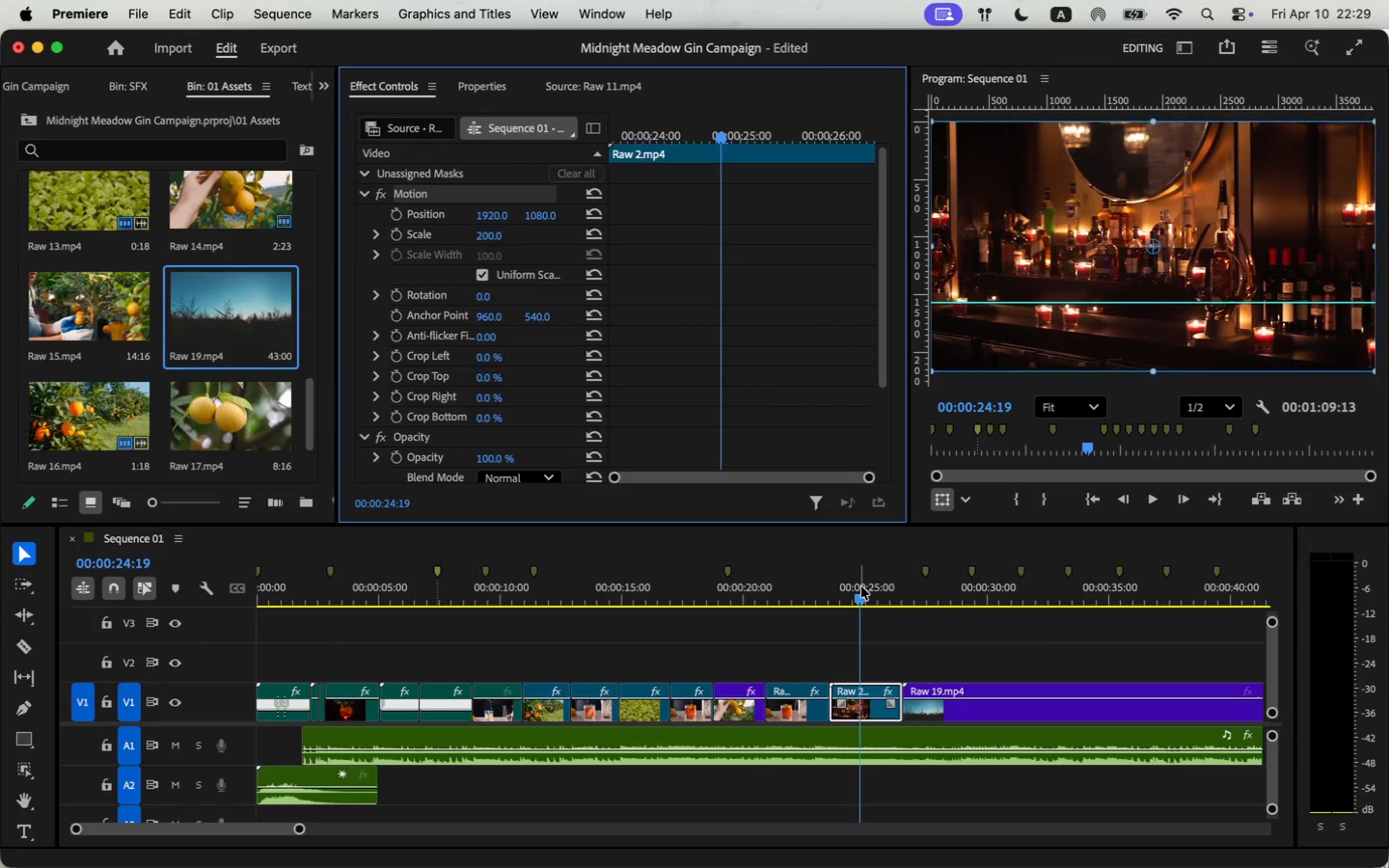 
left_click([846, 602])
 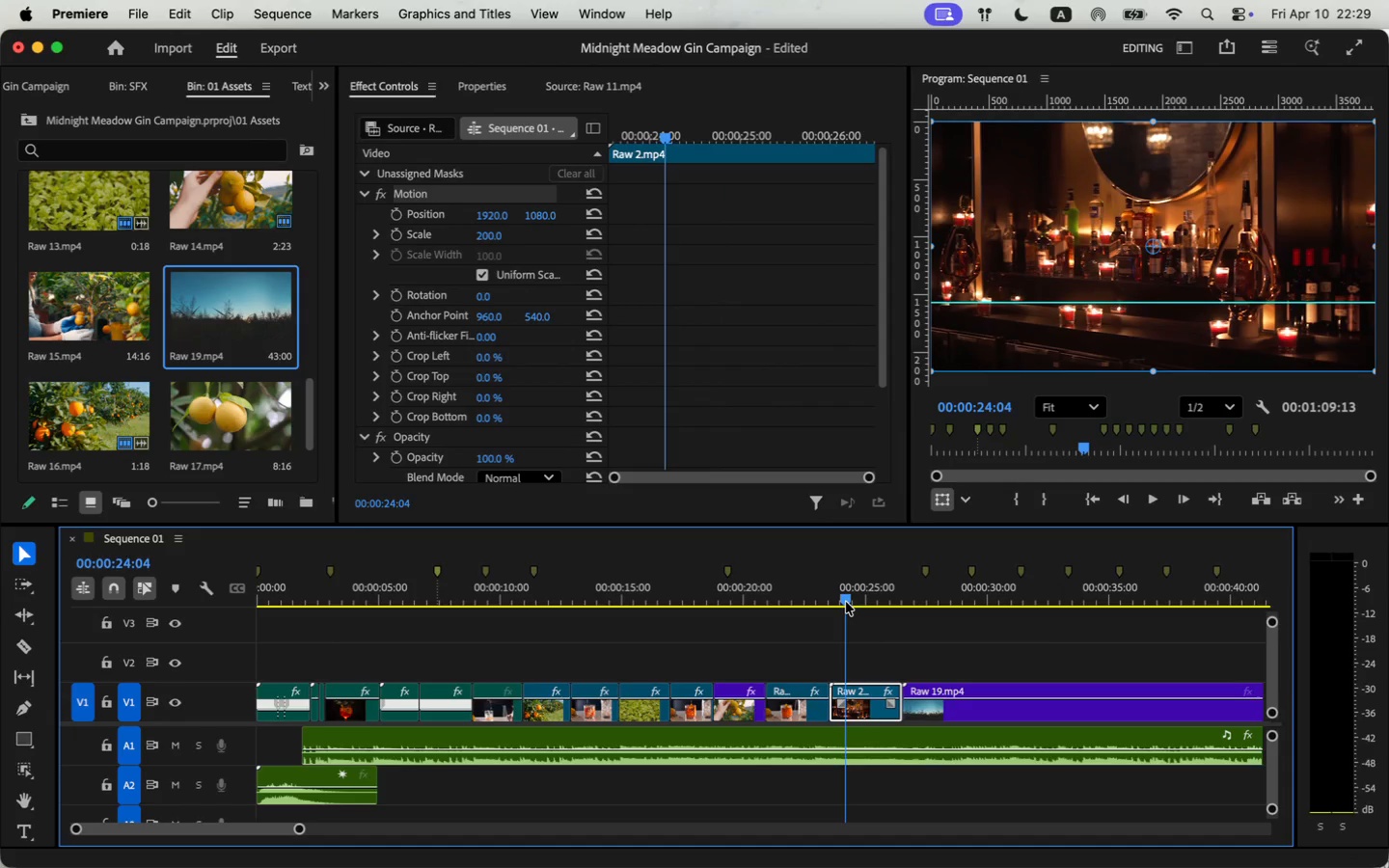 
key(Space)
 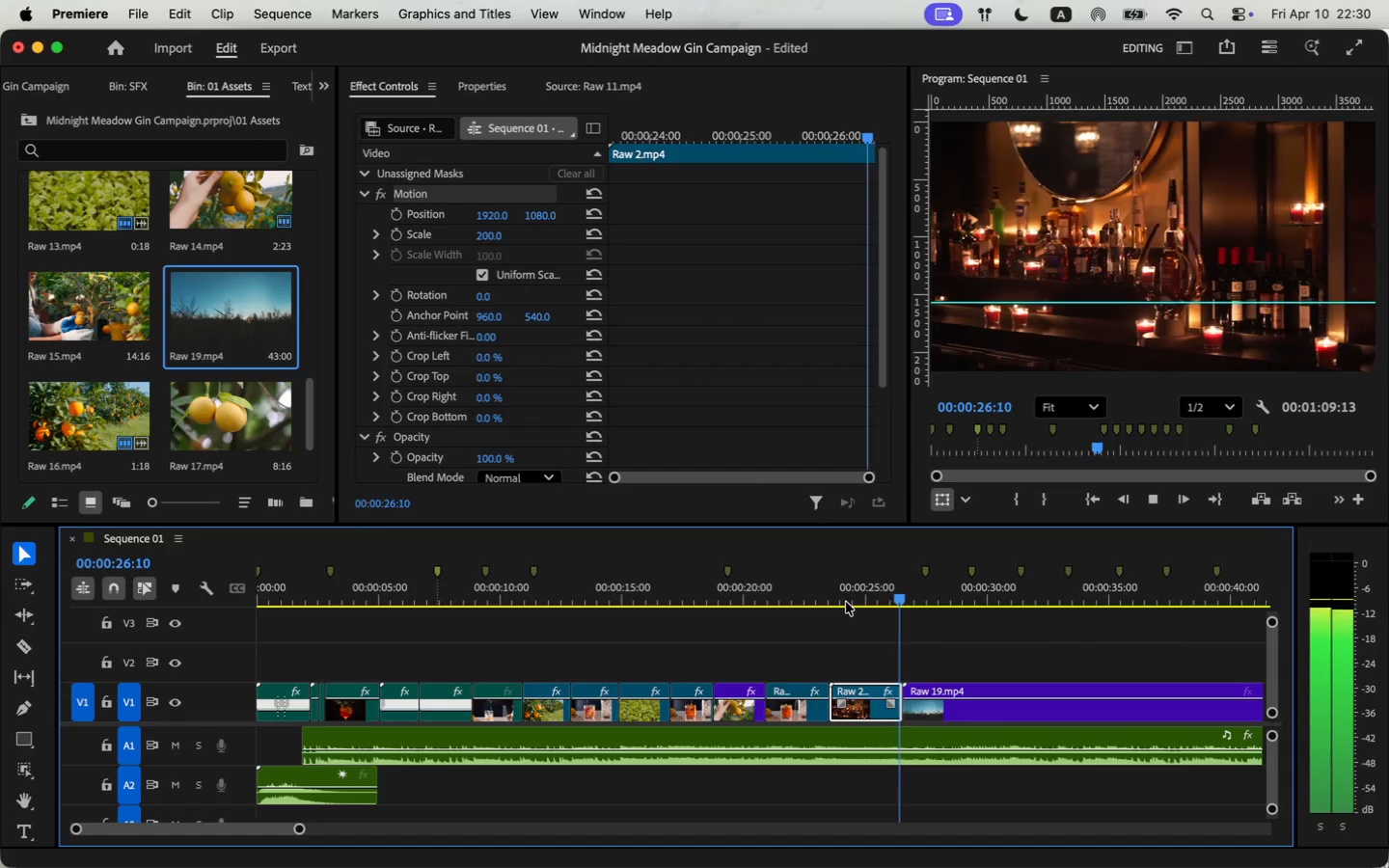 
key(Space)
 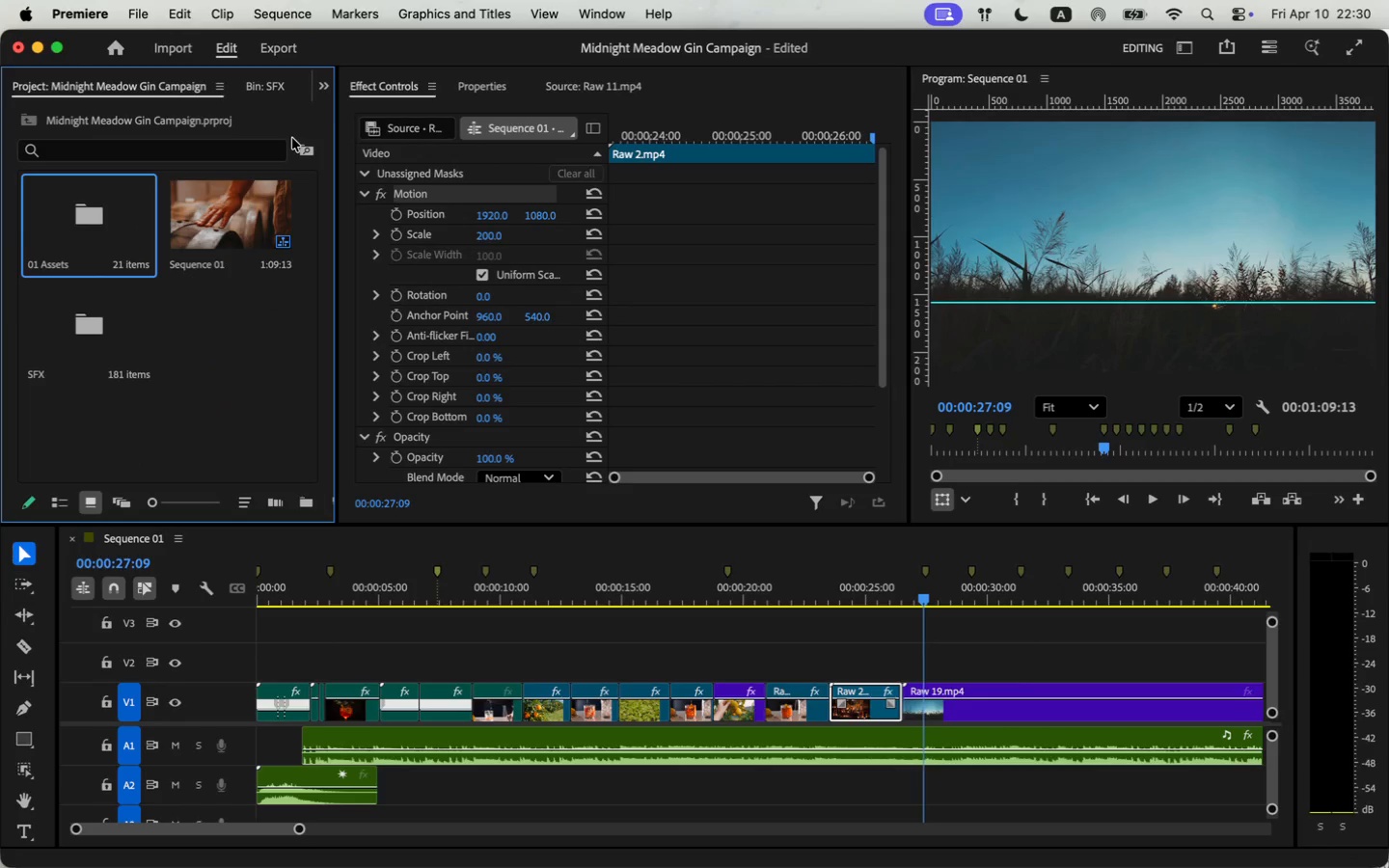 
left_click([348, 199])
 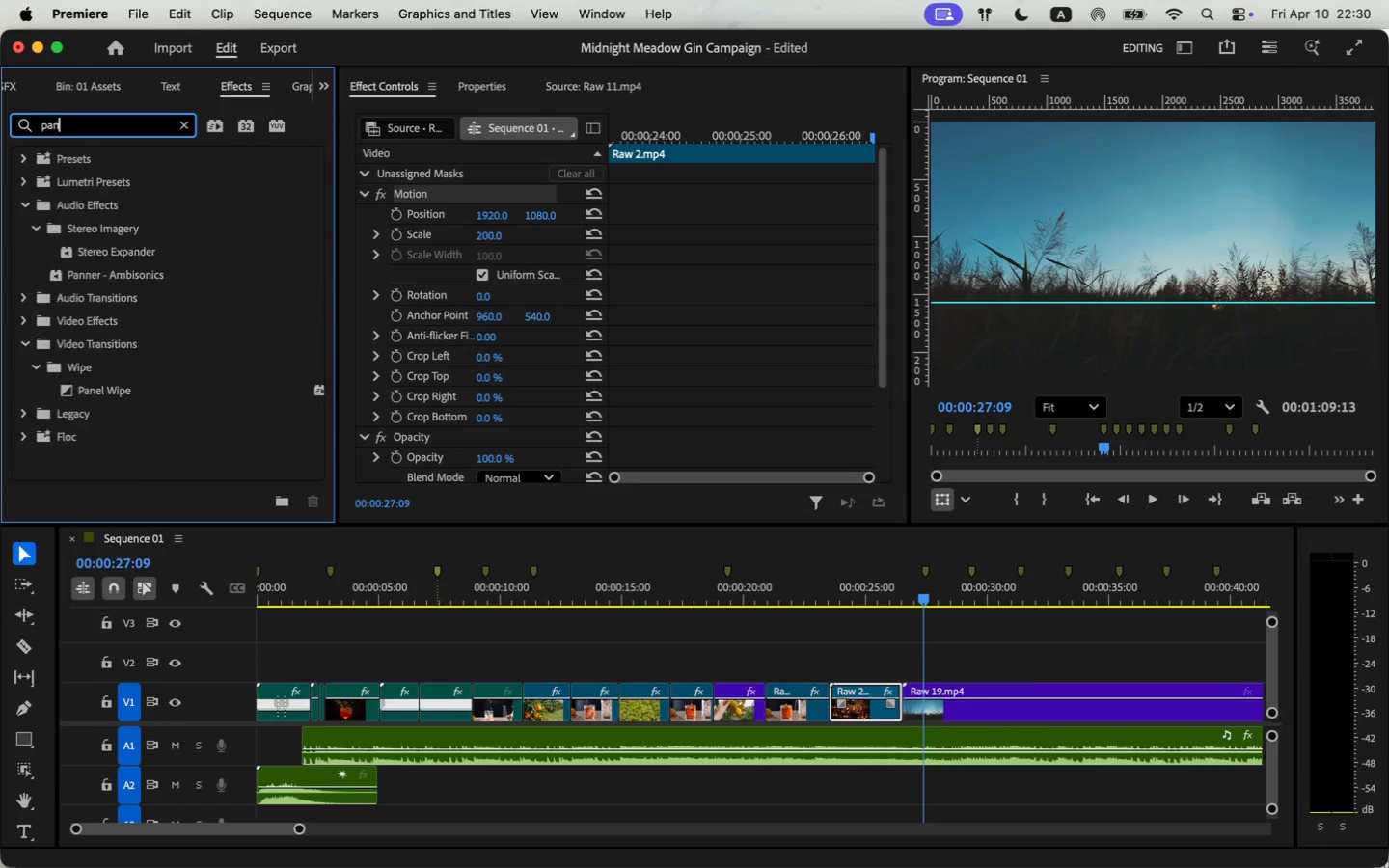 
type(pan)
 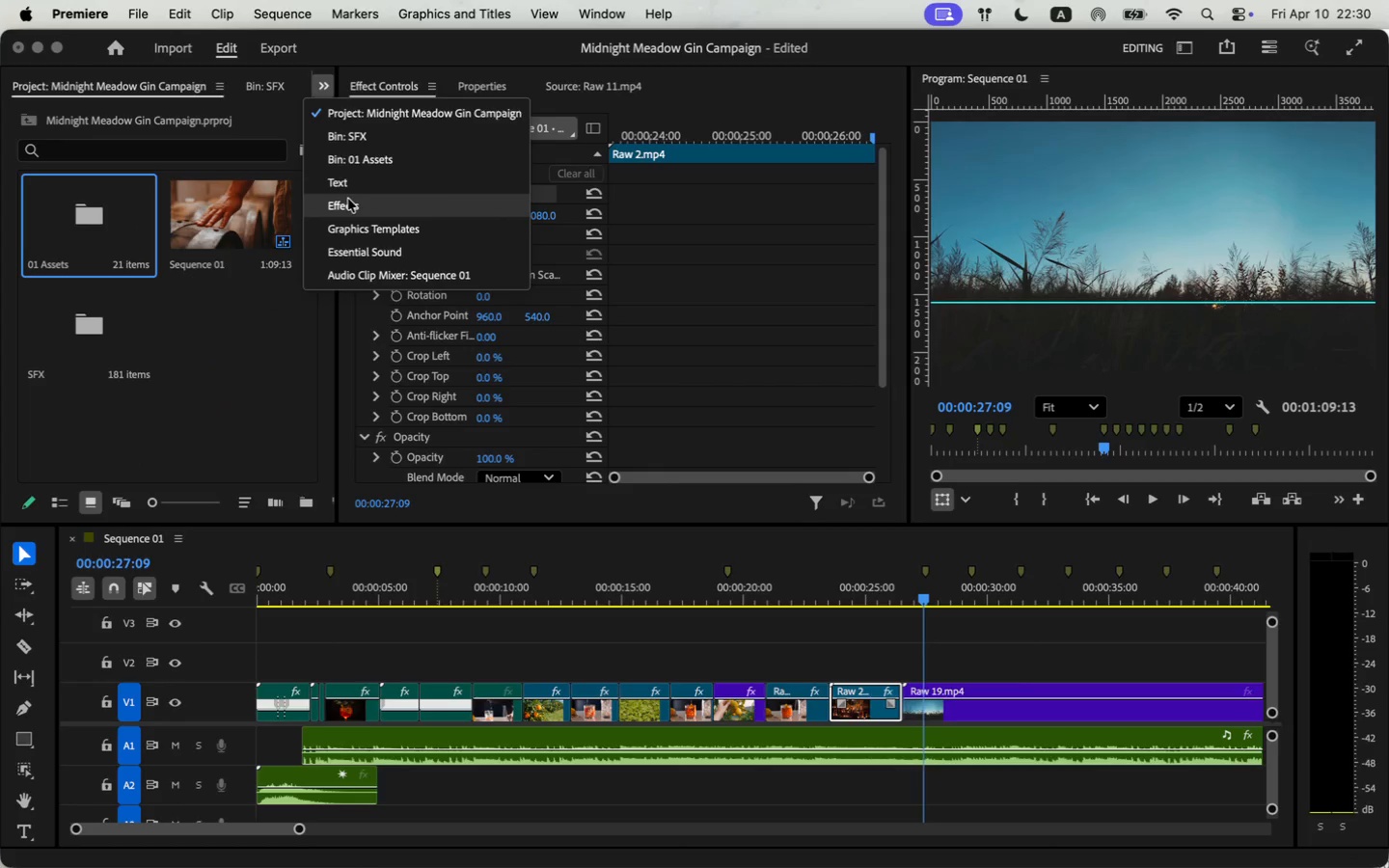 
key(Backspace)
key(Backspace)
key(Backspace)
type(whip)
 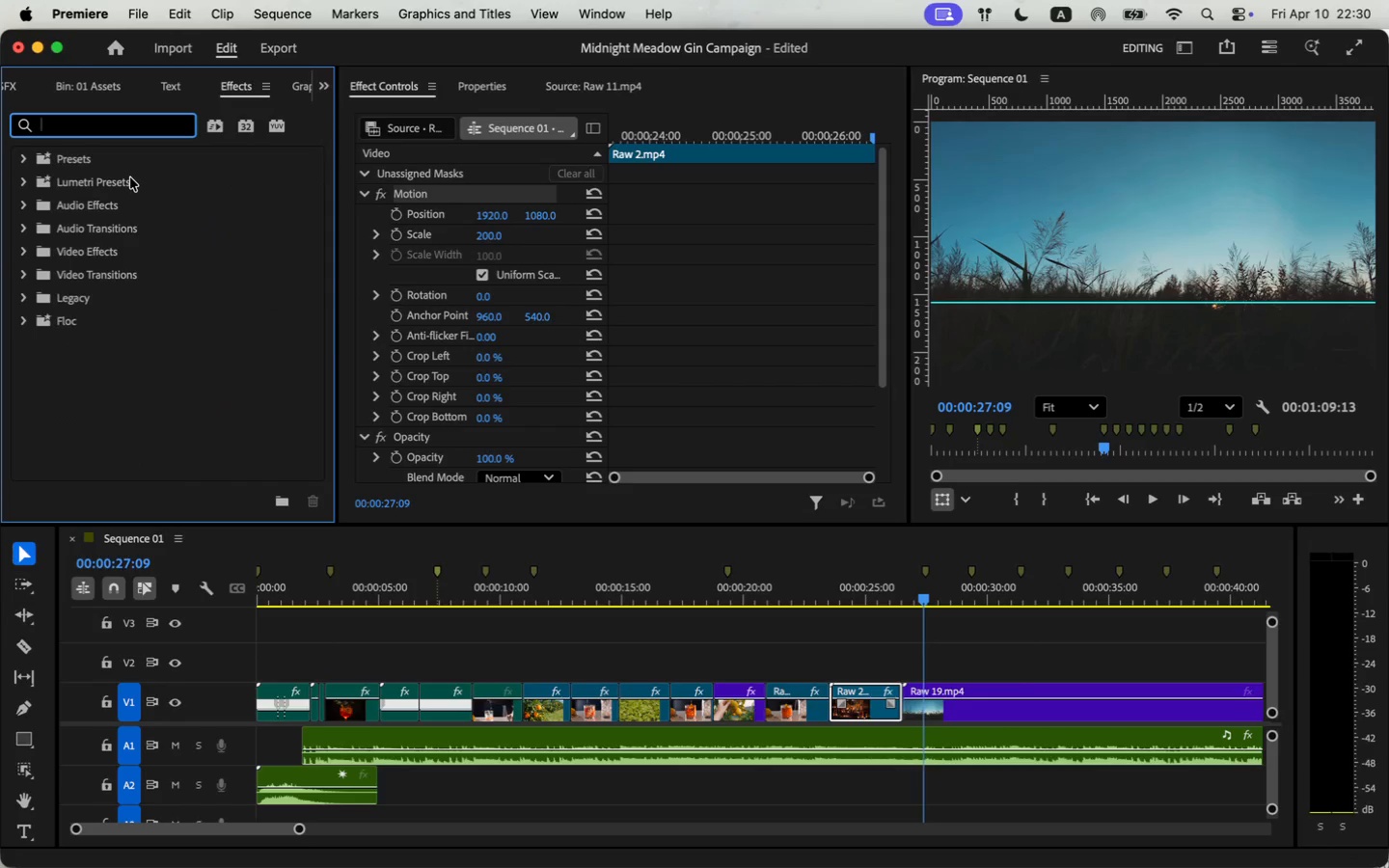 
left_click_drag(start_coordinate=[77, 323], to_coordinate=[894, 692])
 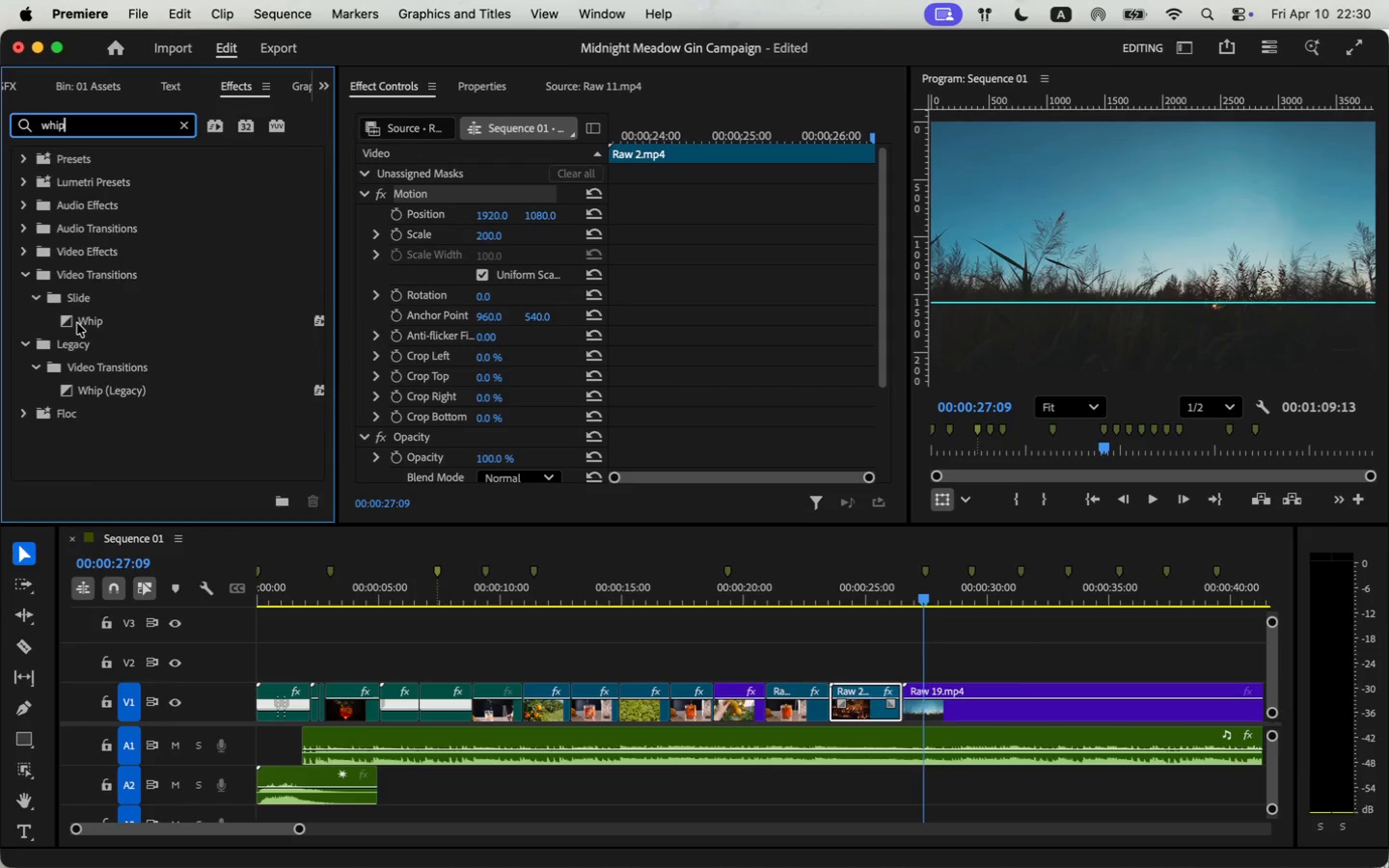 
left_click_drag(start_coordinate=[915, 708], to_coordinate=[891, 711])
 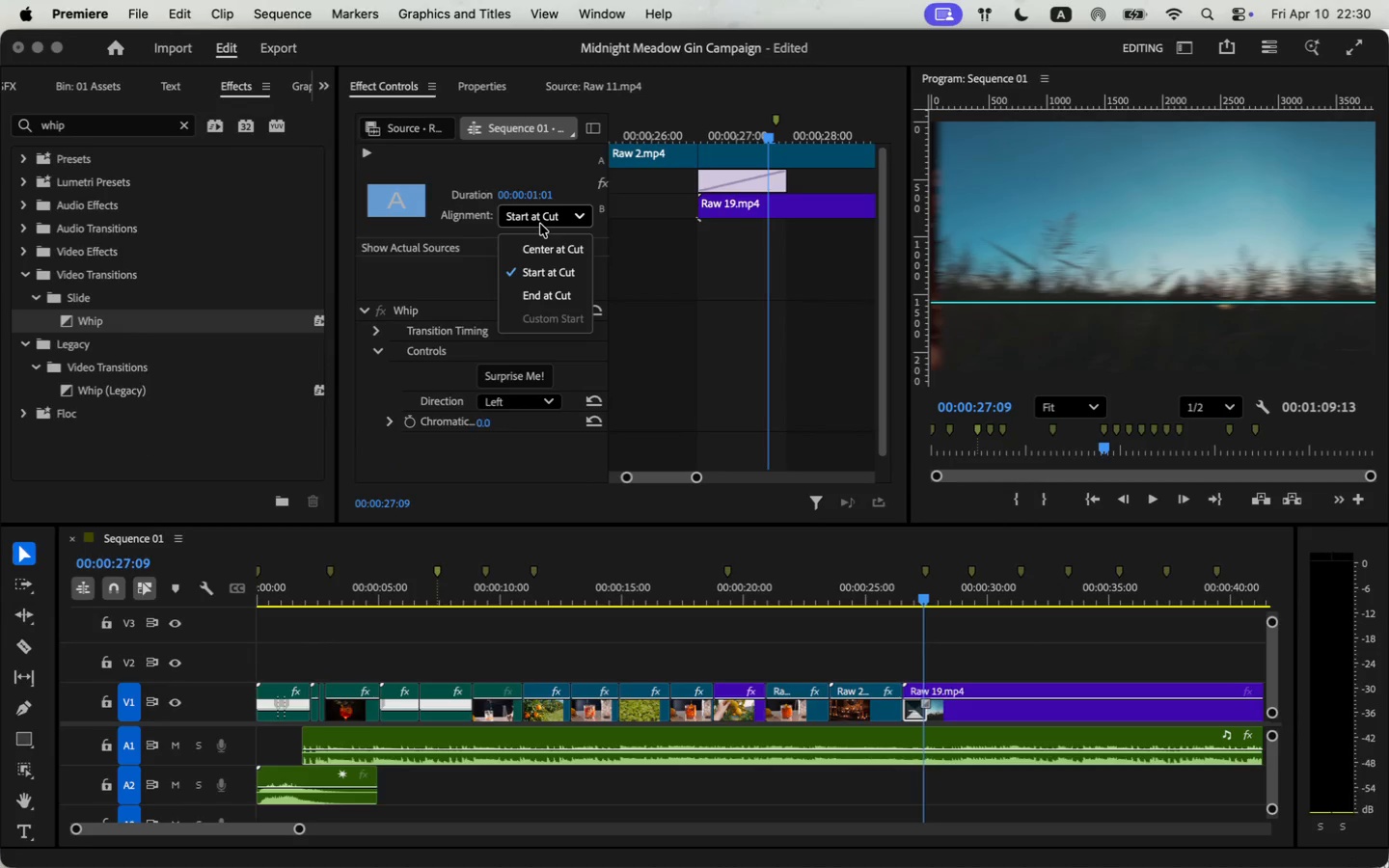 
left_click([879, 583])
 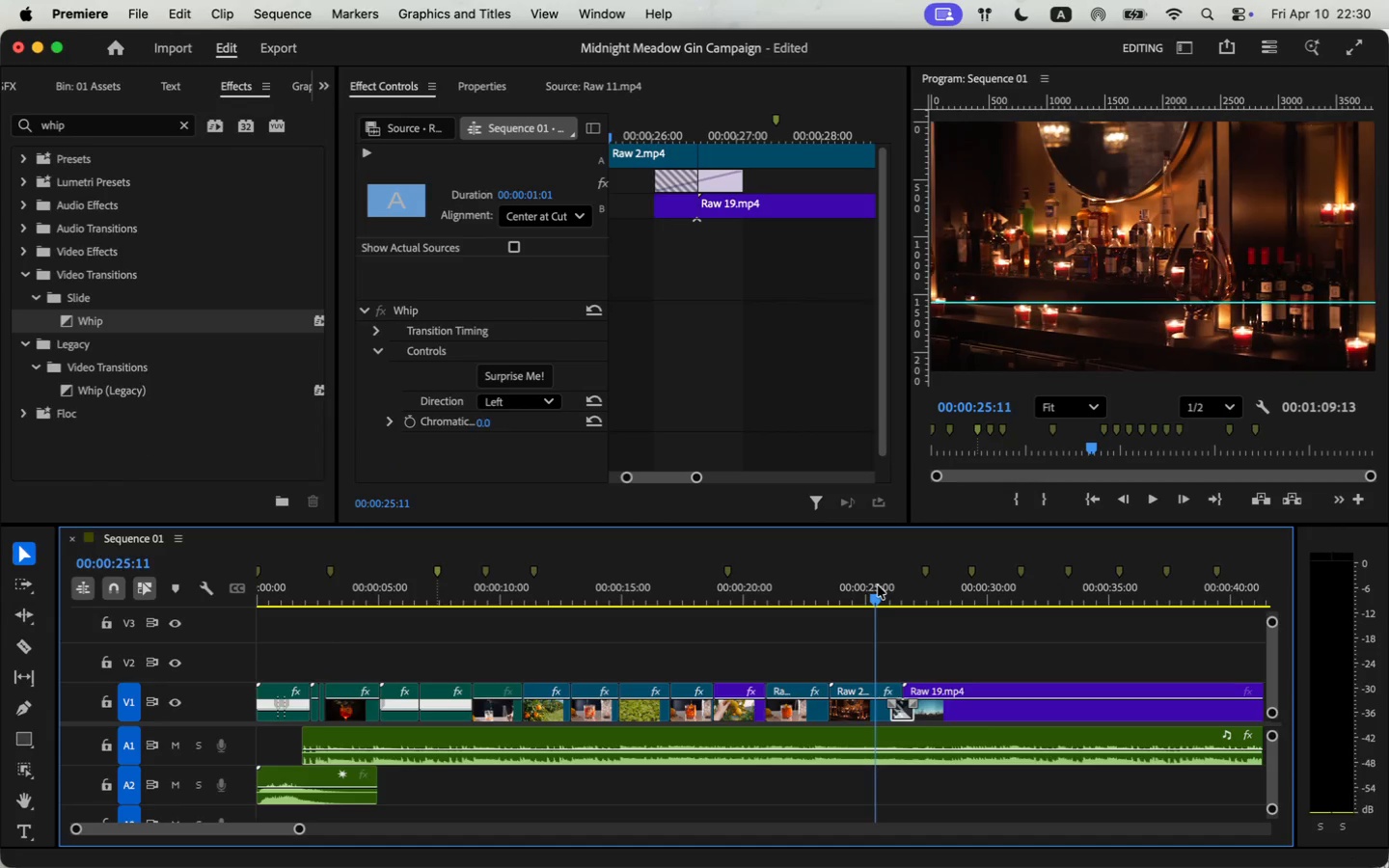 
key(Space)
 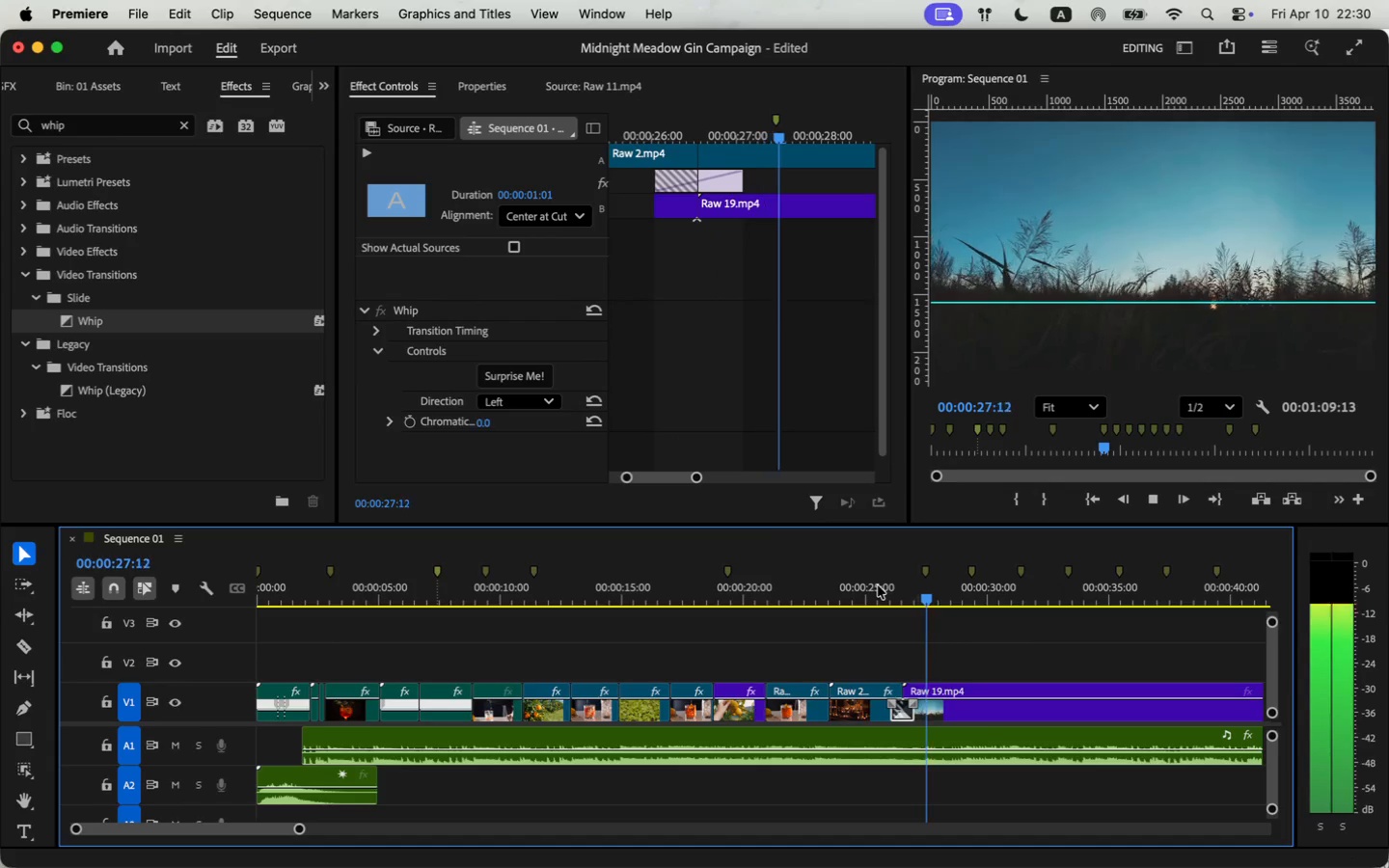 
key(Space)
 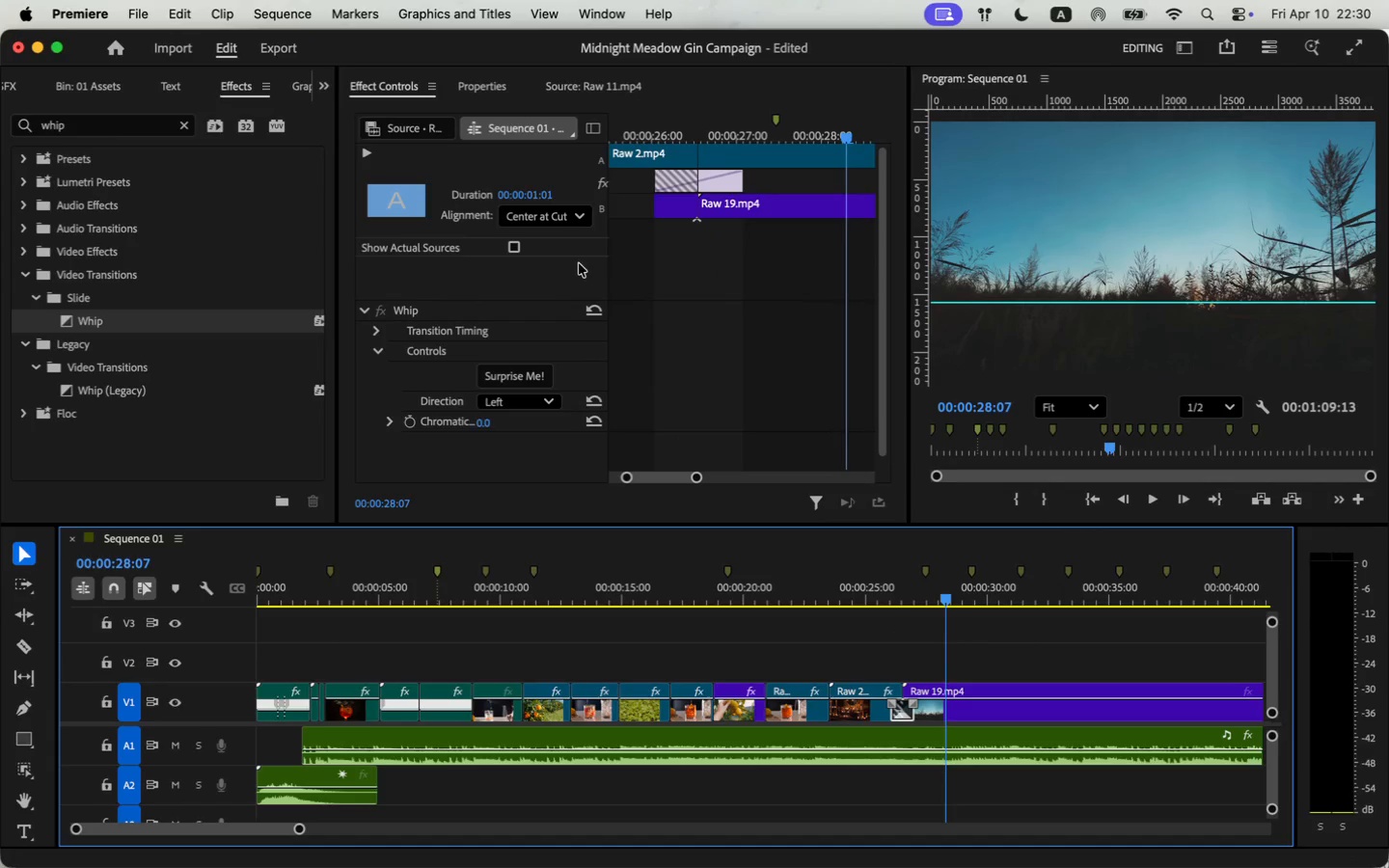 
mouse_move([513, 396])
 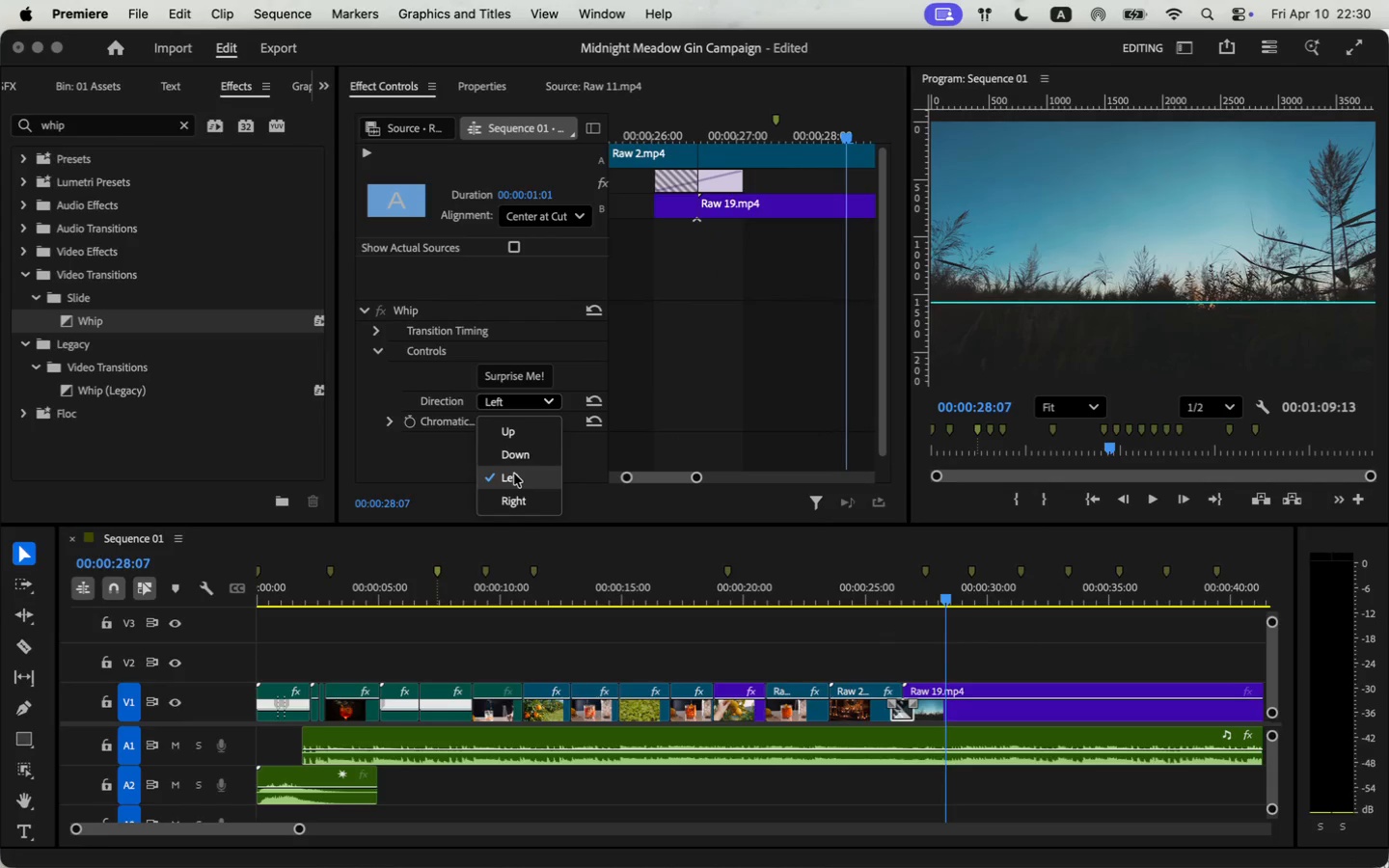 
left_click([514, 476])
 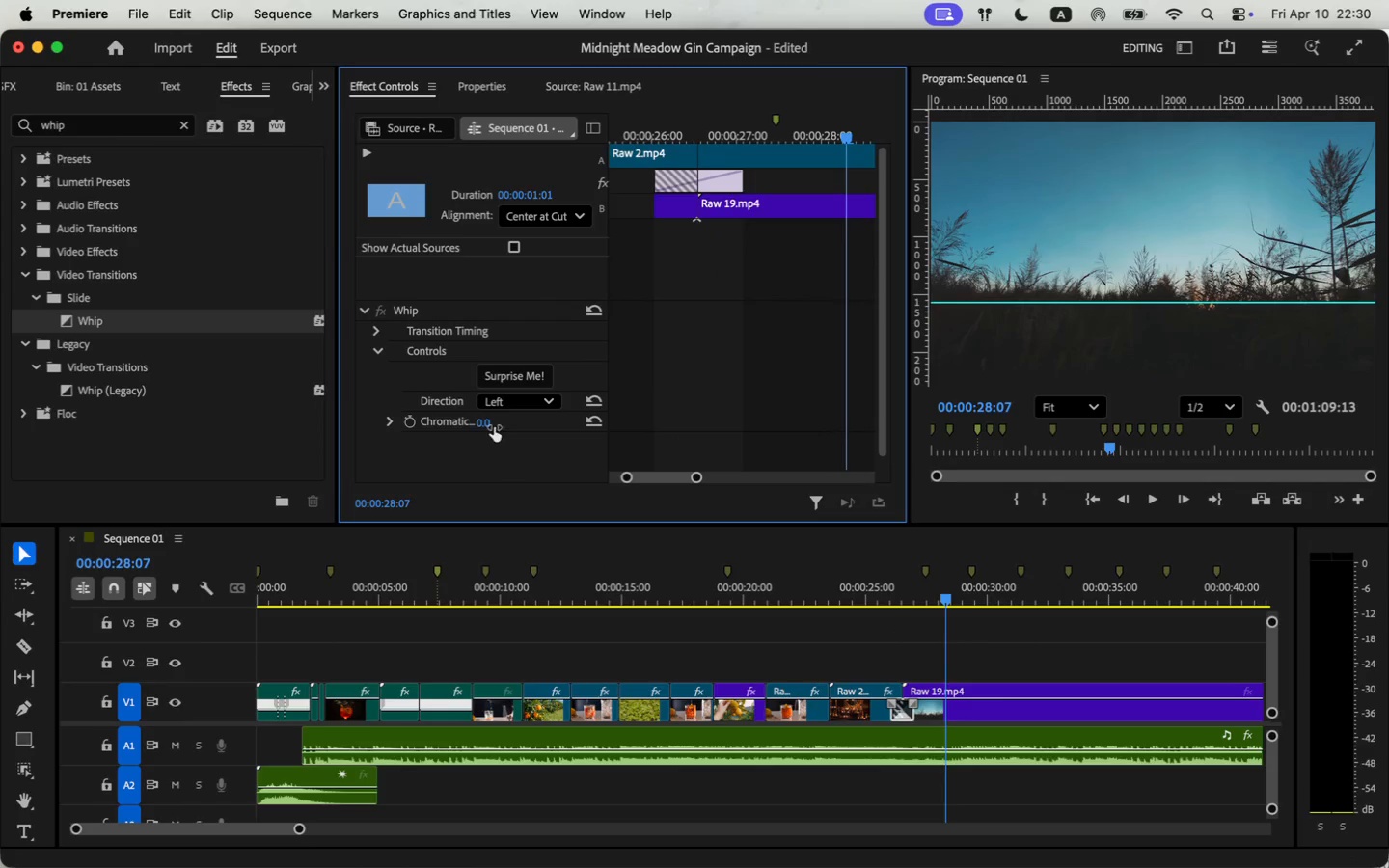 
left_click([494, 427])
 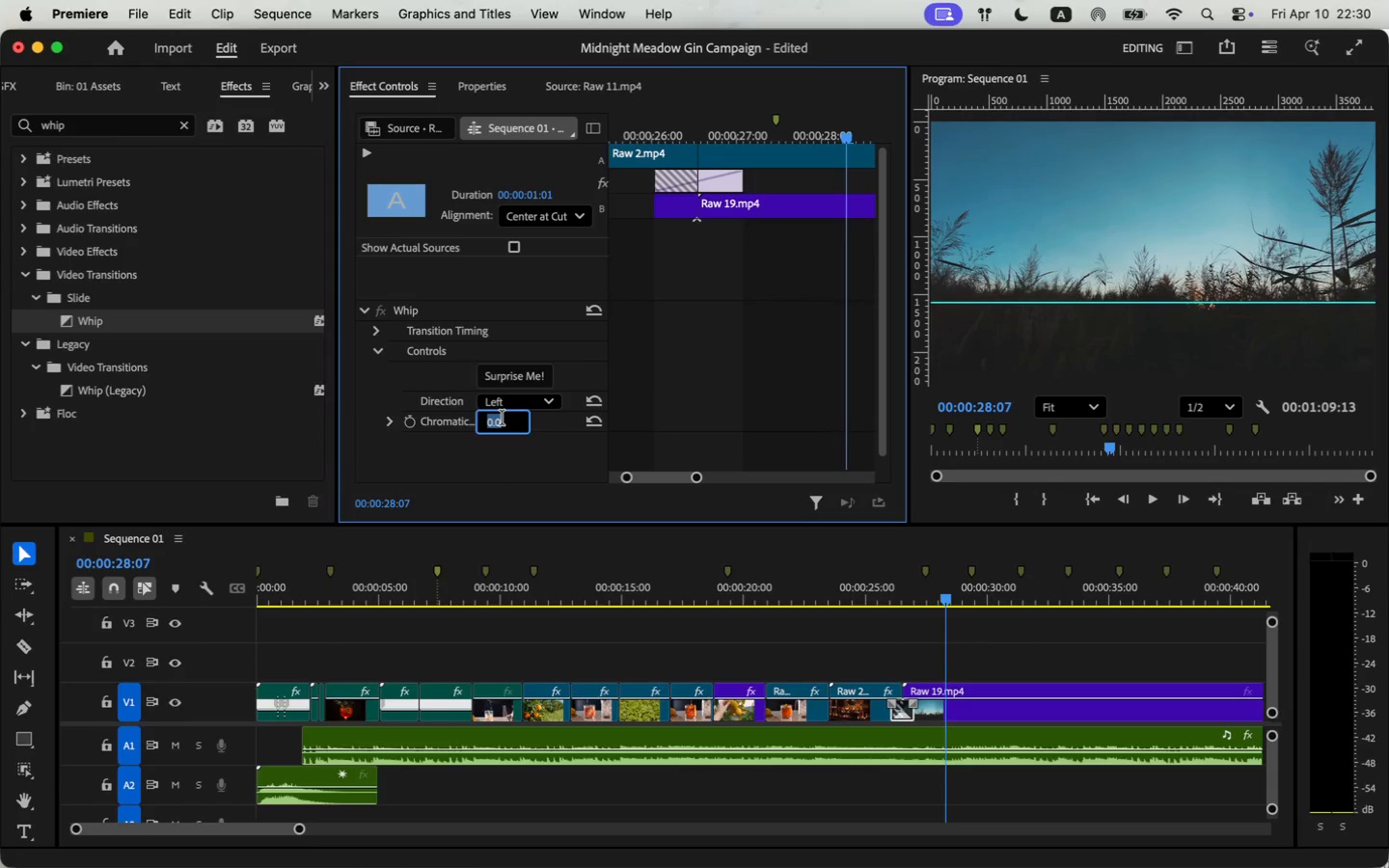 
type(10)
 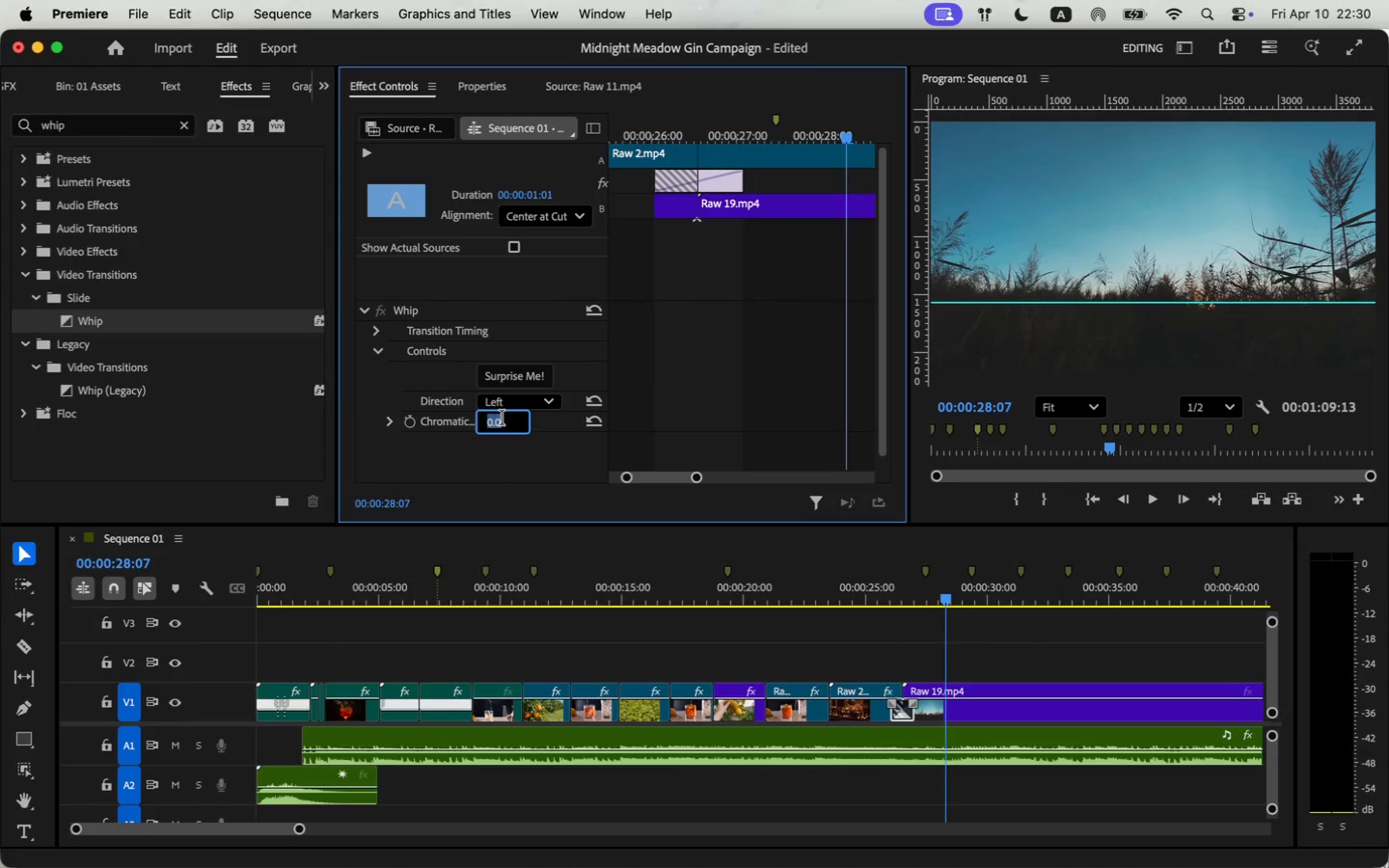 
key(Enter)
 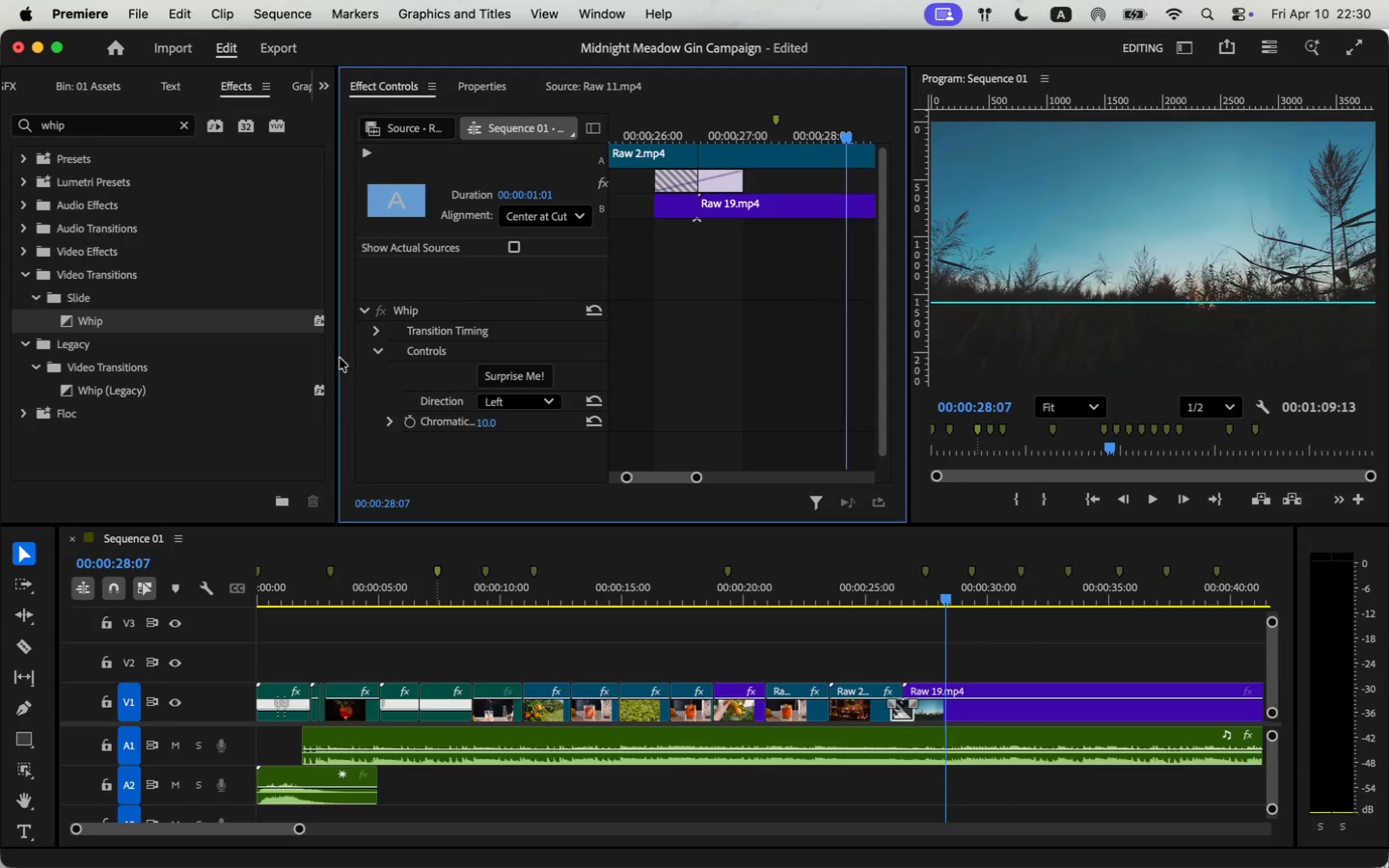 
left_click([384, 330])
 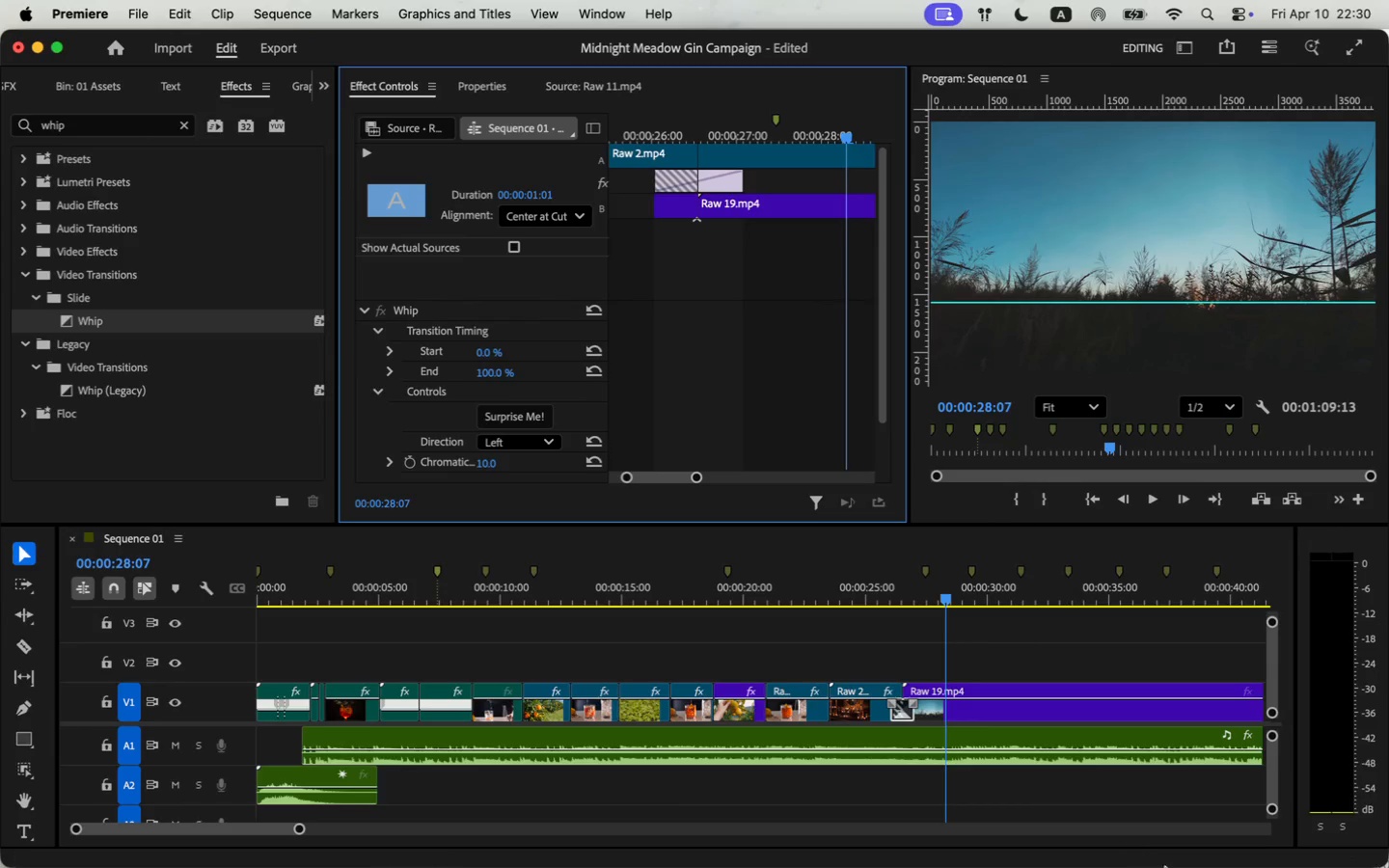 
key(Space)
 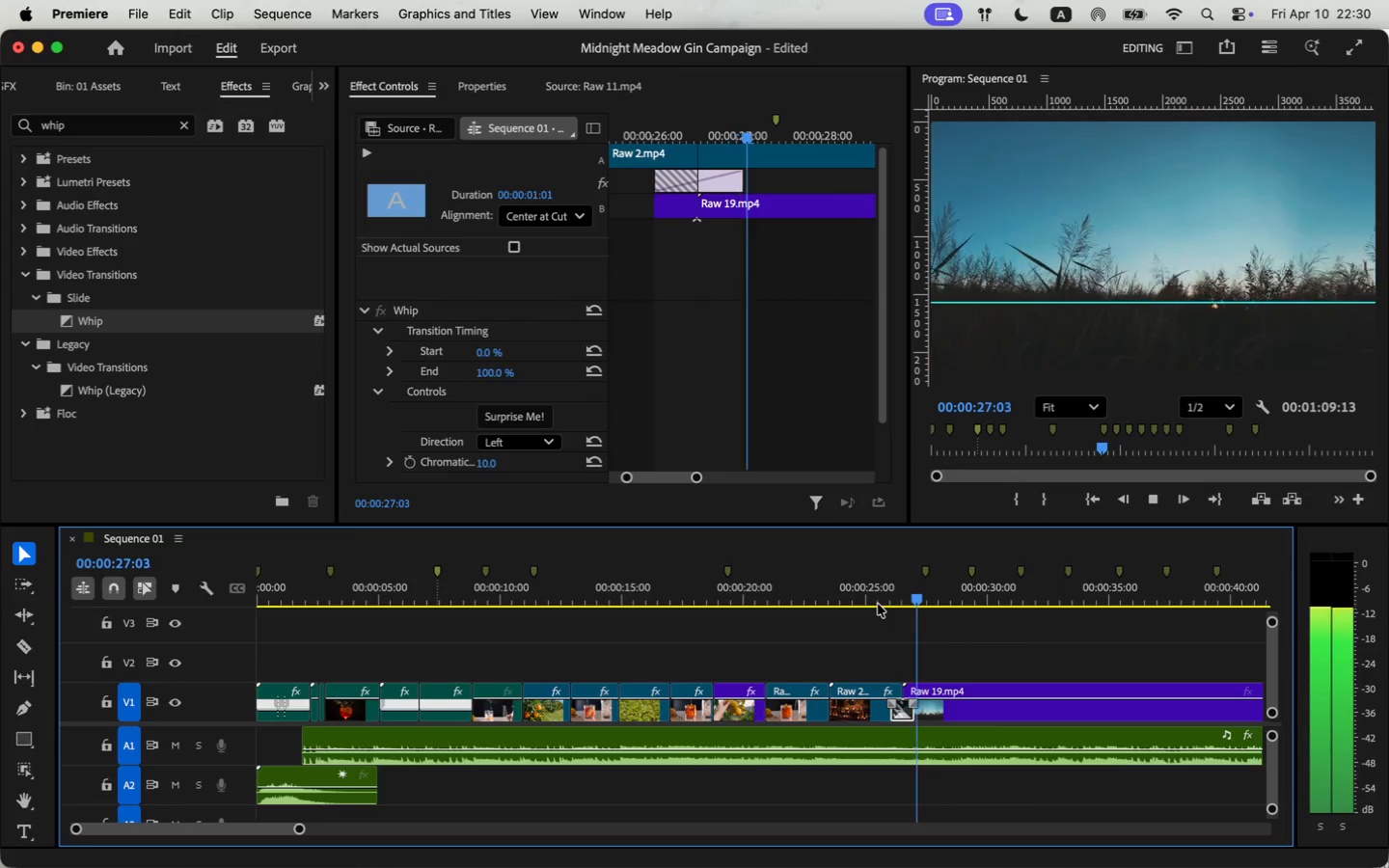 
left_click_drag(start_coordinate=[893, 704], to_coordinate=[900, 704])
 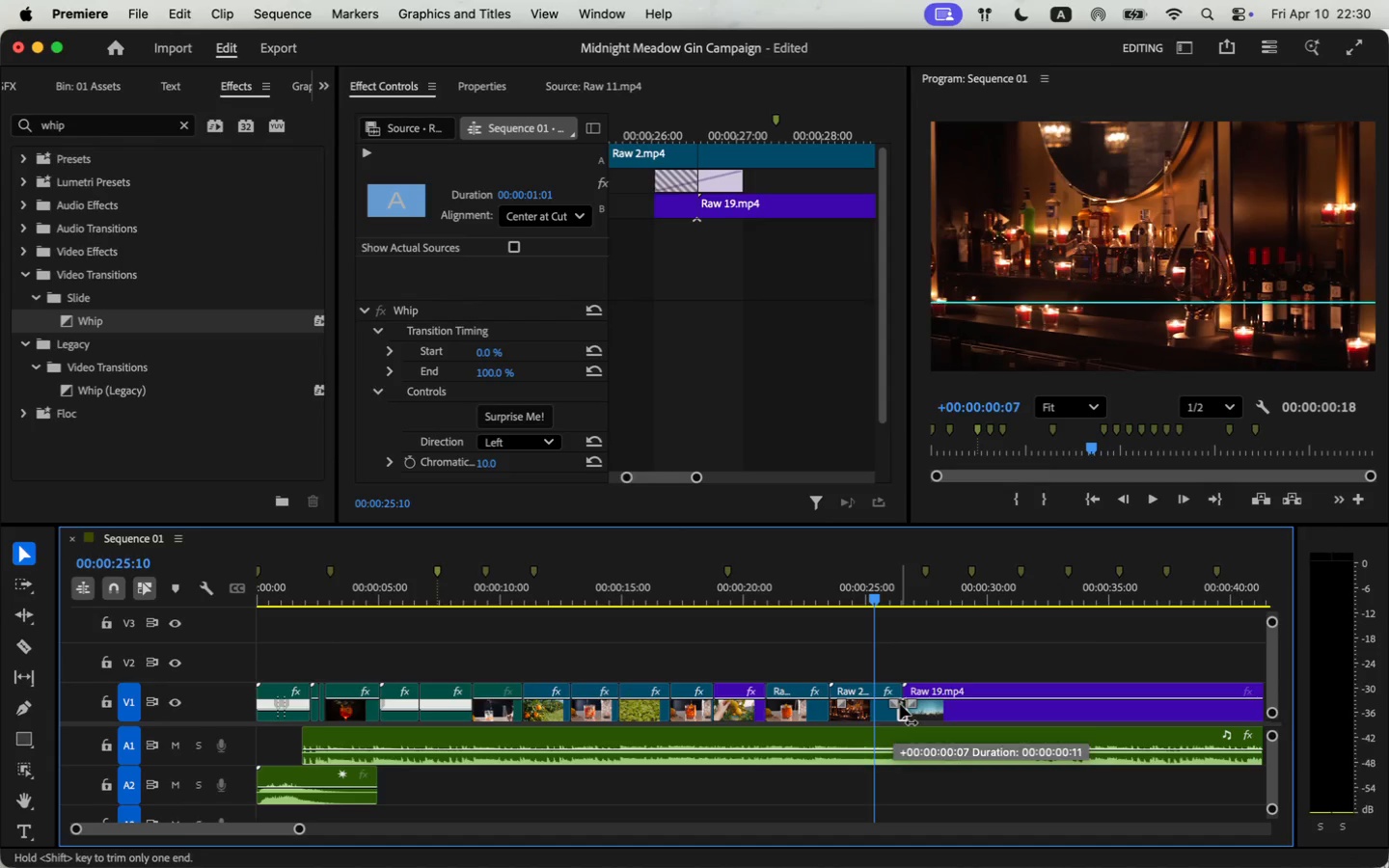 
key(Space)
 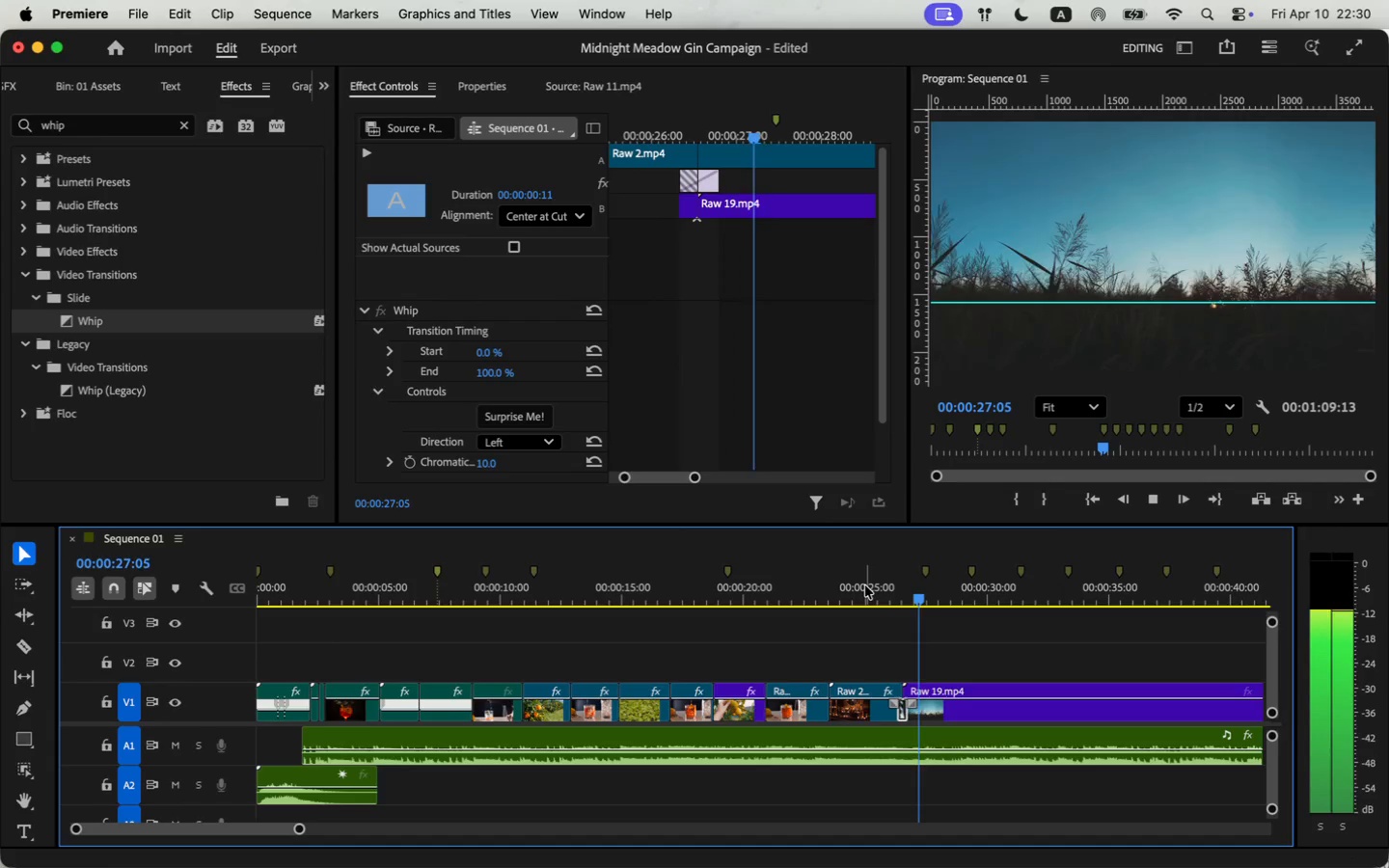 
left_click([865, 585])
 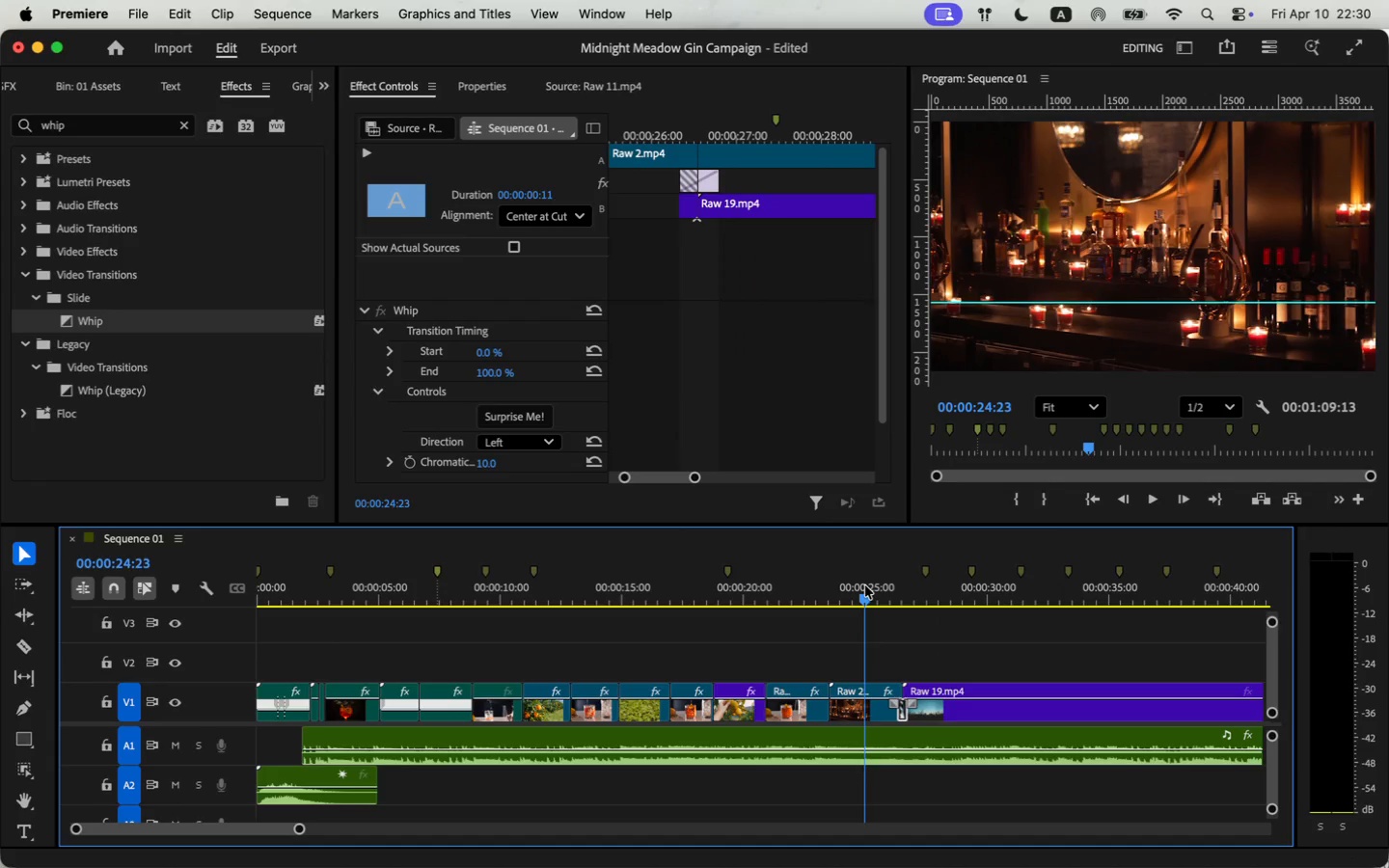 
key(Space)
 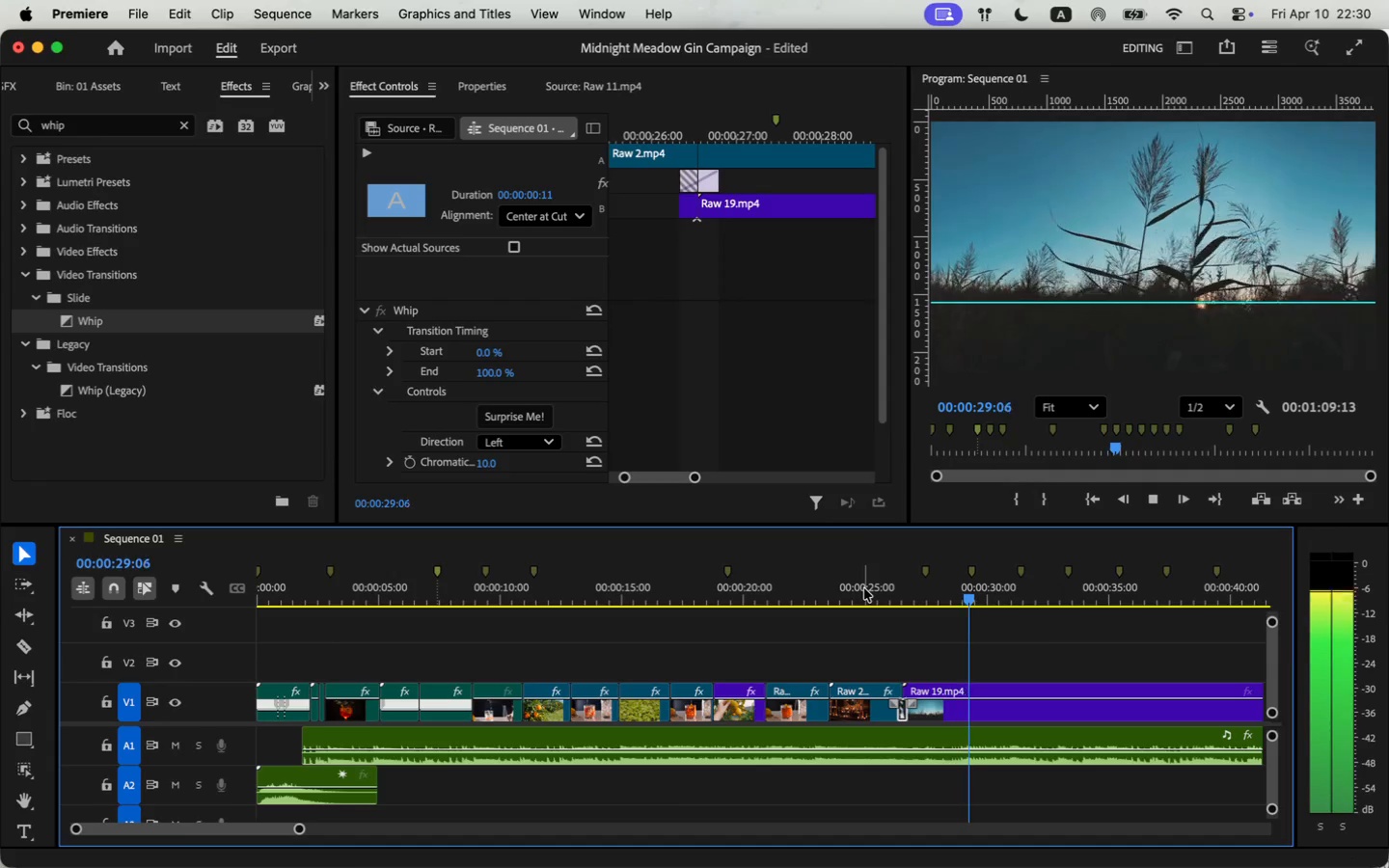 
wait(6.11)
 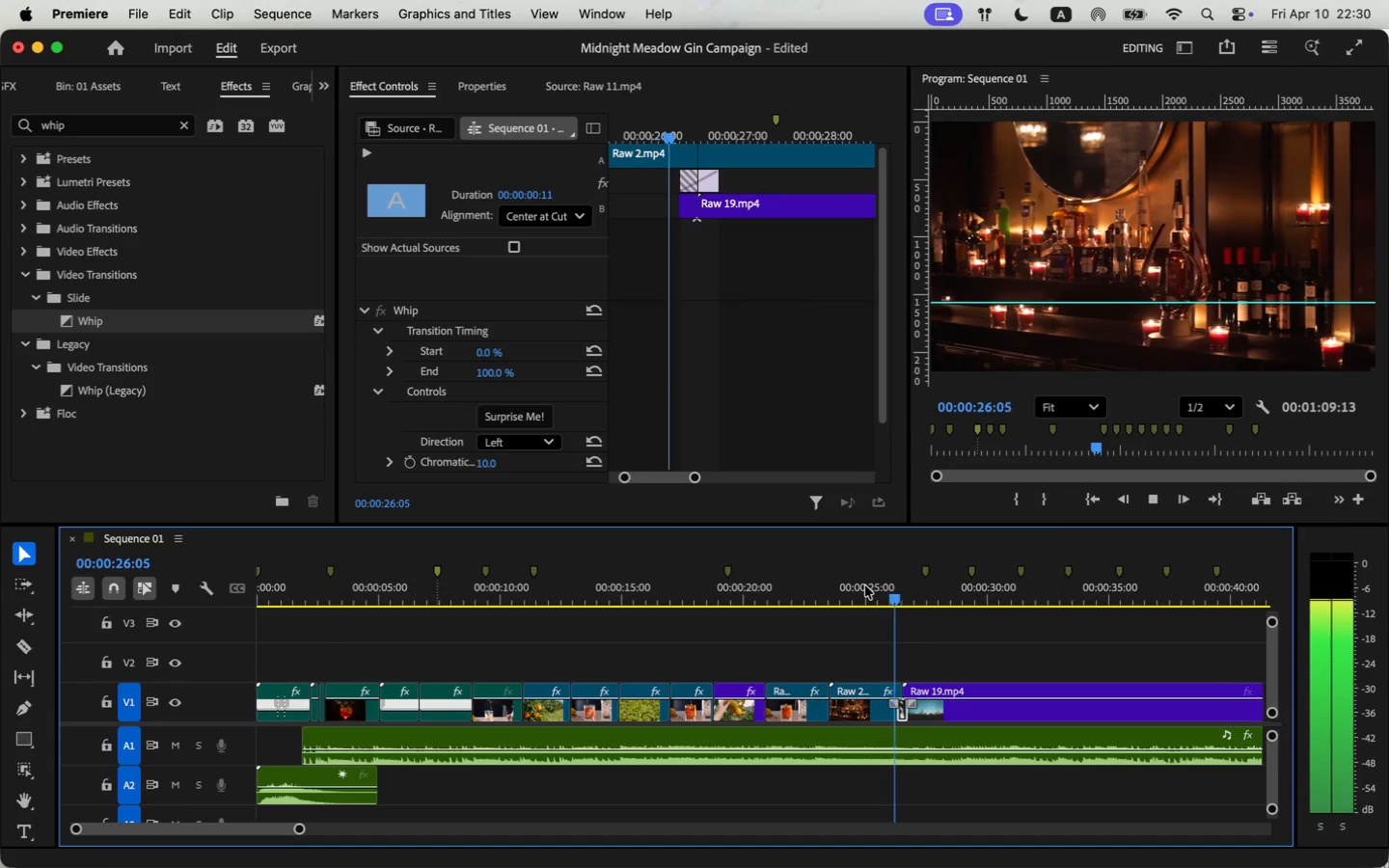 
key(Space)
 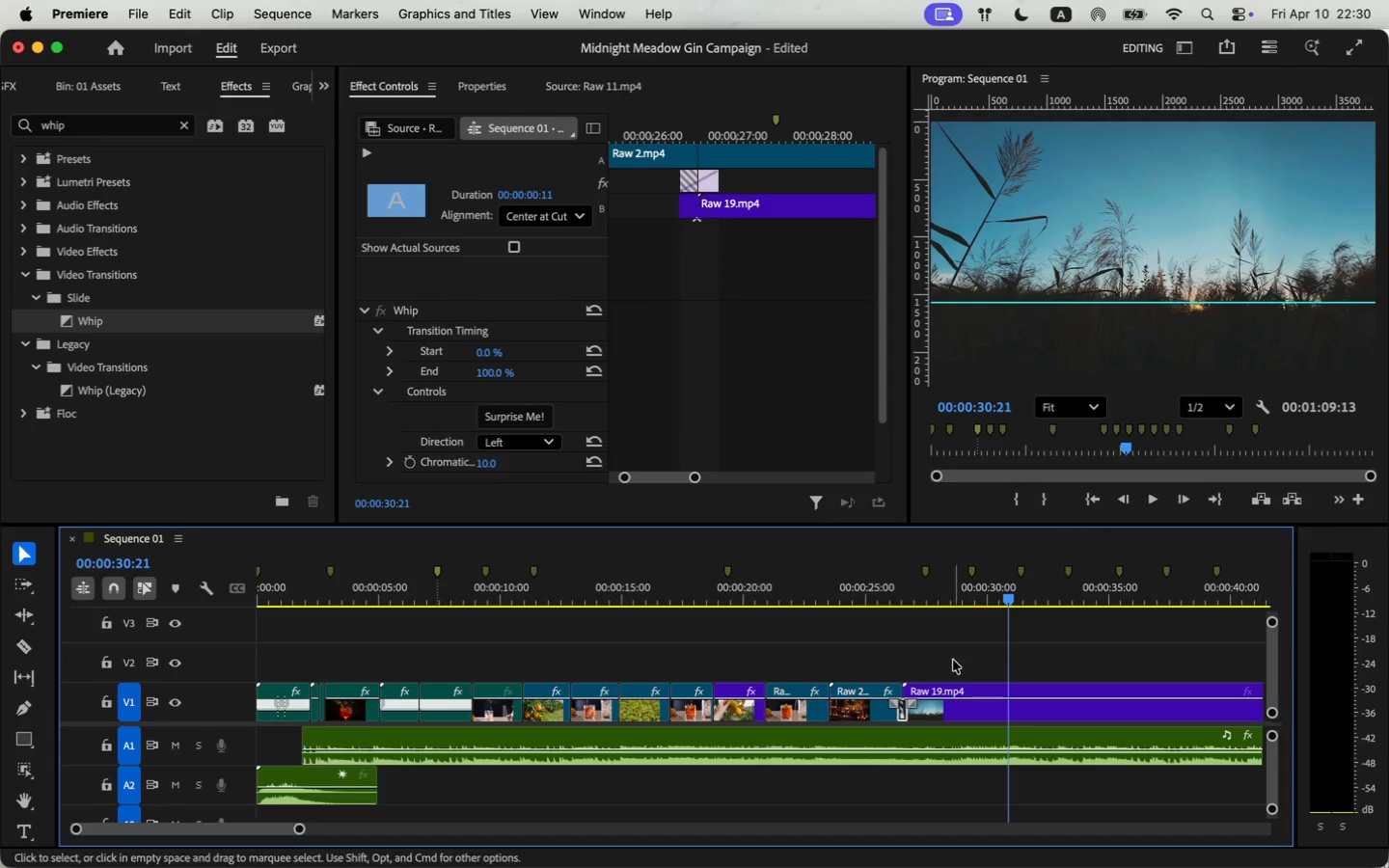 
key(C)
 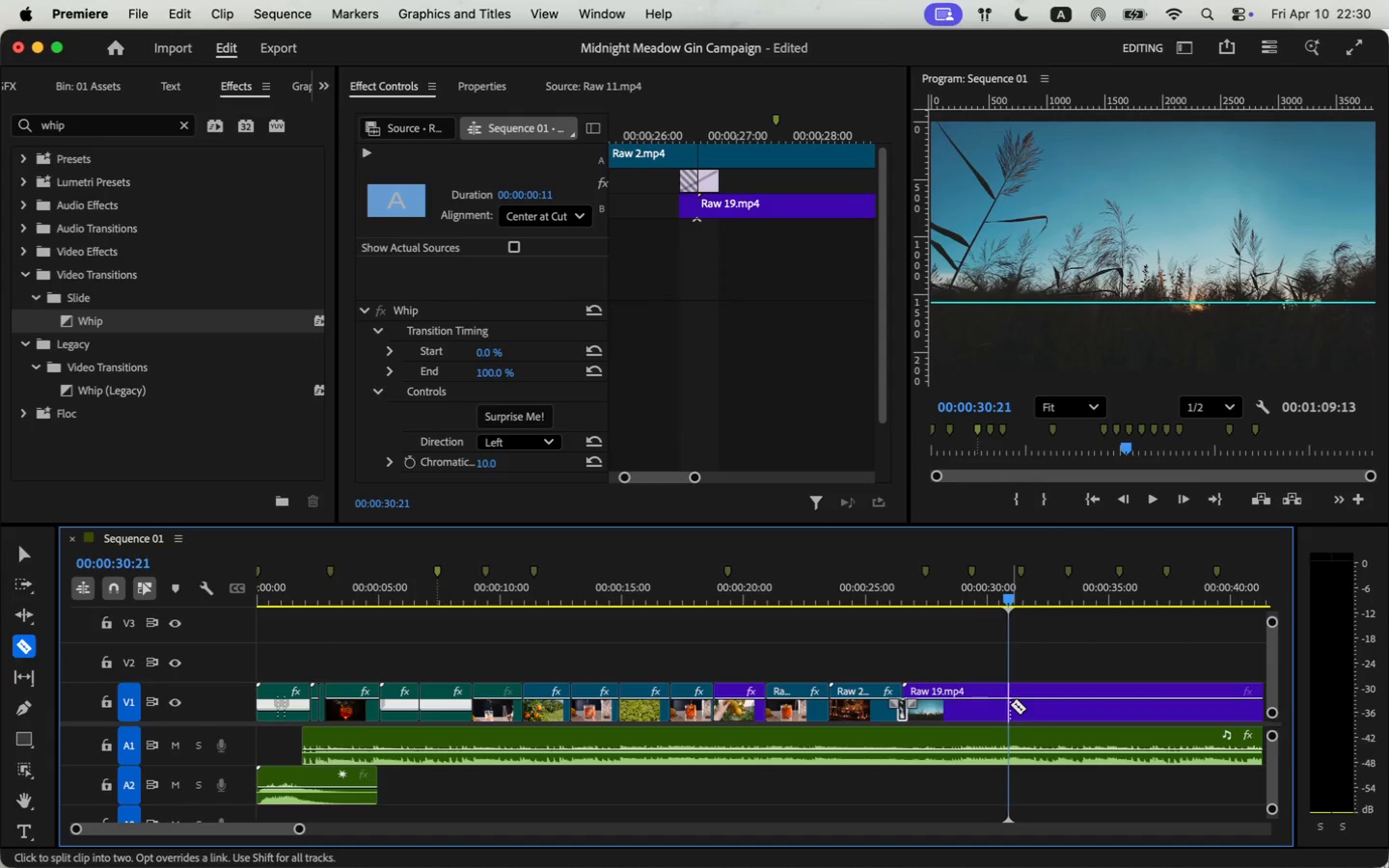 
key(V)
 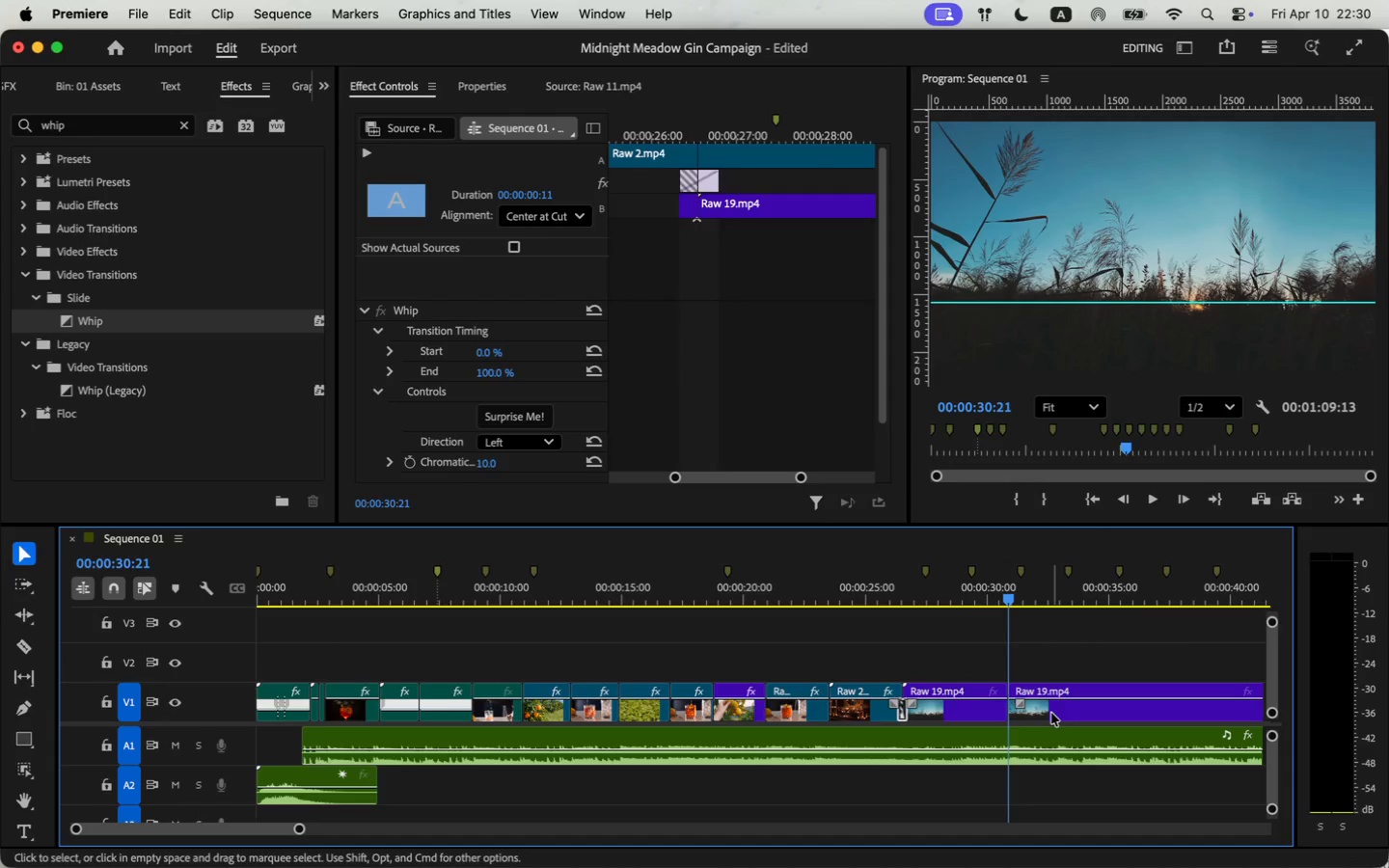 
left_click([1051, 713])
 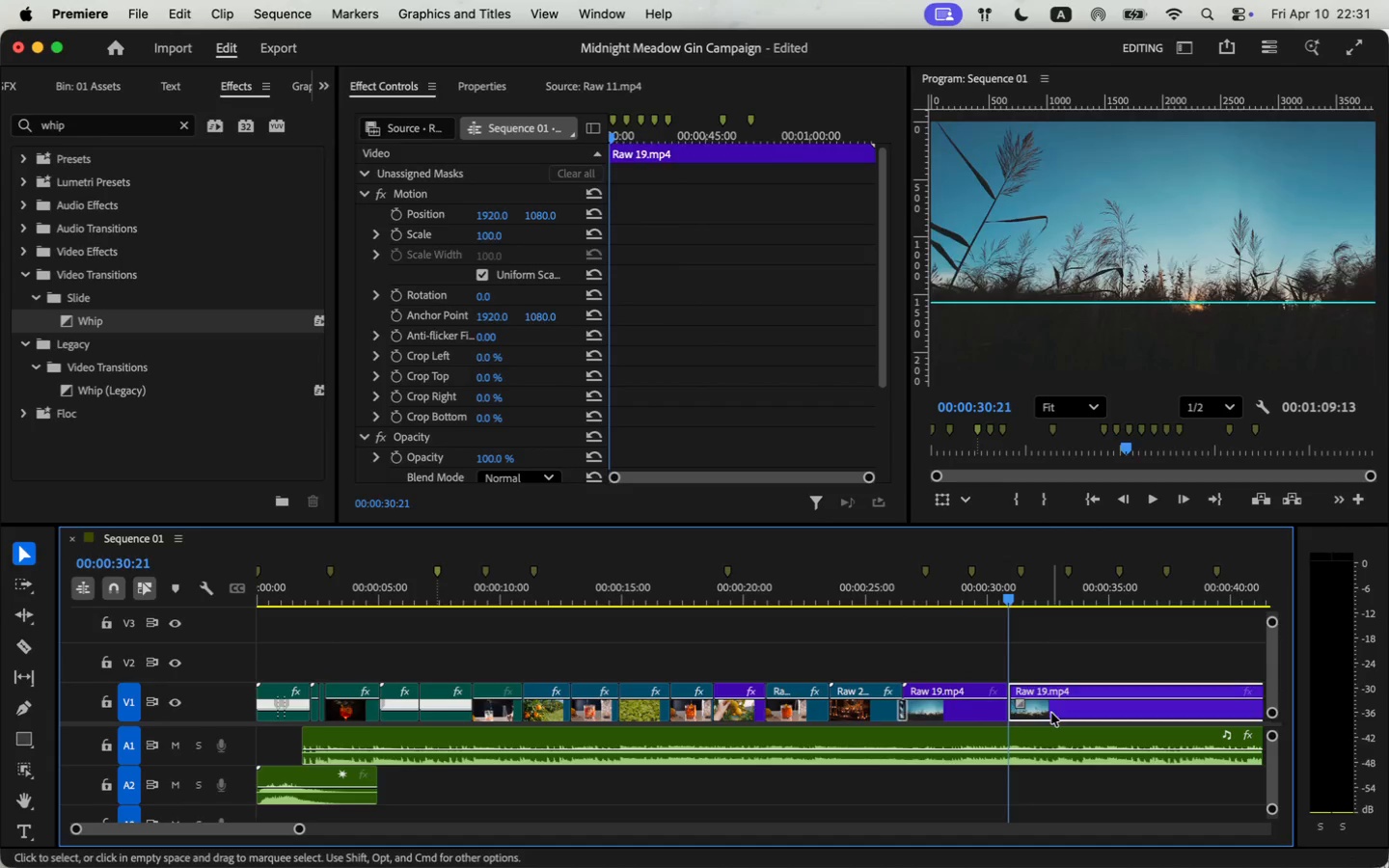 
key(Backspace)
 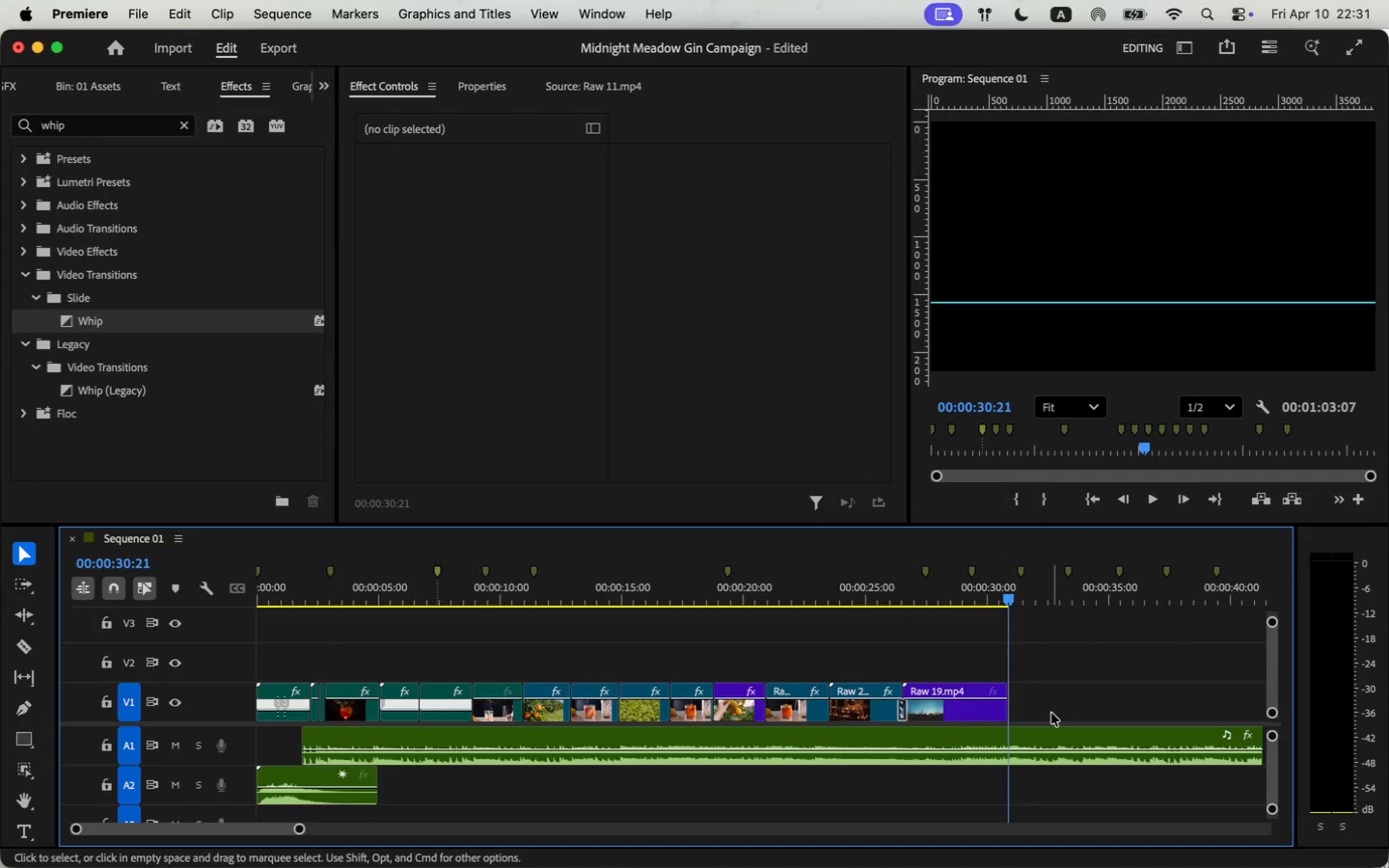 
left_click_drag(start_coordinate=[298, 832], to_coordinate=[356, 834])
 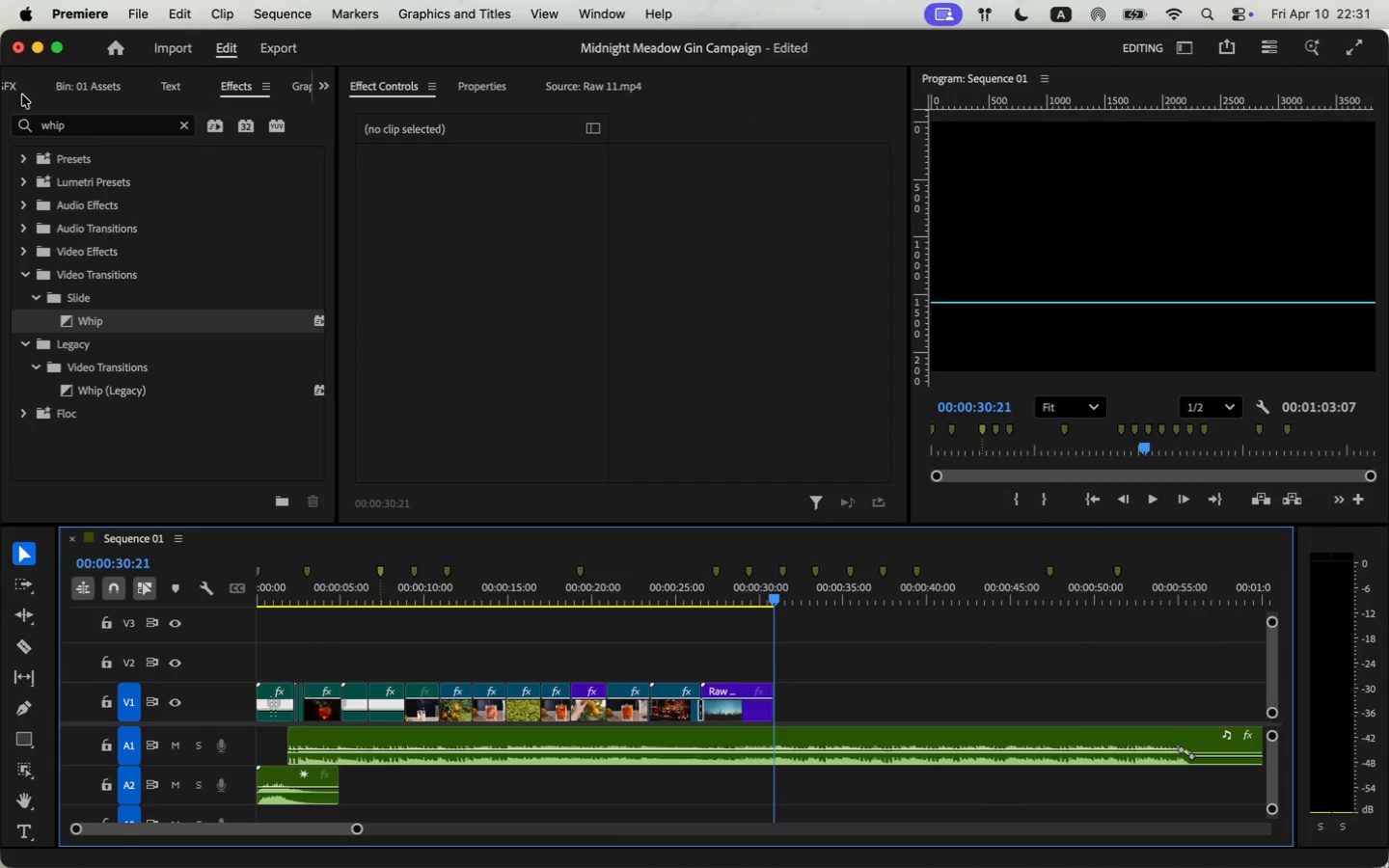 
left_click([34, 94])
 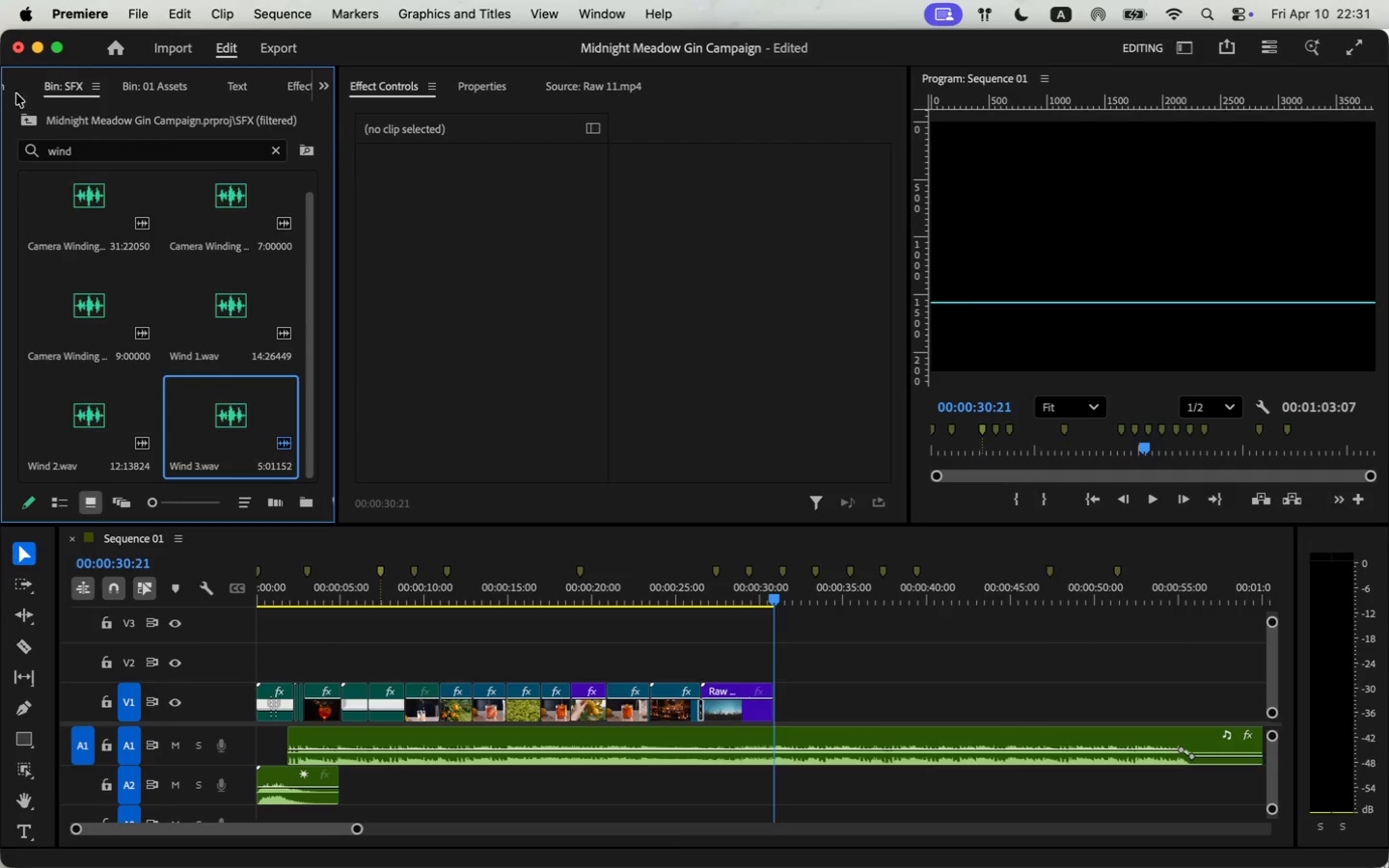 
left_click([11, 93])
 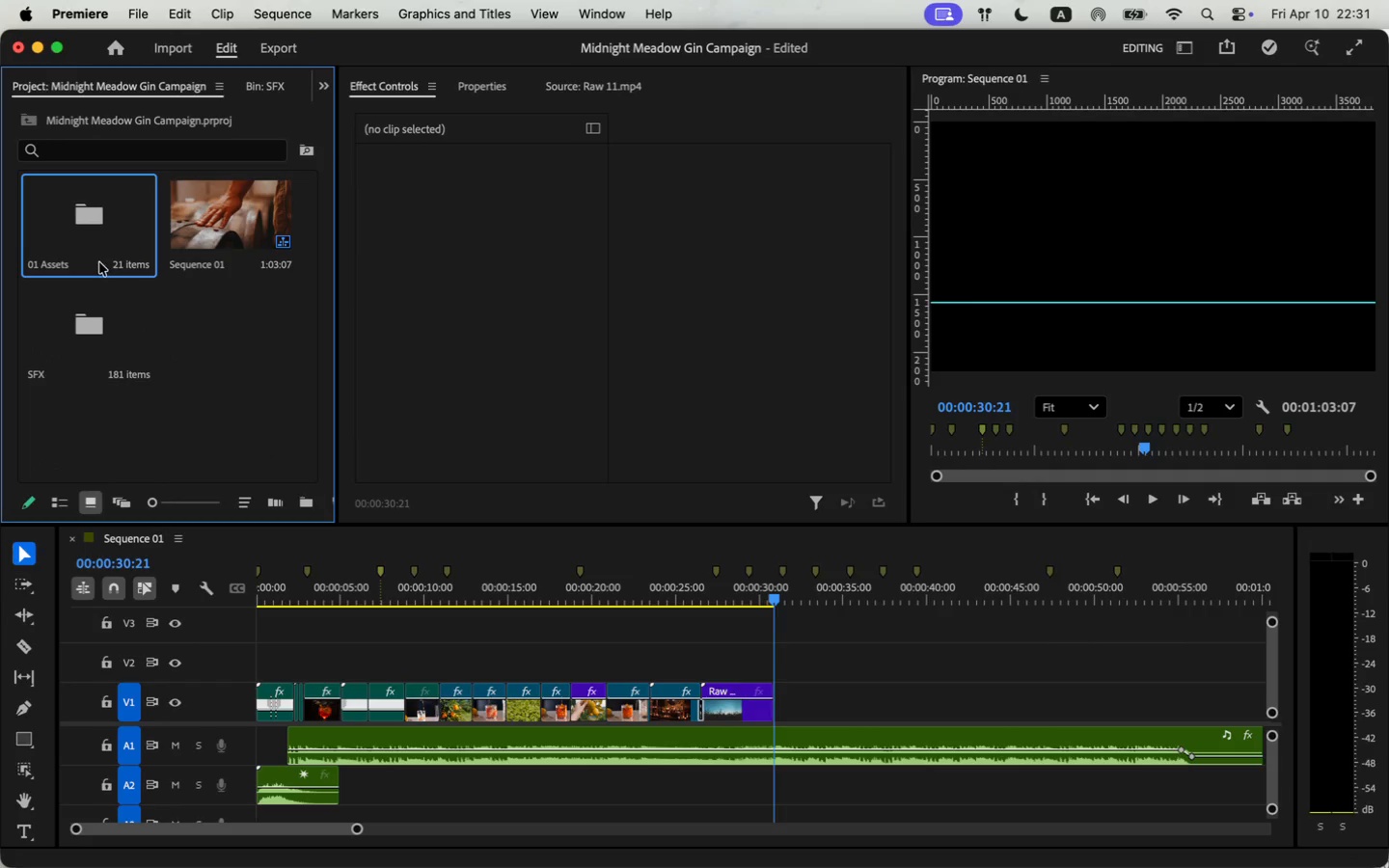 
double_click([106, 220])
 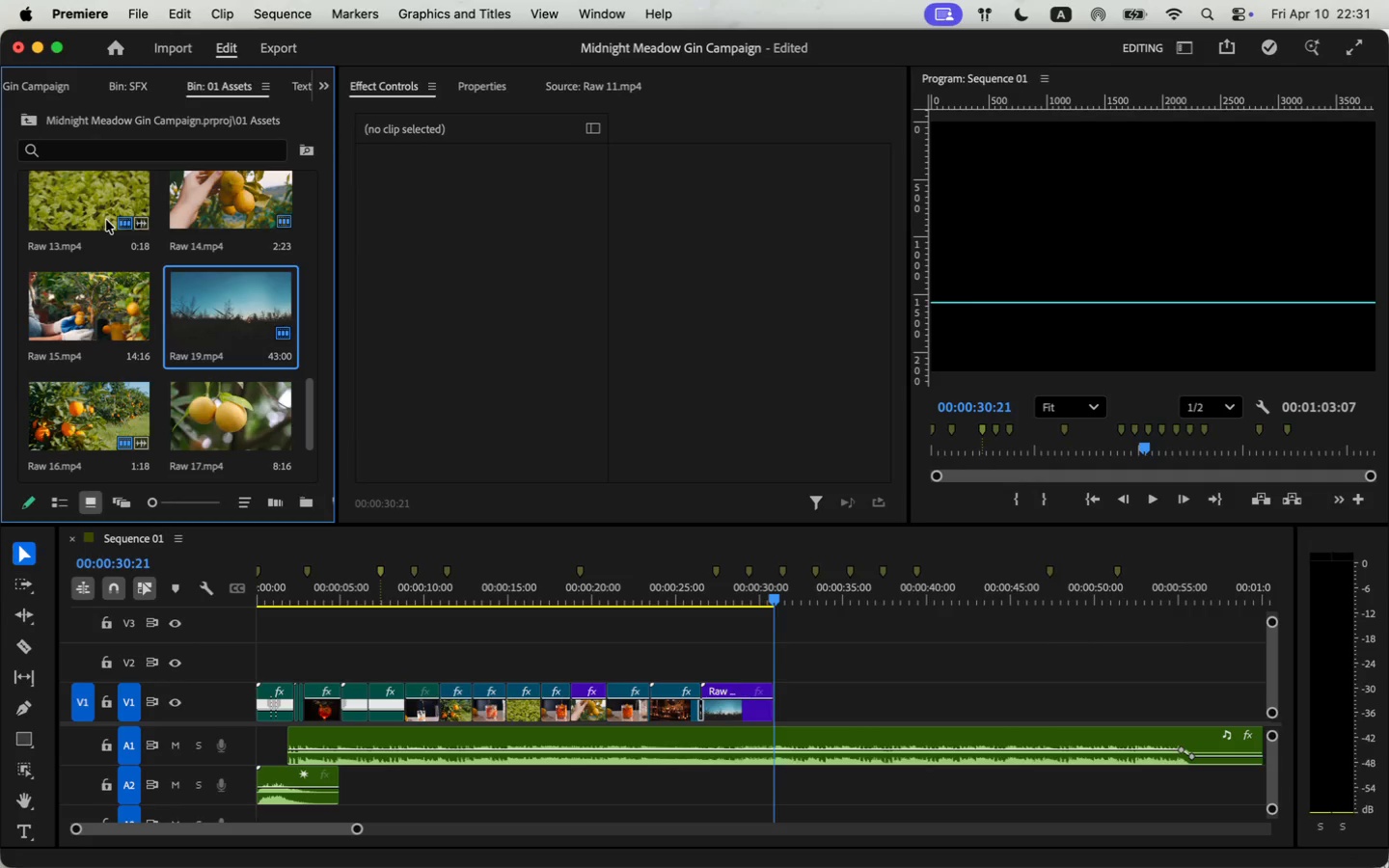 
scroll: coordinate [228, 321], scroll_direction: down, amount: 3.0
 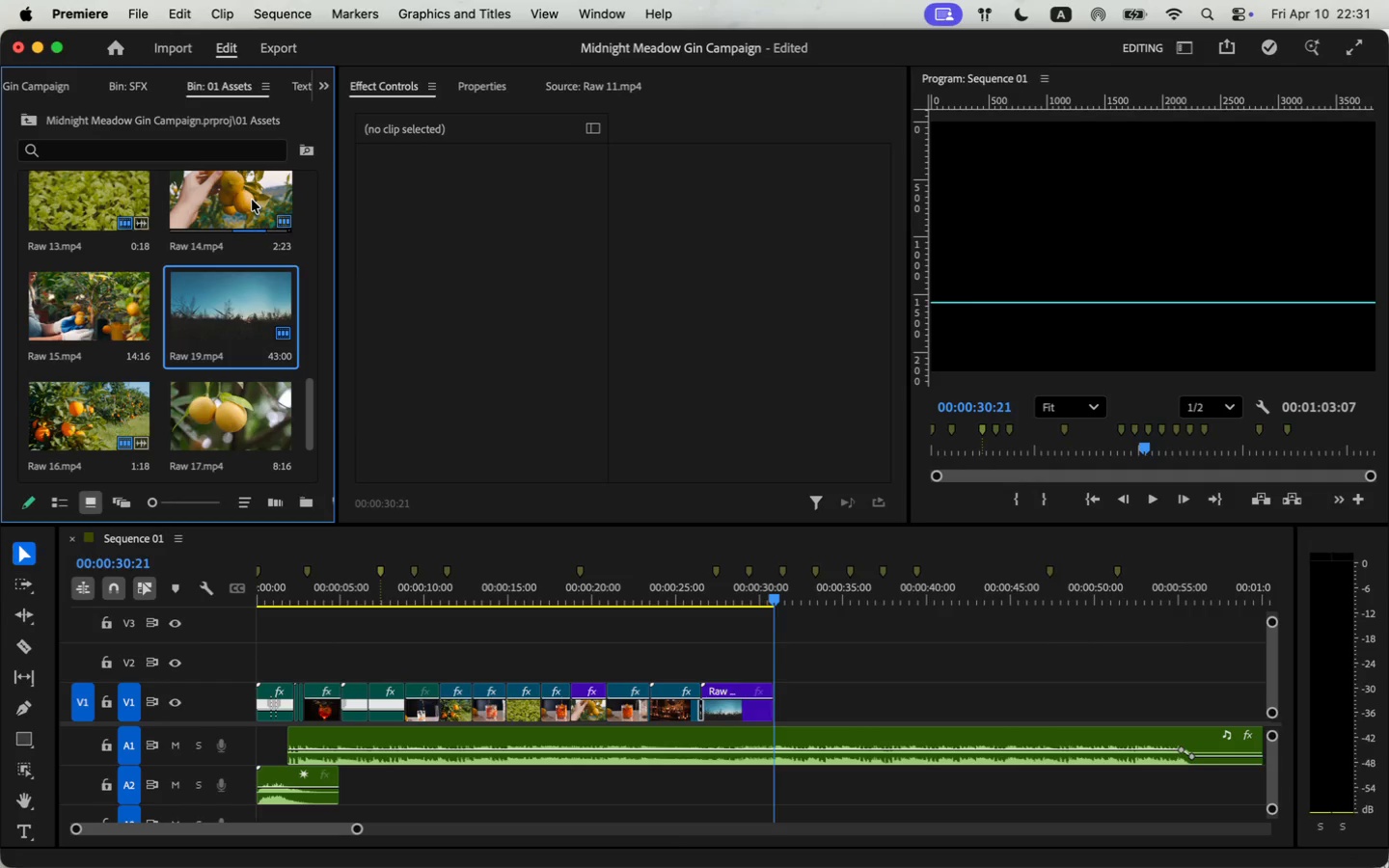 
double_click([222, 296])
 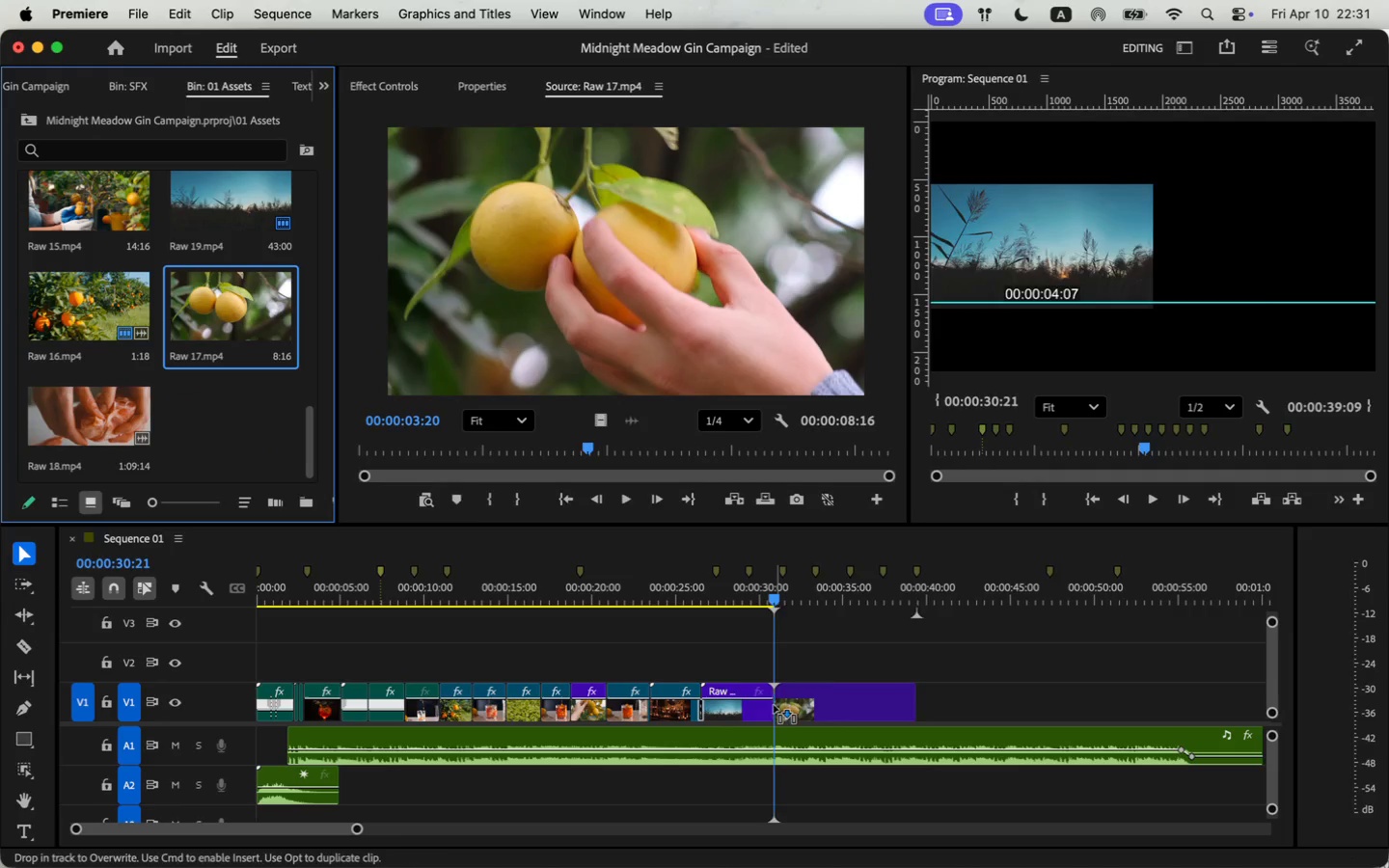 
left_click_drag(start_coordinate=[213, 305], to_coordinate=[774, 705])
 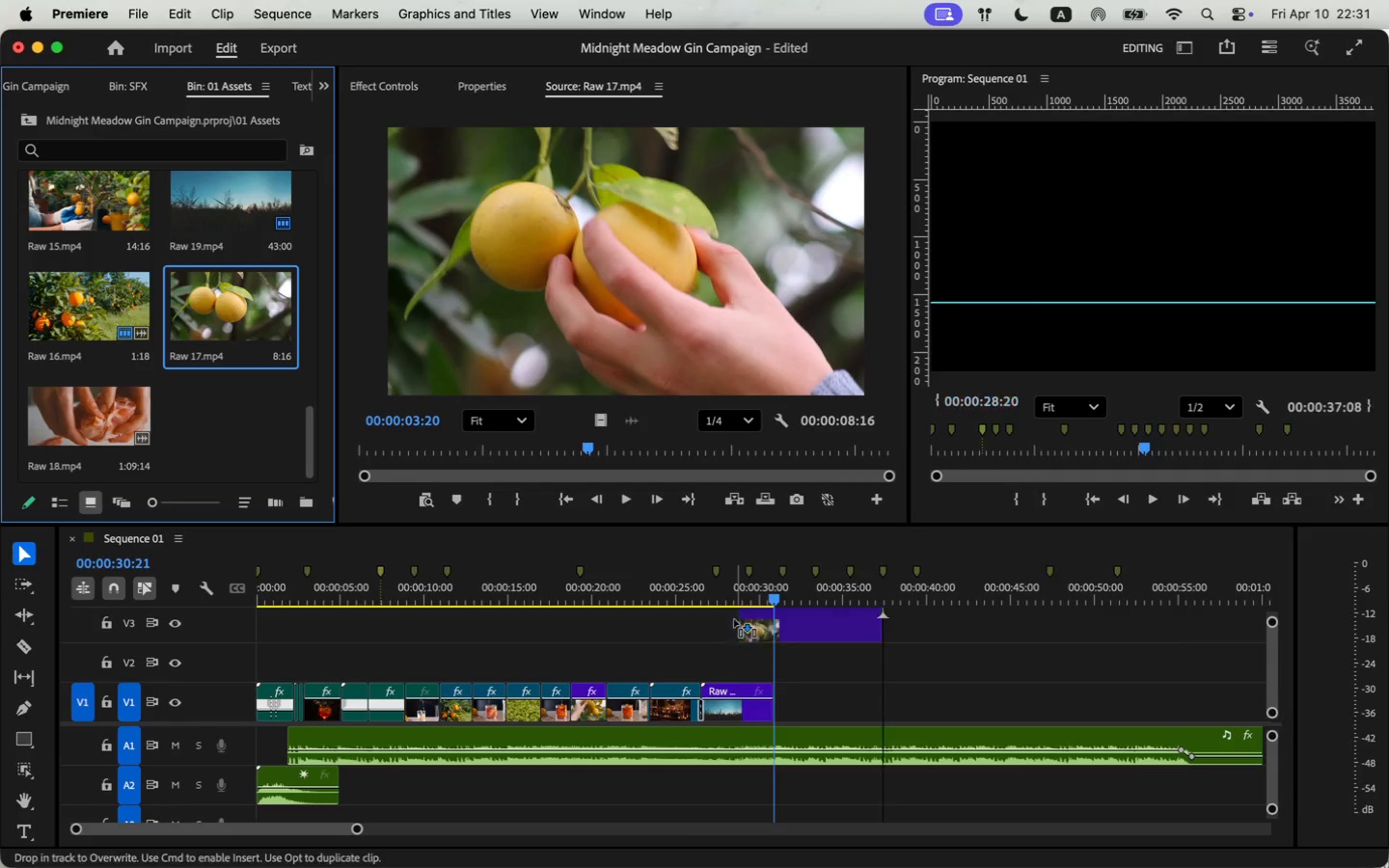 
key(Space)
 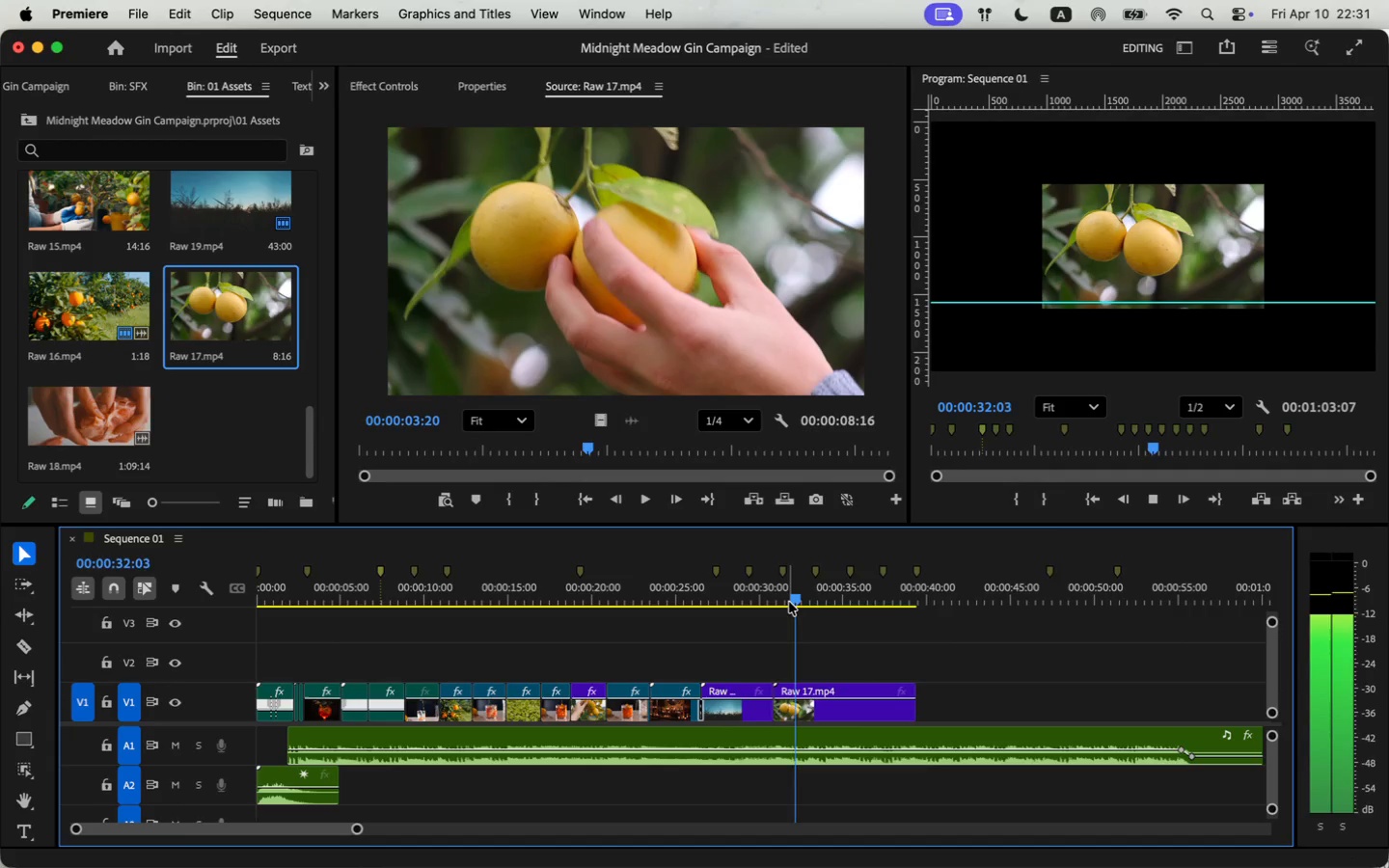 
key(Space)
 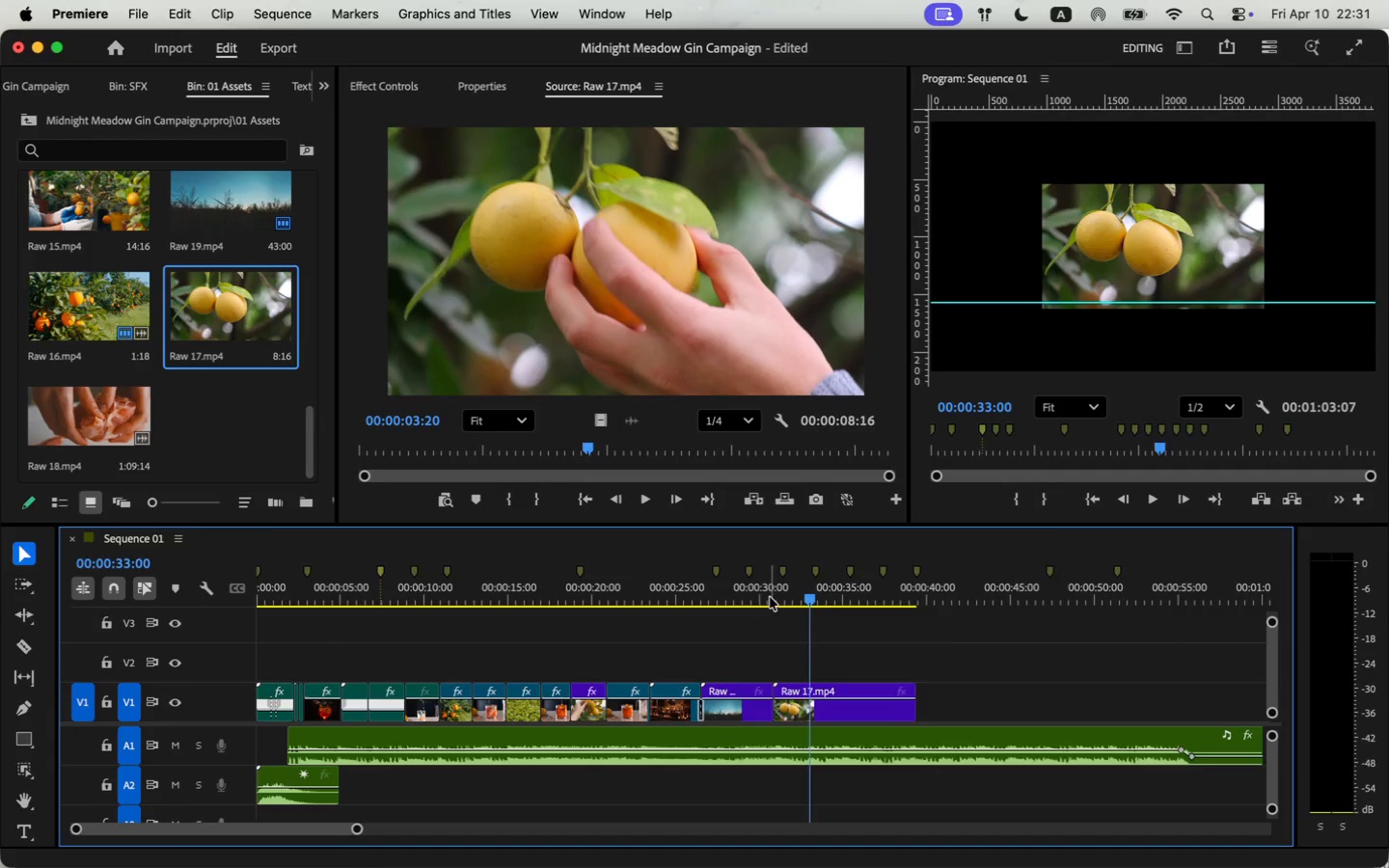 
key(Space)
 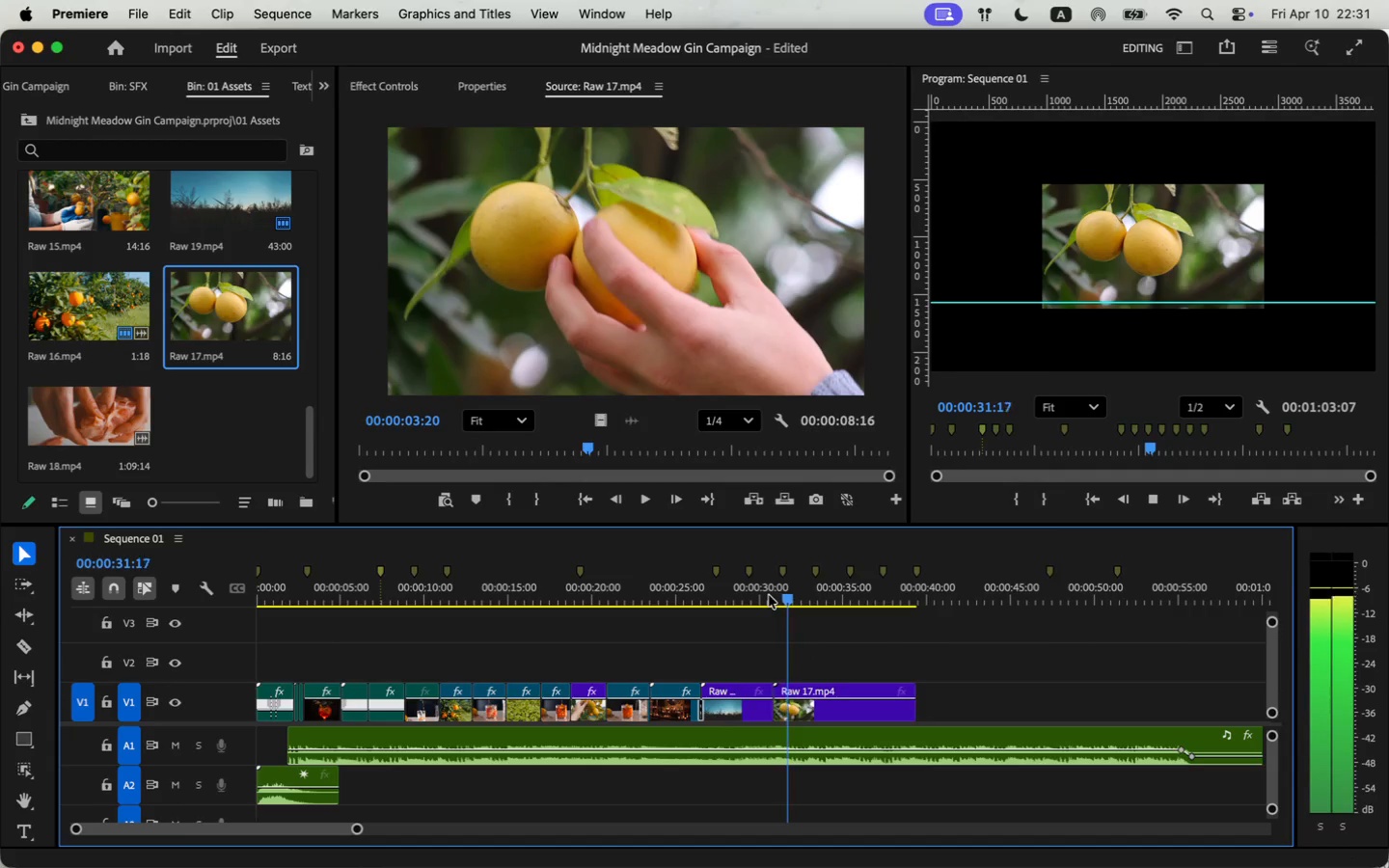 
key(Space)
 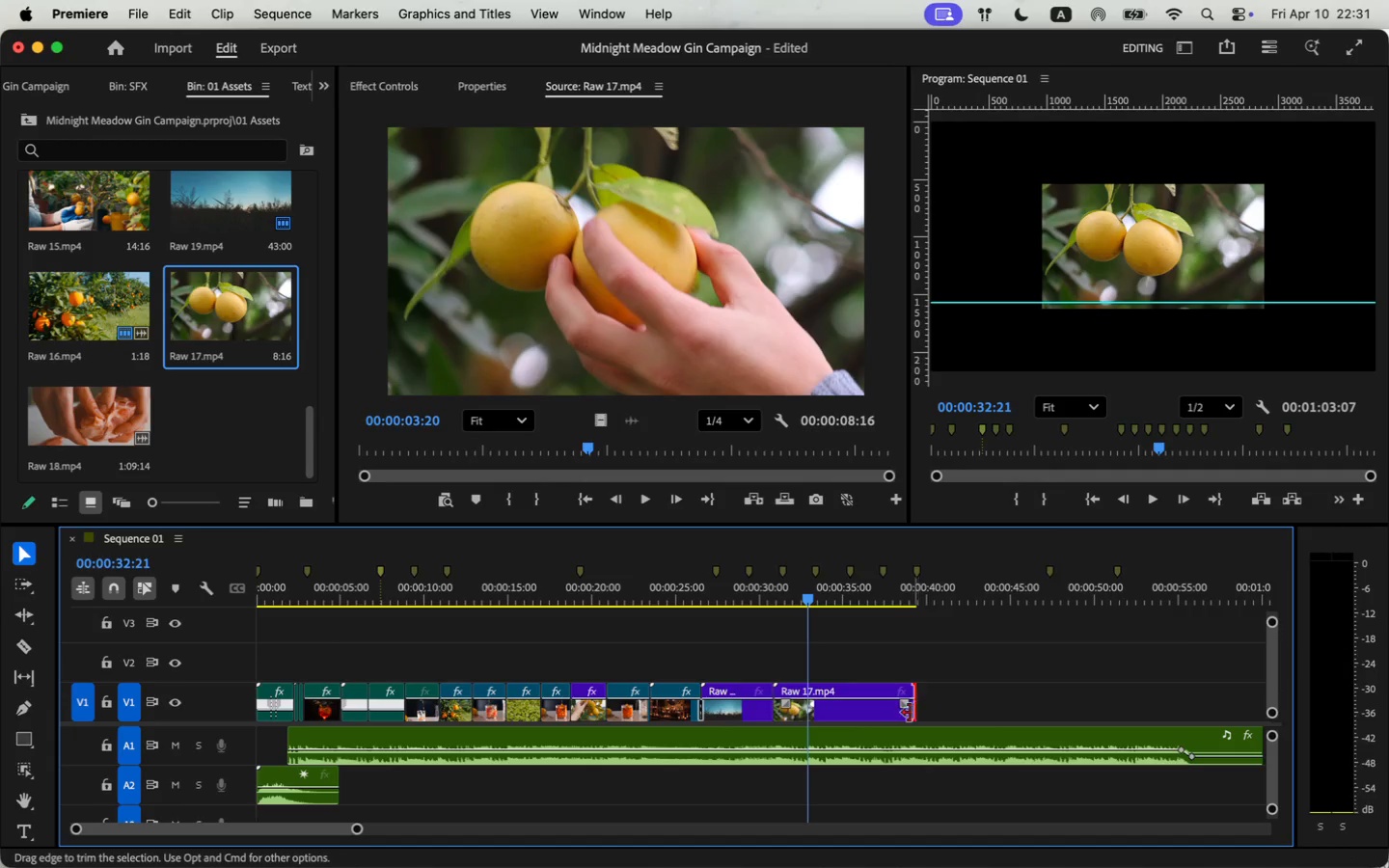 
left_click_drag(start_coordinate=[913, 713], to_coordinate=[798, 705])
 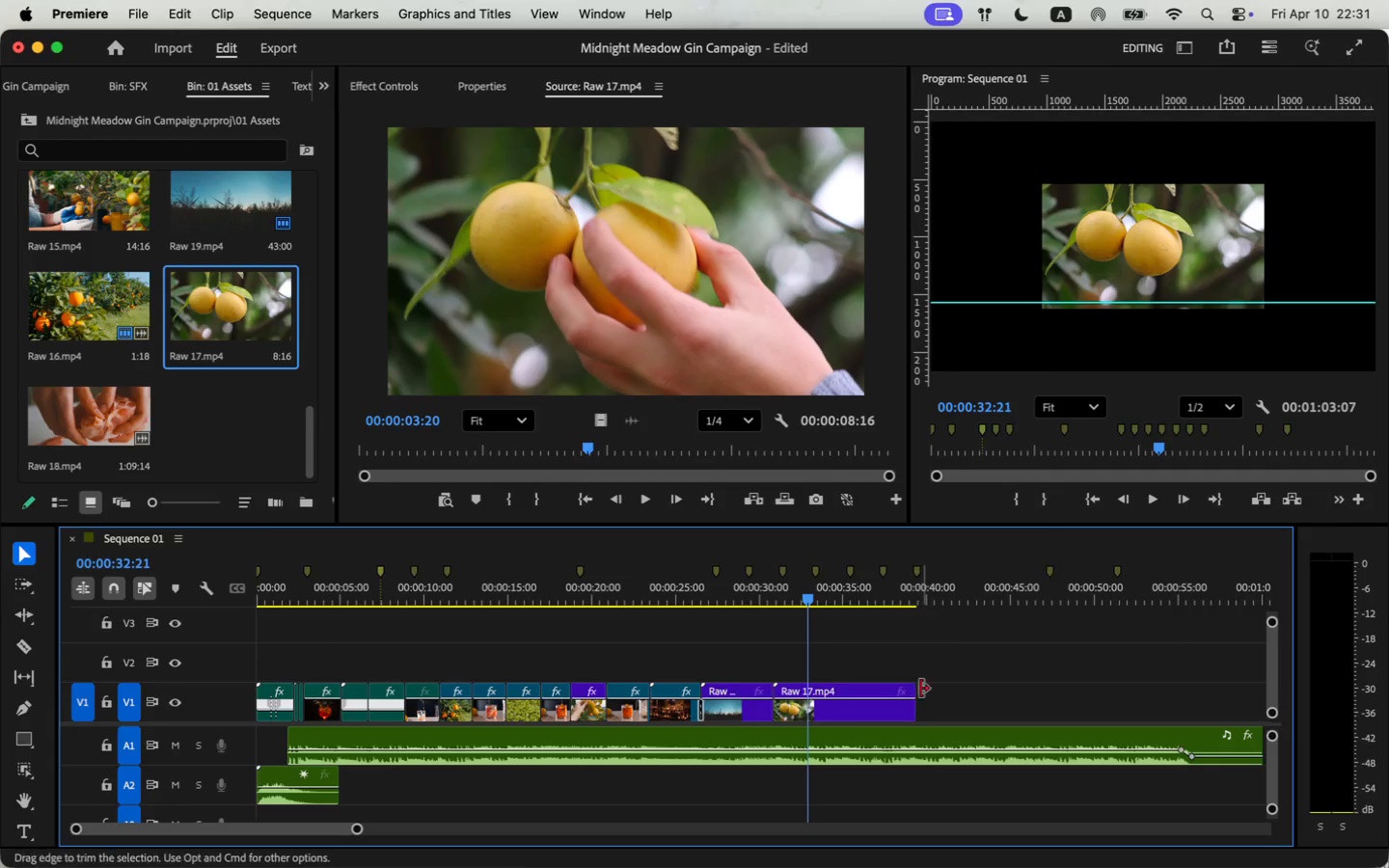 
left_click_drag(start_coordinate=[91, 418], to_coordinate=[825, 675])
 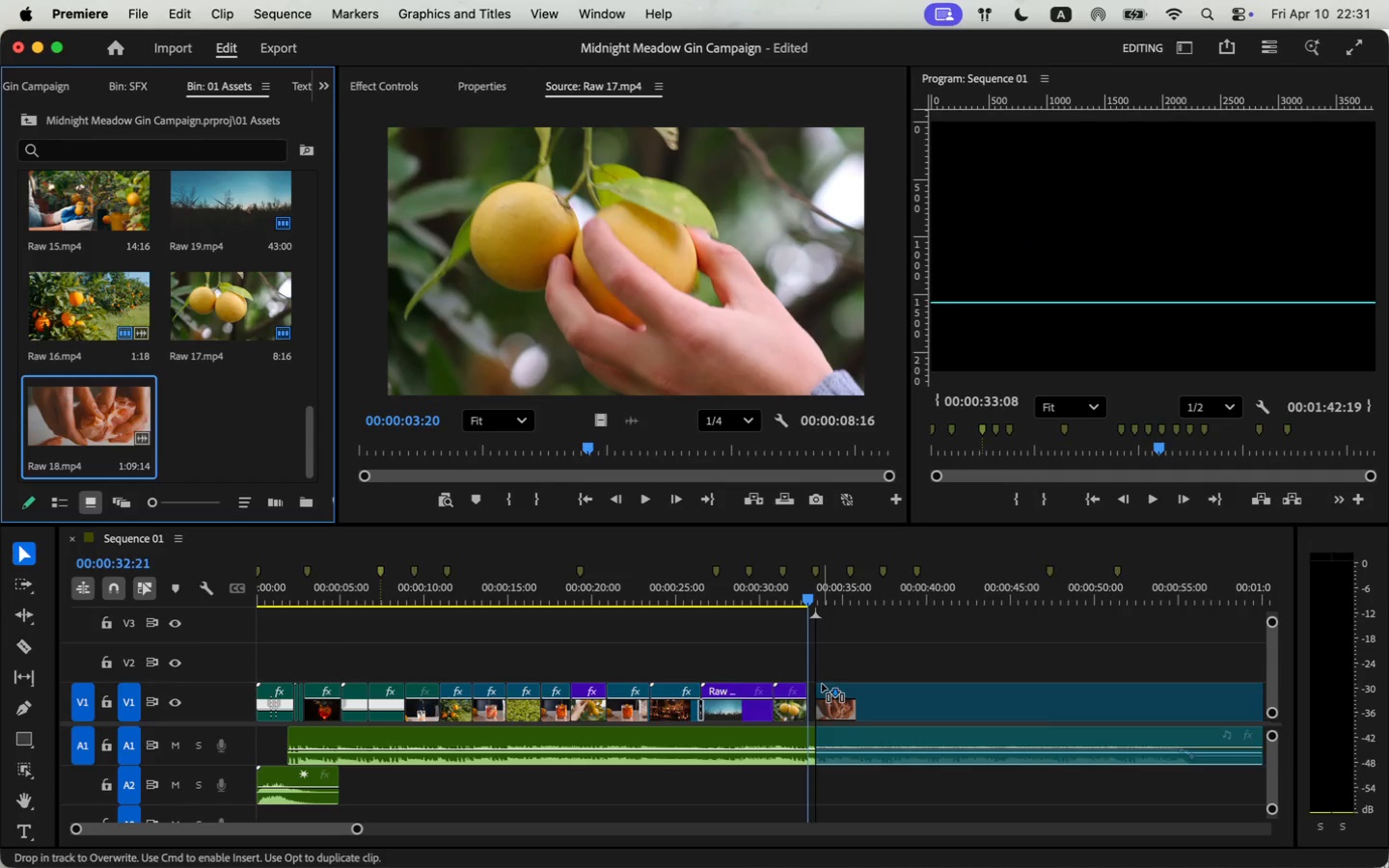 
left_click([905, 580])
 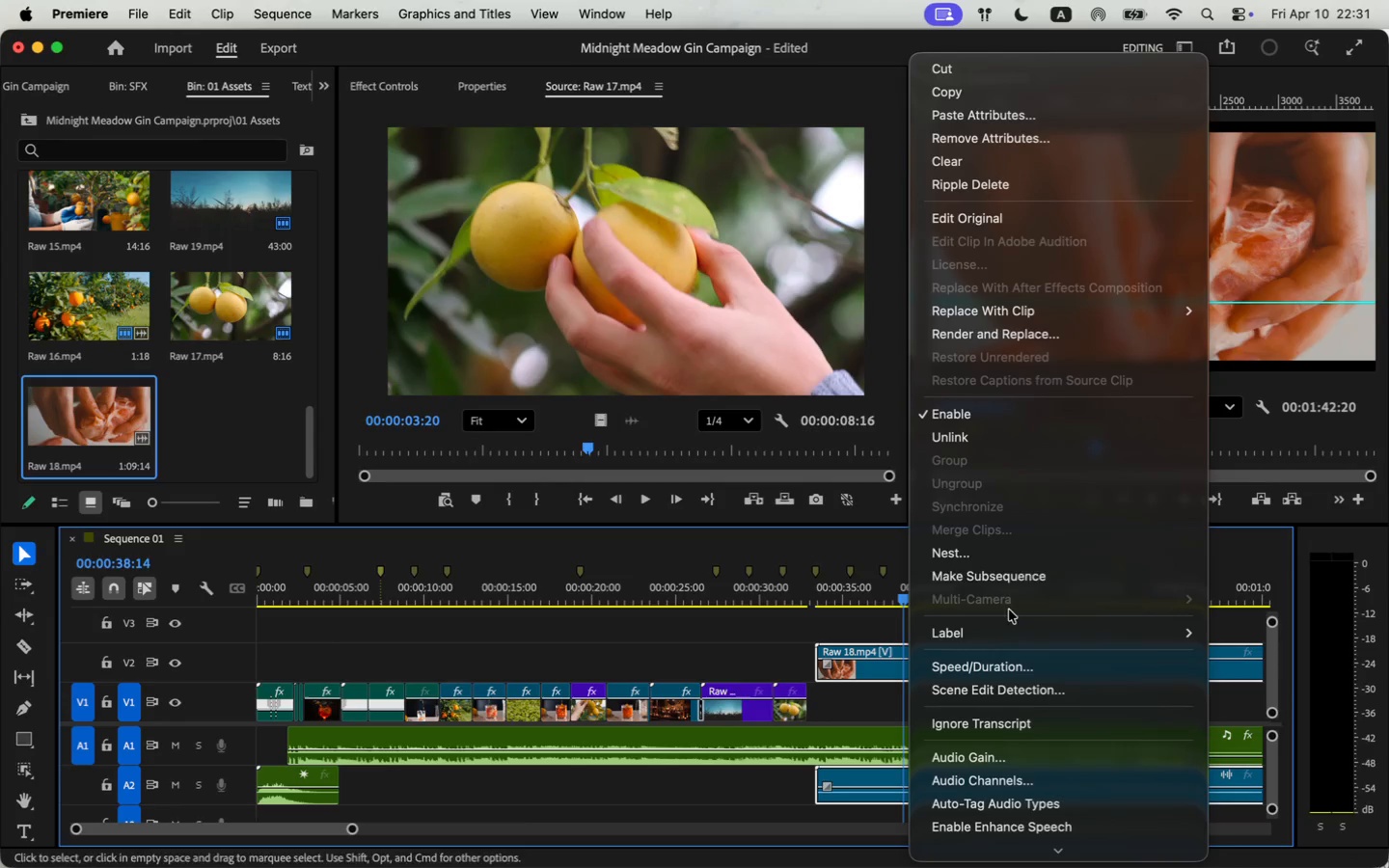 
scroll: coordinate [1027, 701], scroll_direction: down, amount: 22.0
 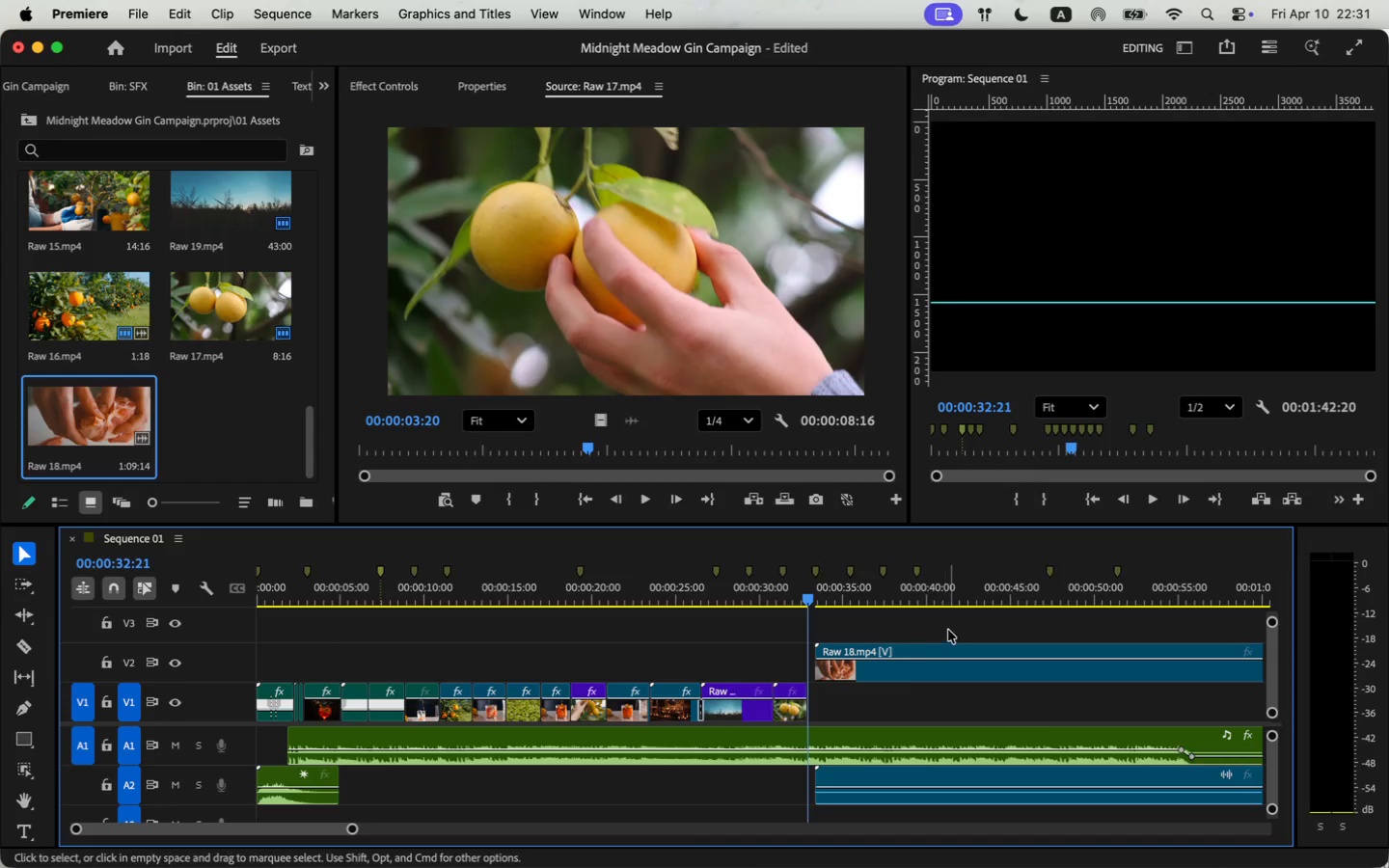 
left_click([1003, 442])
 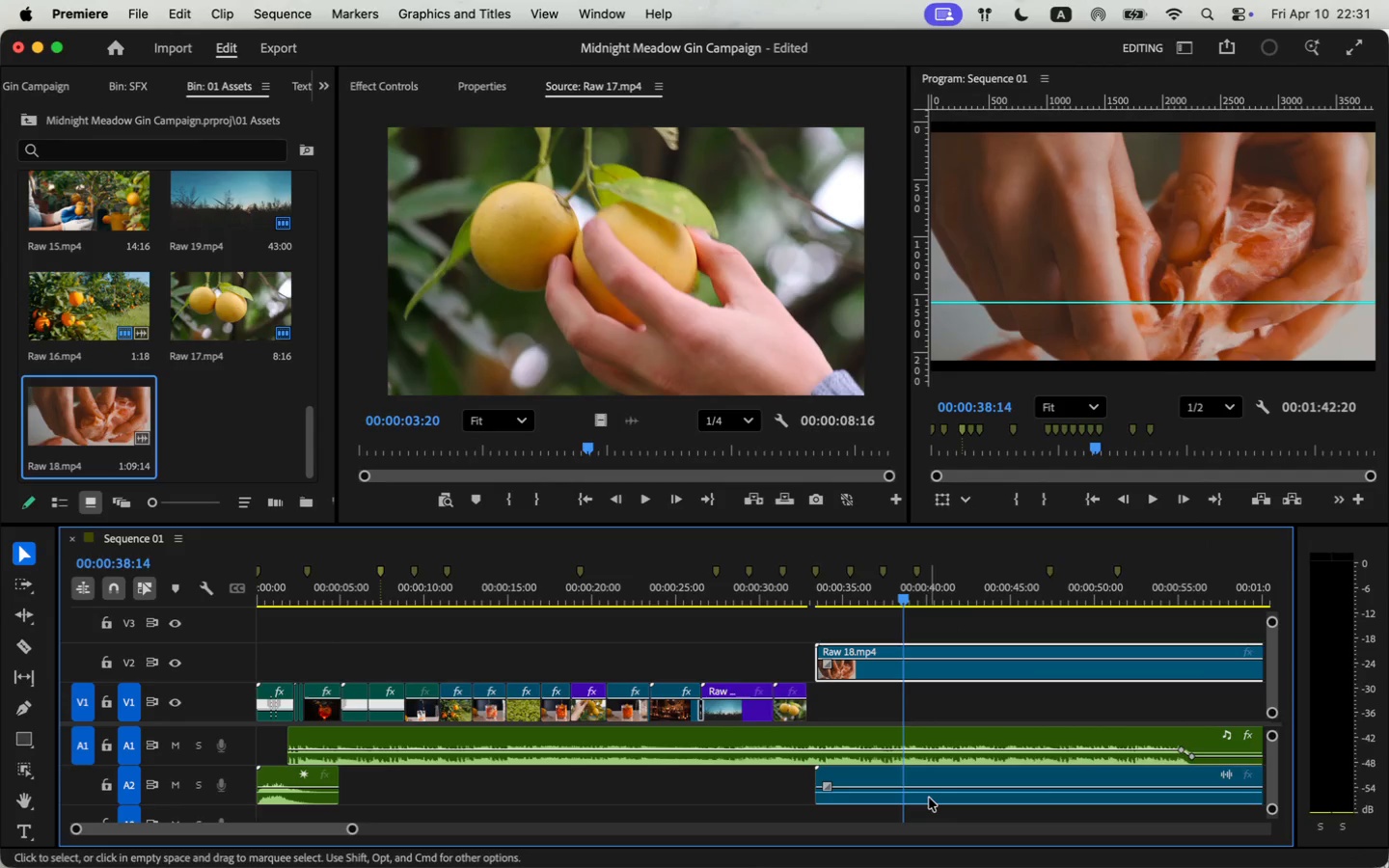 
key(Backspace)
 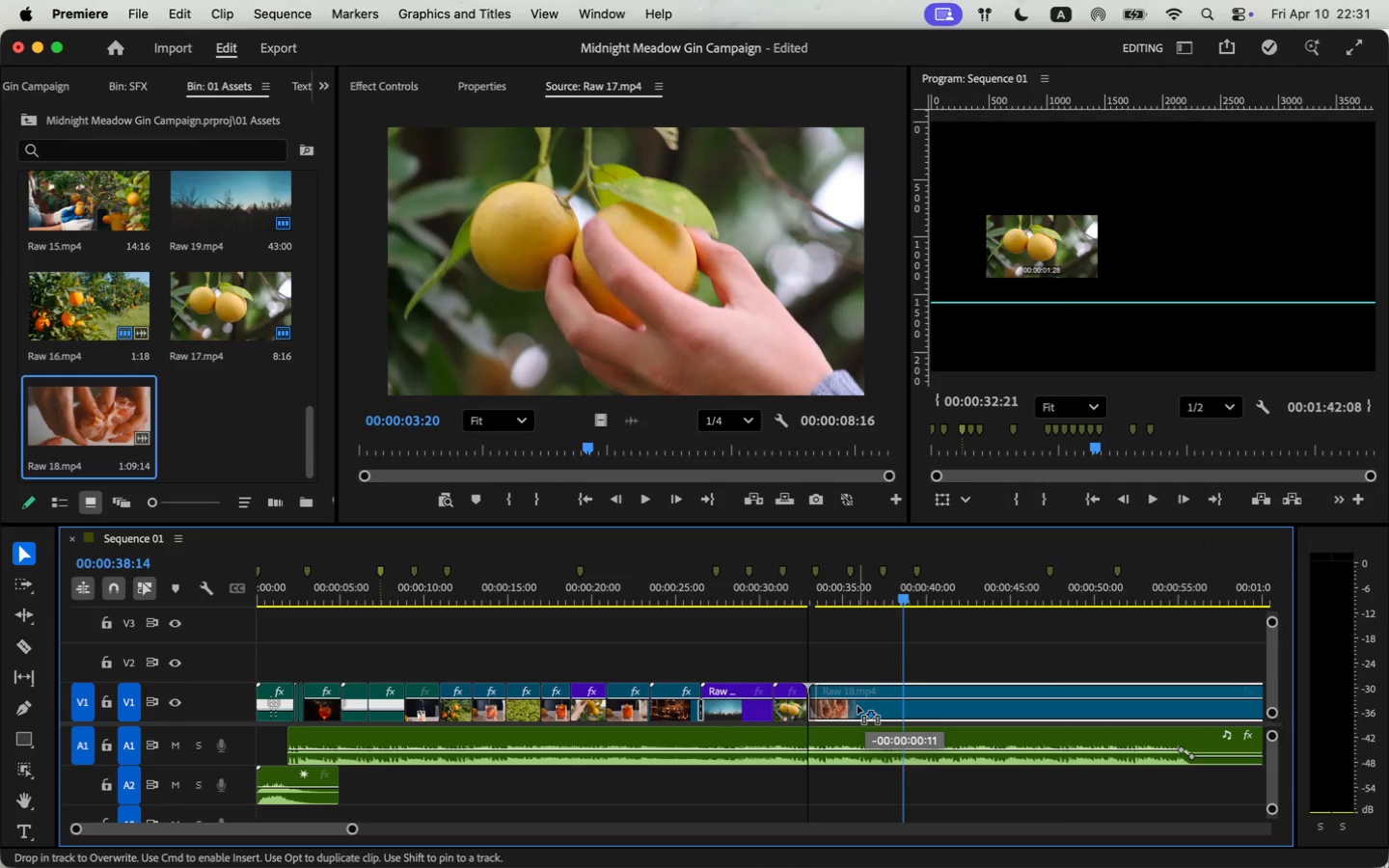 
left_click_drag(start_coordinate=[848, 665], to_coordinate=[847, 684])
 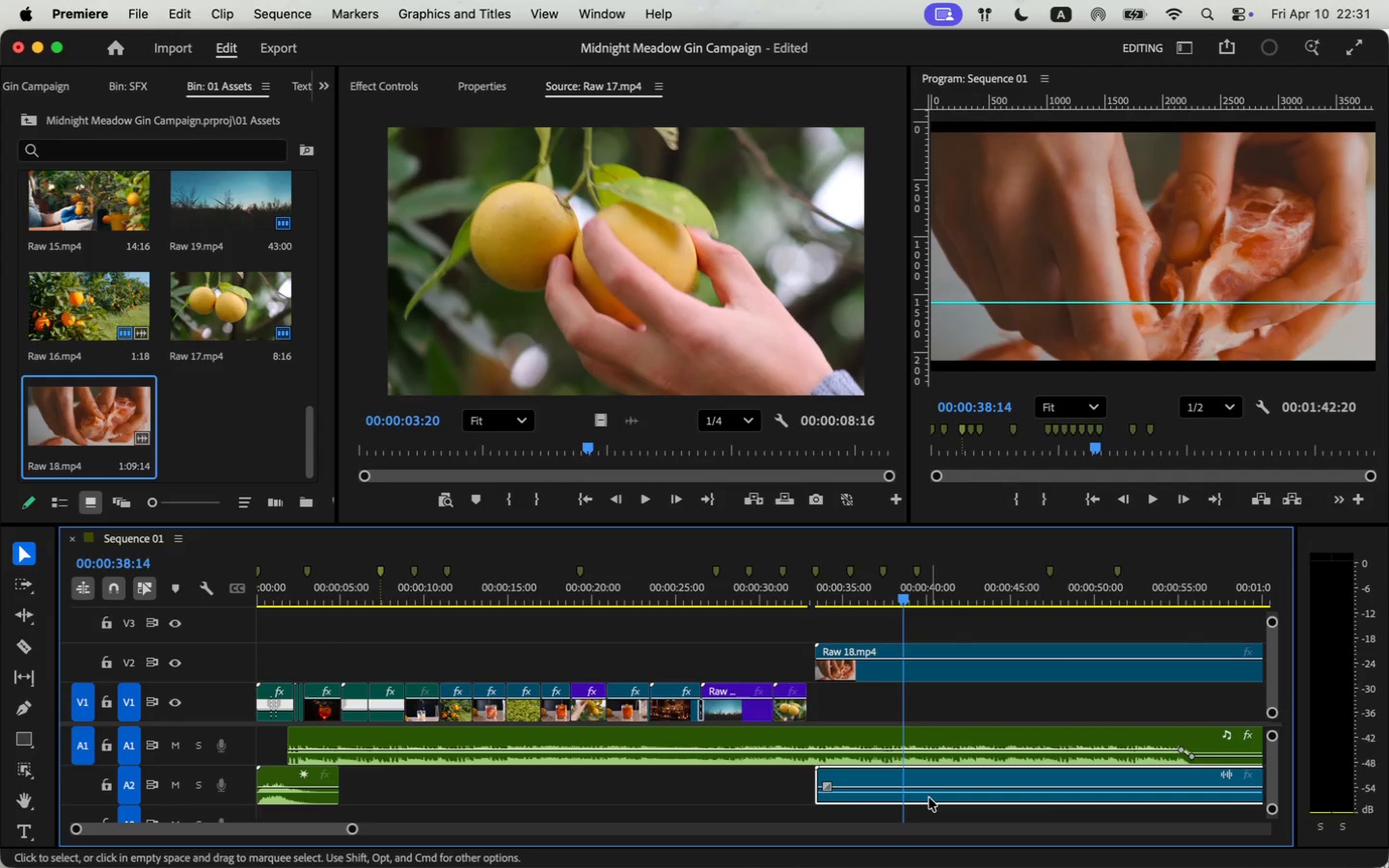 
left_click_drag(start_coordinate=[864, 703], to_coordinate=[858, 706])
 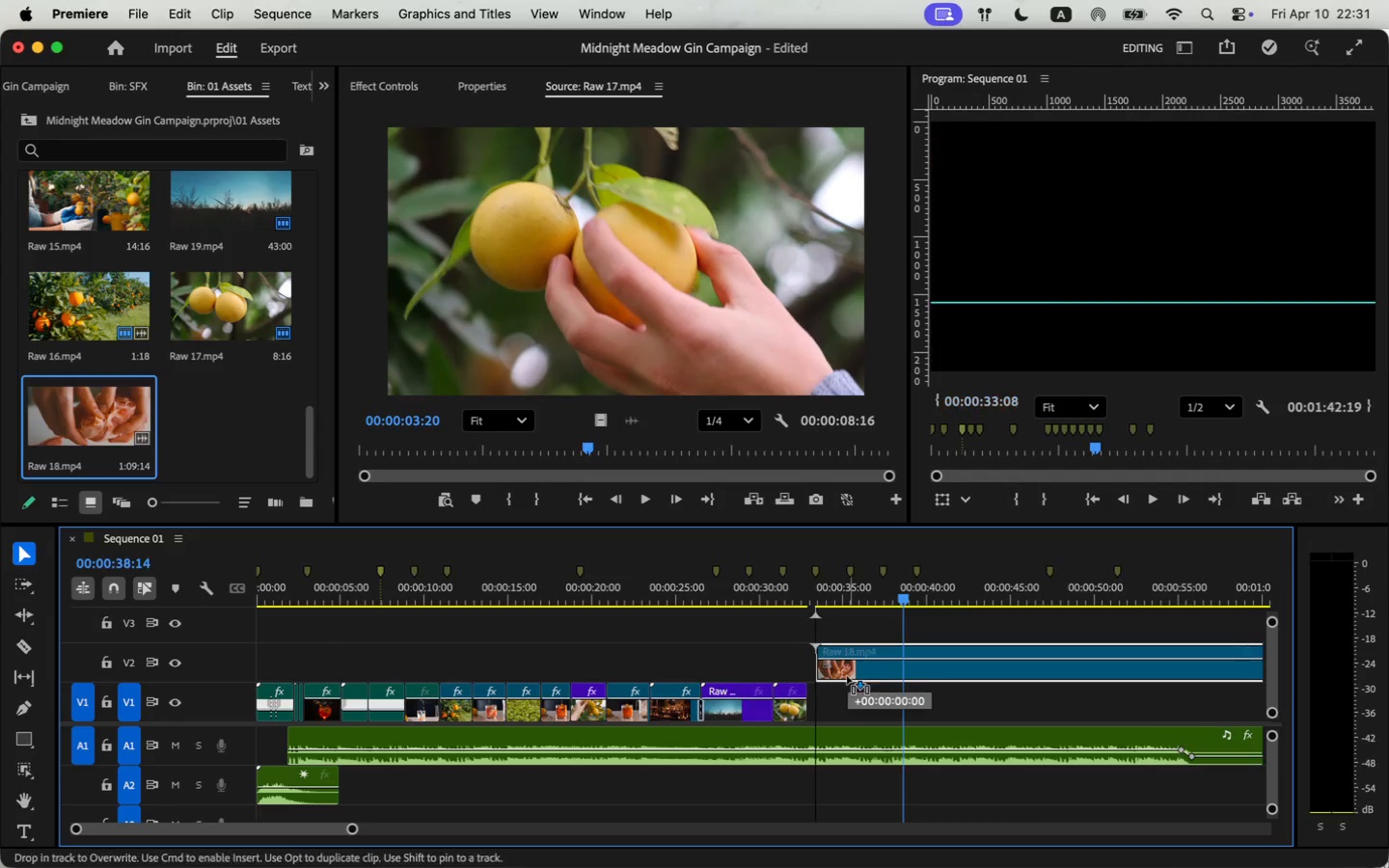 
key(Space)
 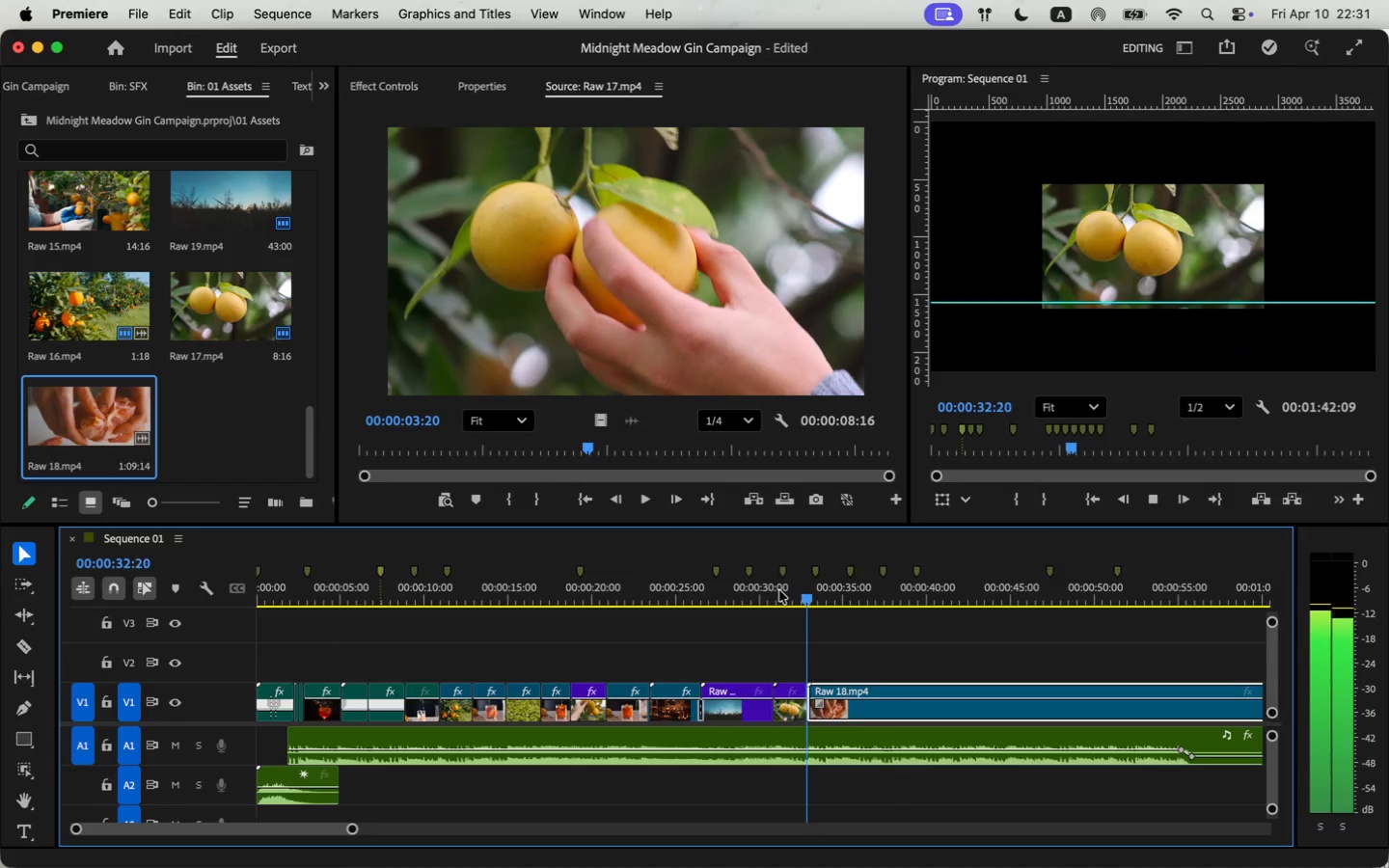 
key(Space)
 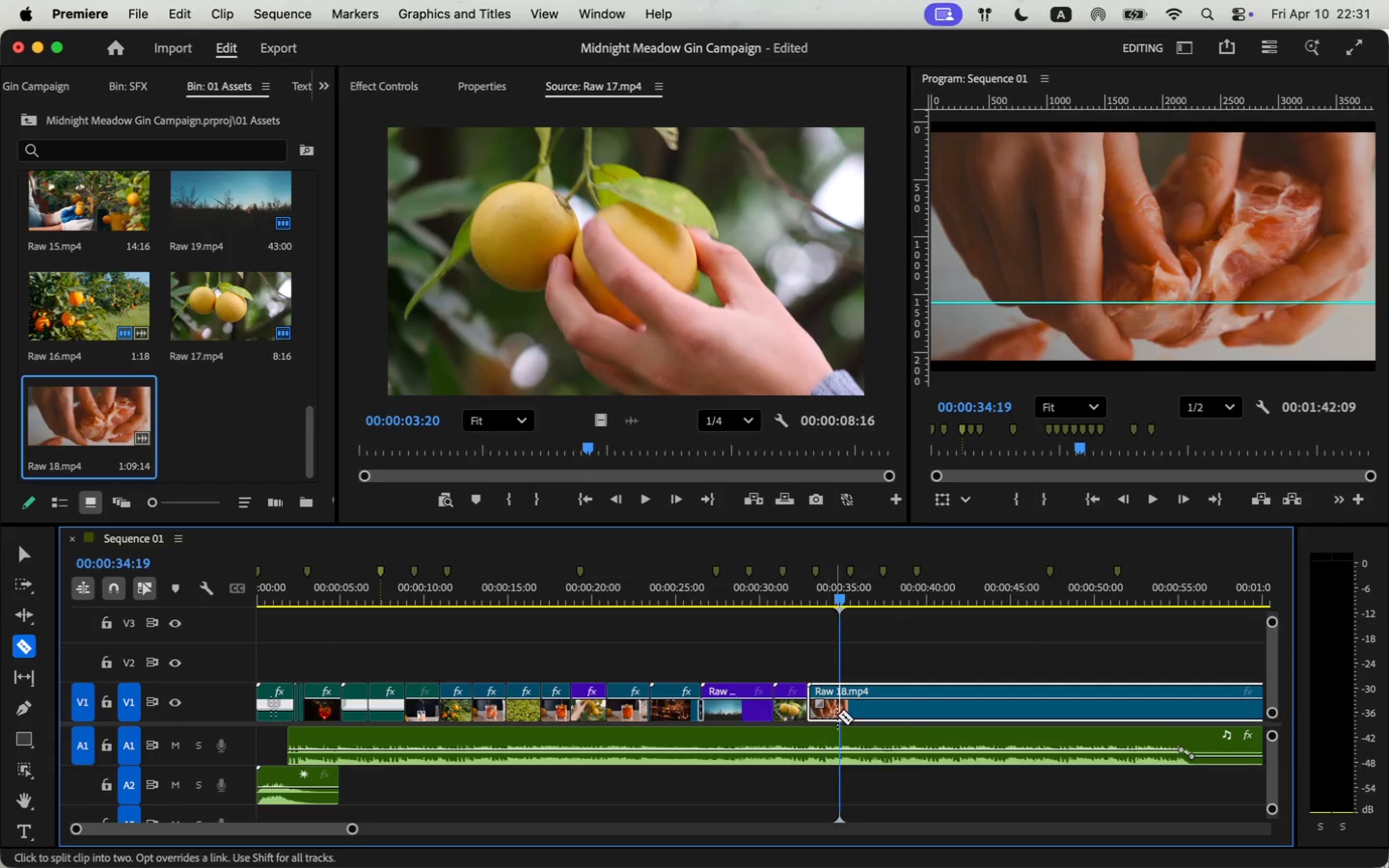 
type(cv)
key(Backspace)
 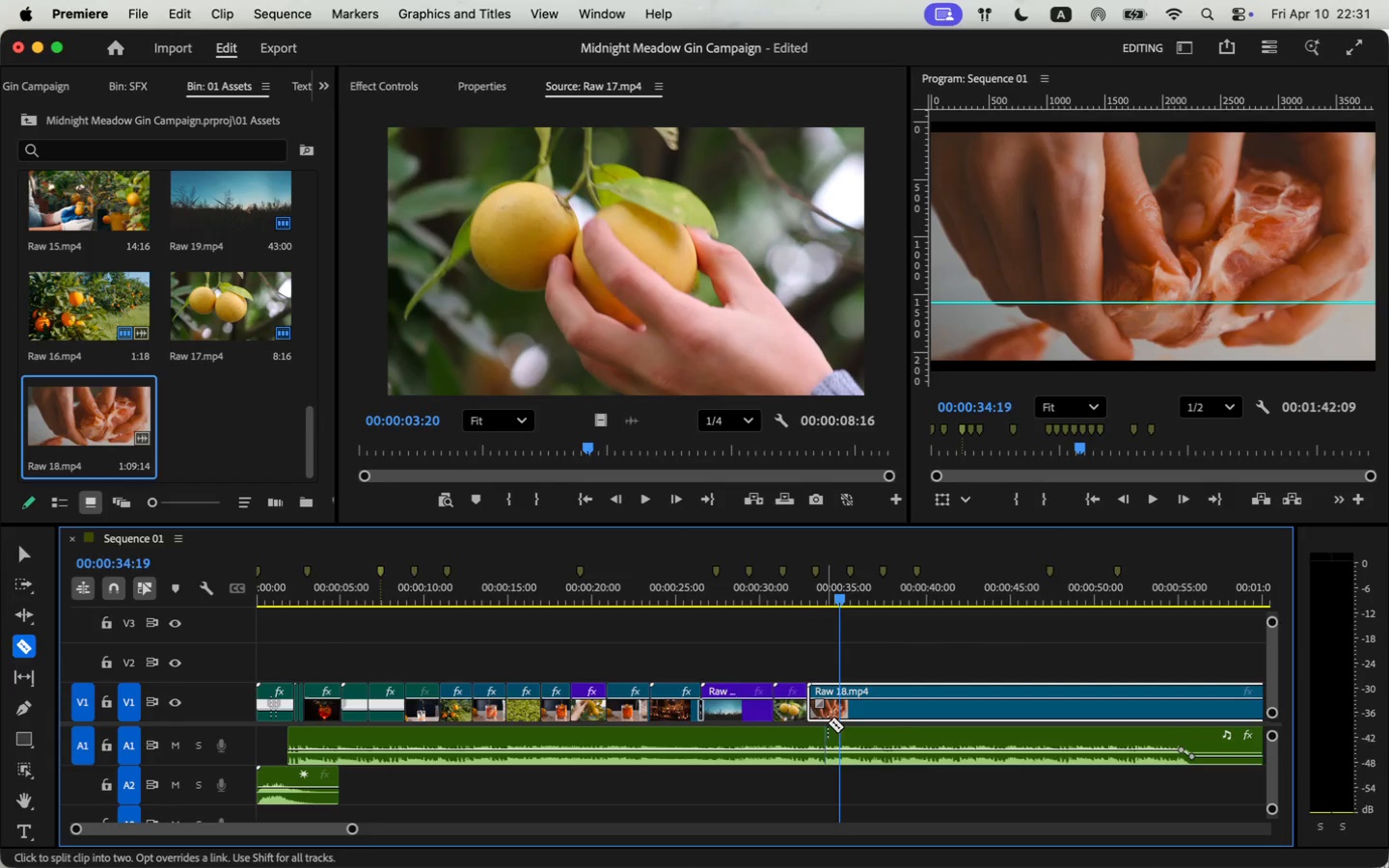 
scroll: coordinate [159, 300], scroll_direction: up, amount: 7.0
 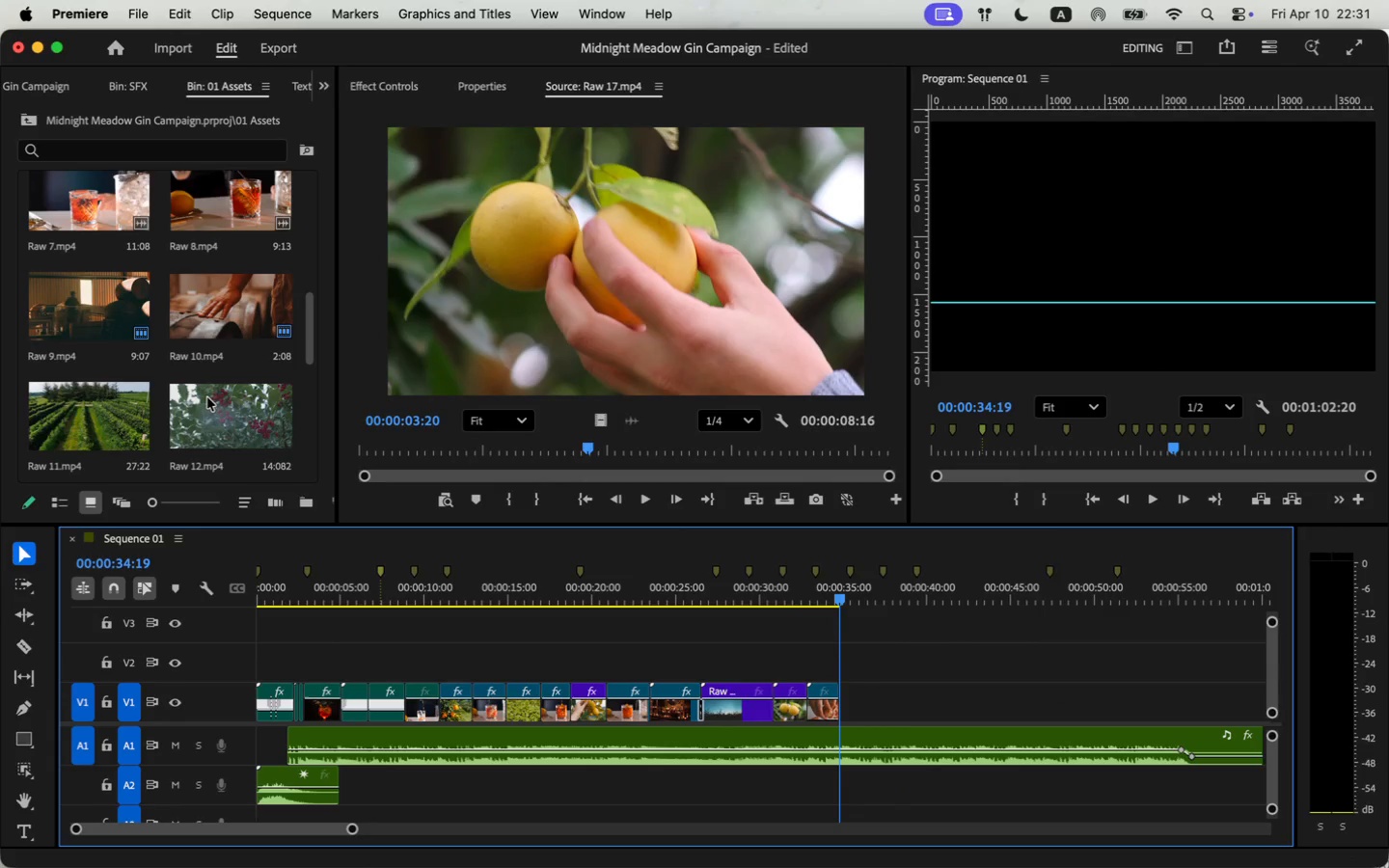 
scroll: coordinate [159, 300], scroll_direction: down, amount: 2.0
 